 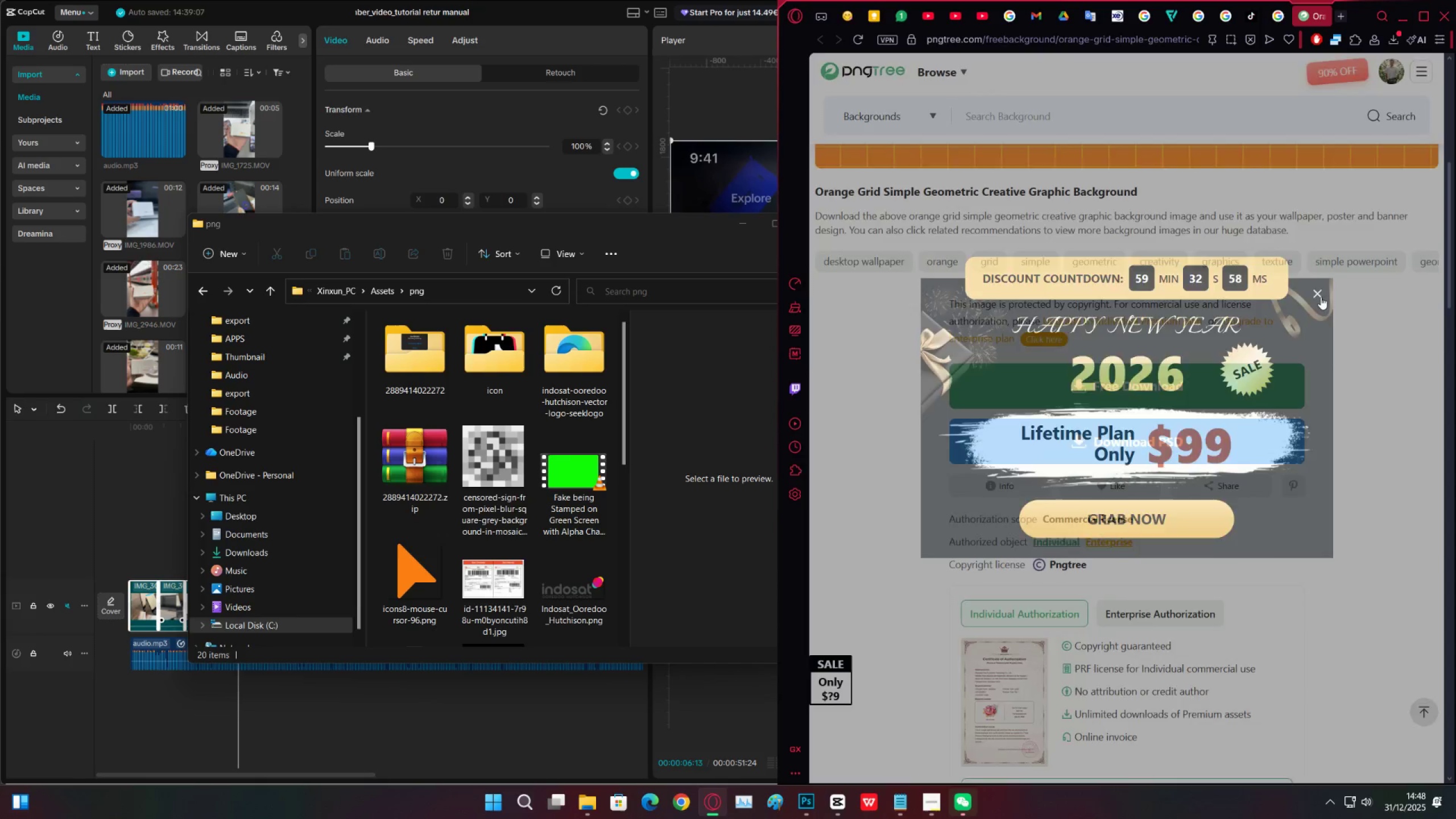 
left_click([1137, 386])
 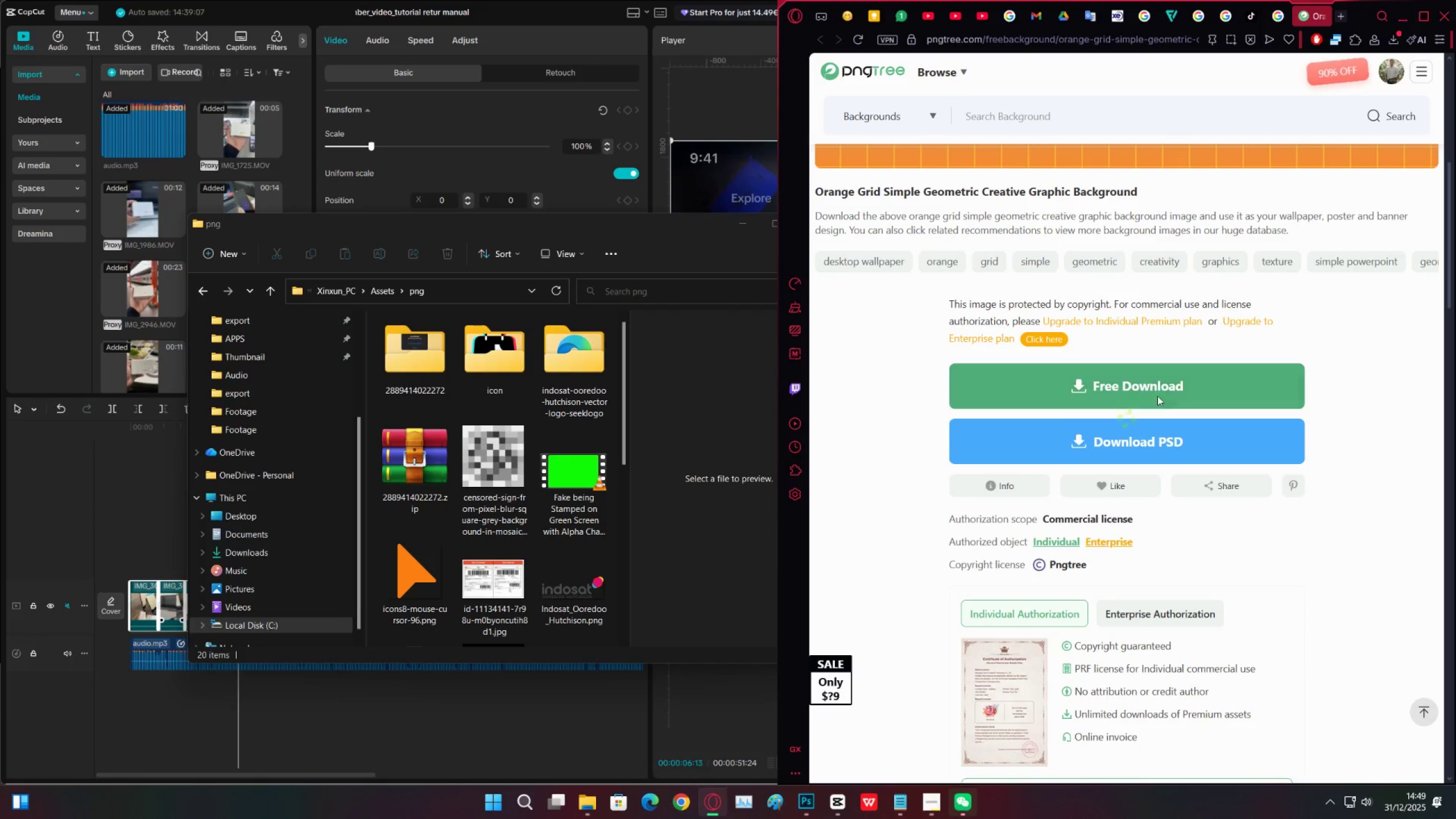 
scroll: coordinate [1297, 483], scroll_direction: up, amount: 4.0
 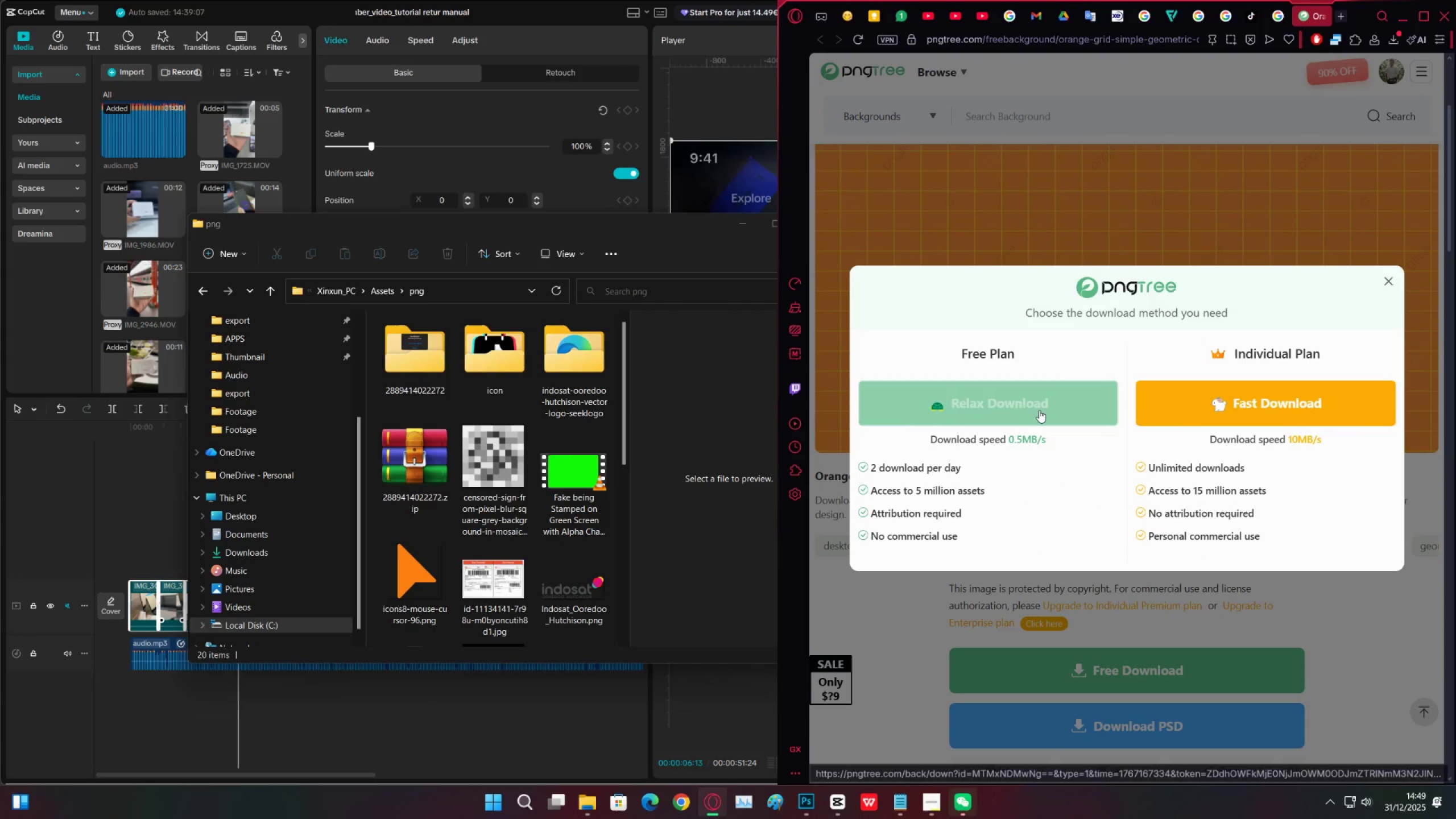 
left_click([1039, 410])
 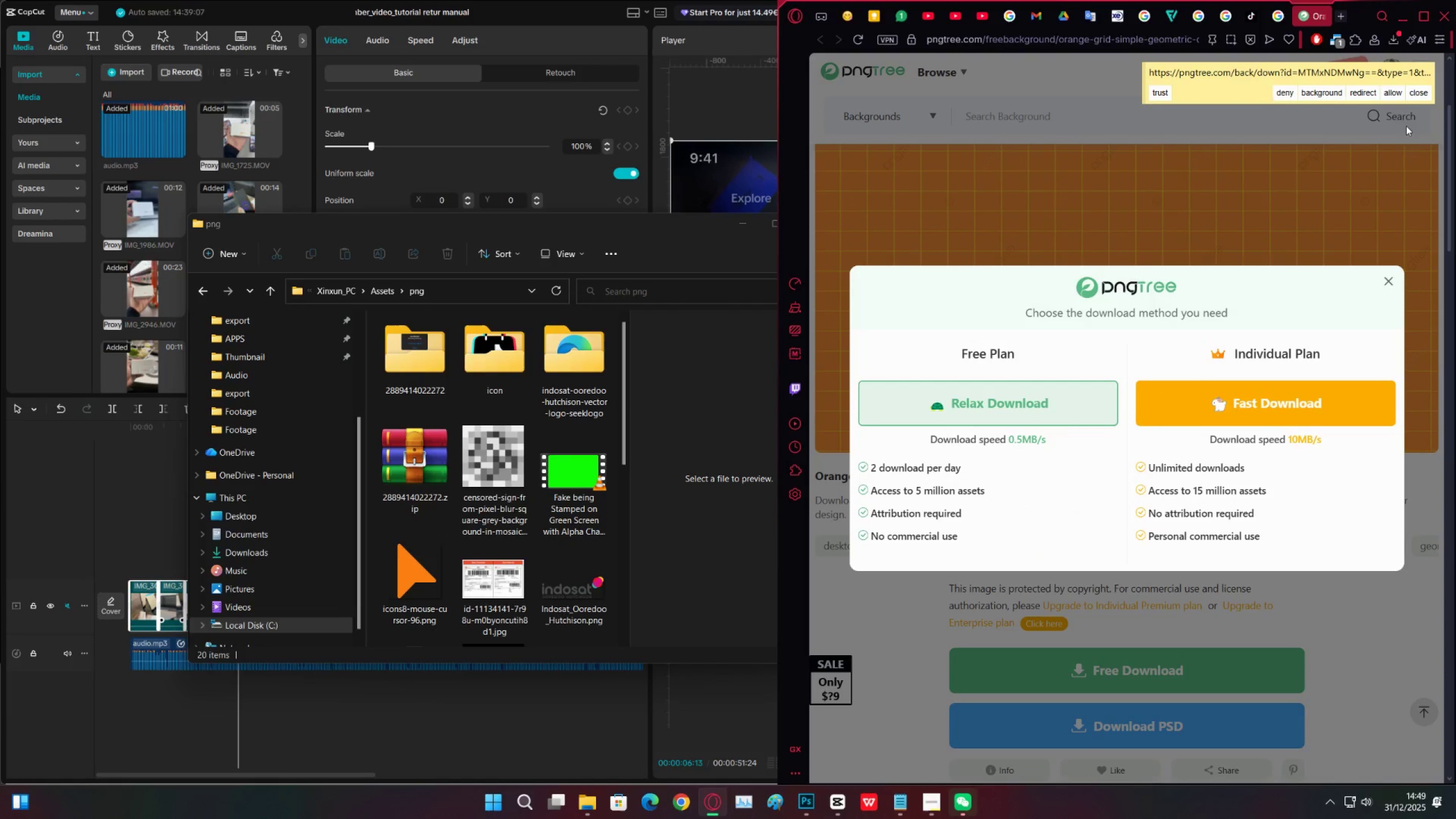 
left_click([1392, 97])
 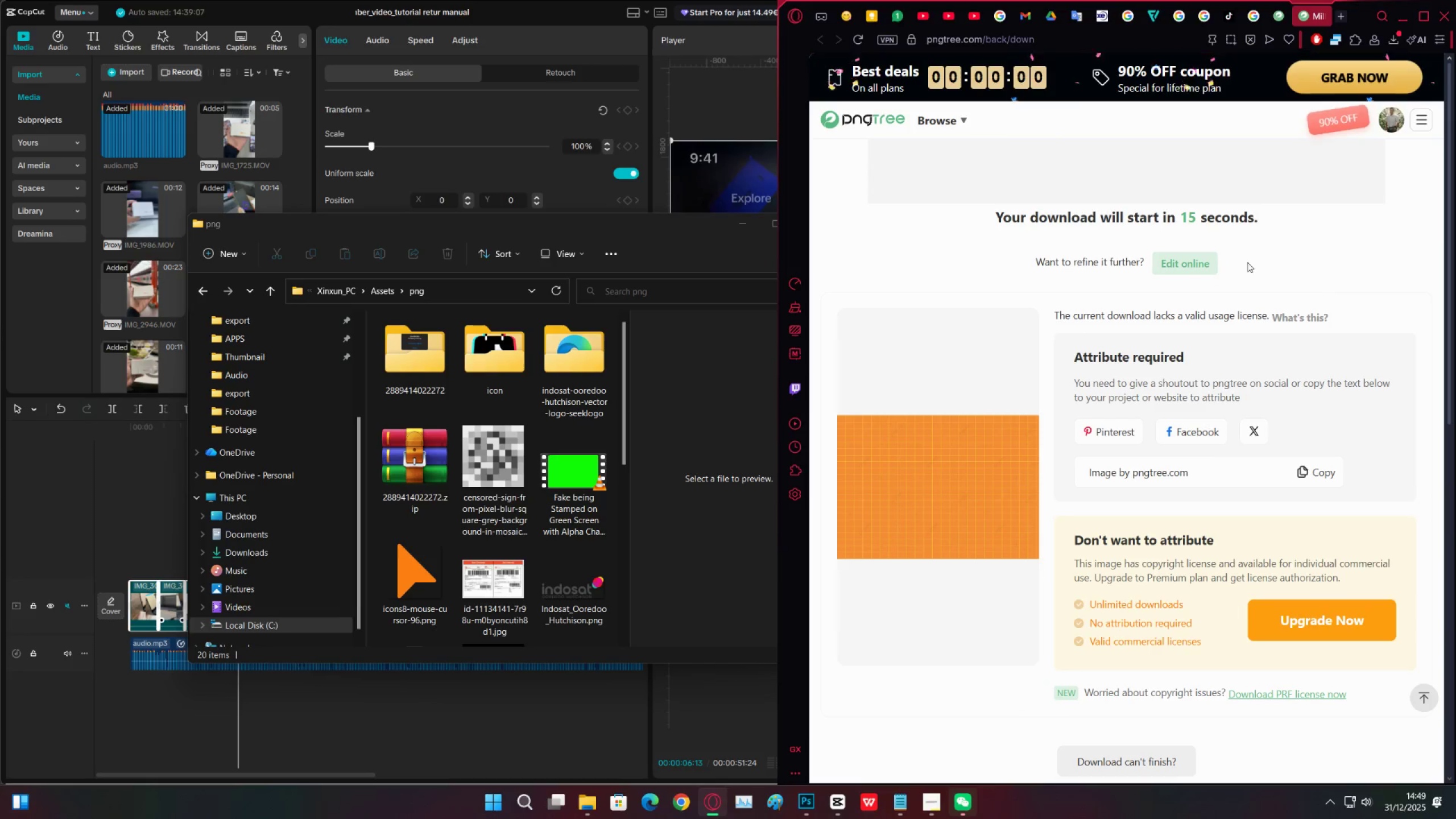 
scroll: coordinate [1061, 390], scroll_direction: down, amount: 3.0
 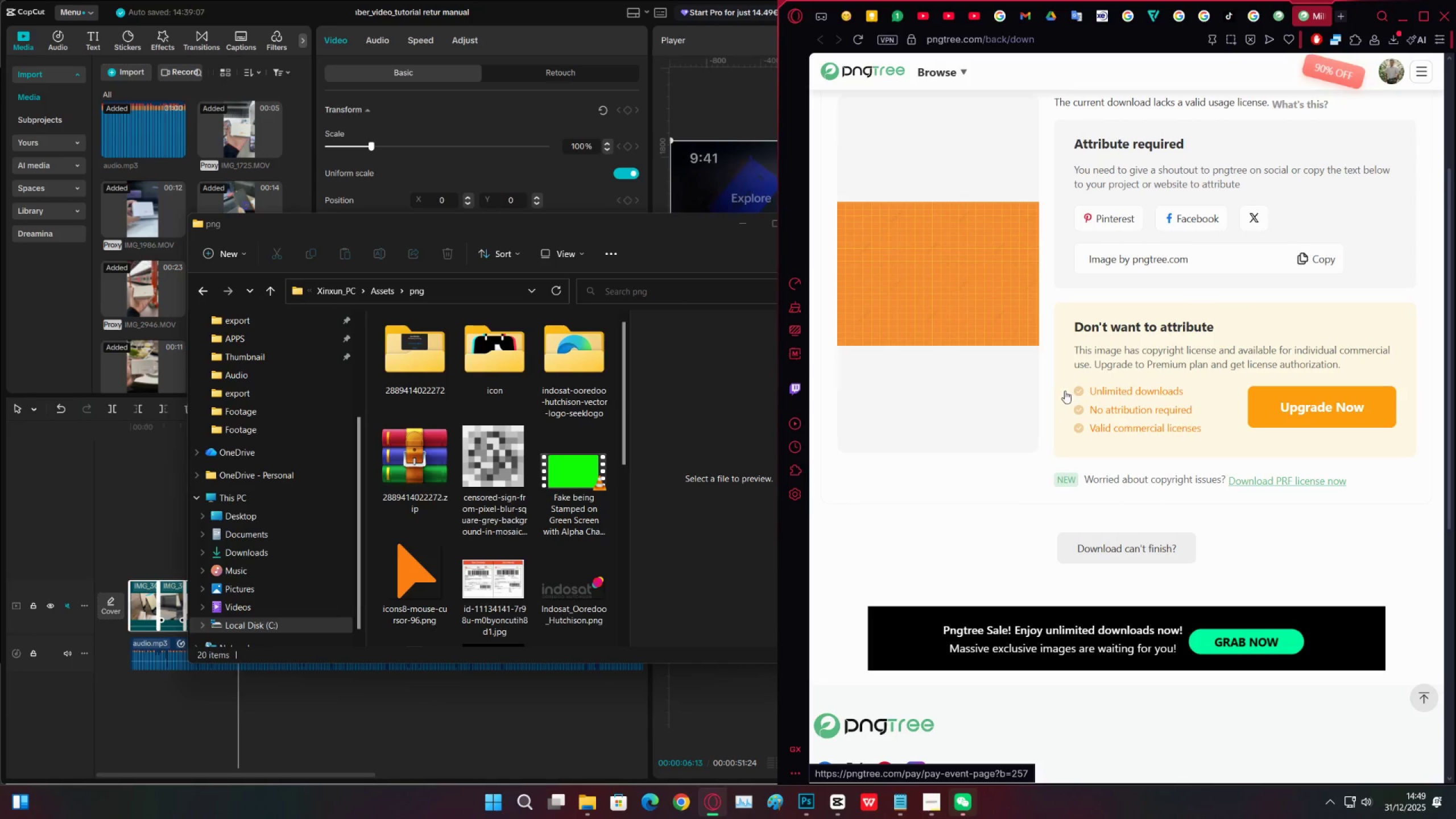 
scroll: coordinate [1186, 382], scroll_direction: up, amount: 3.0
 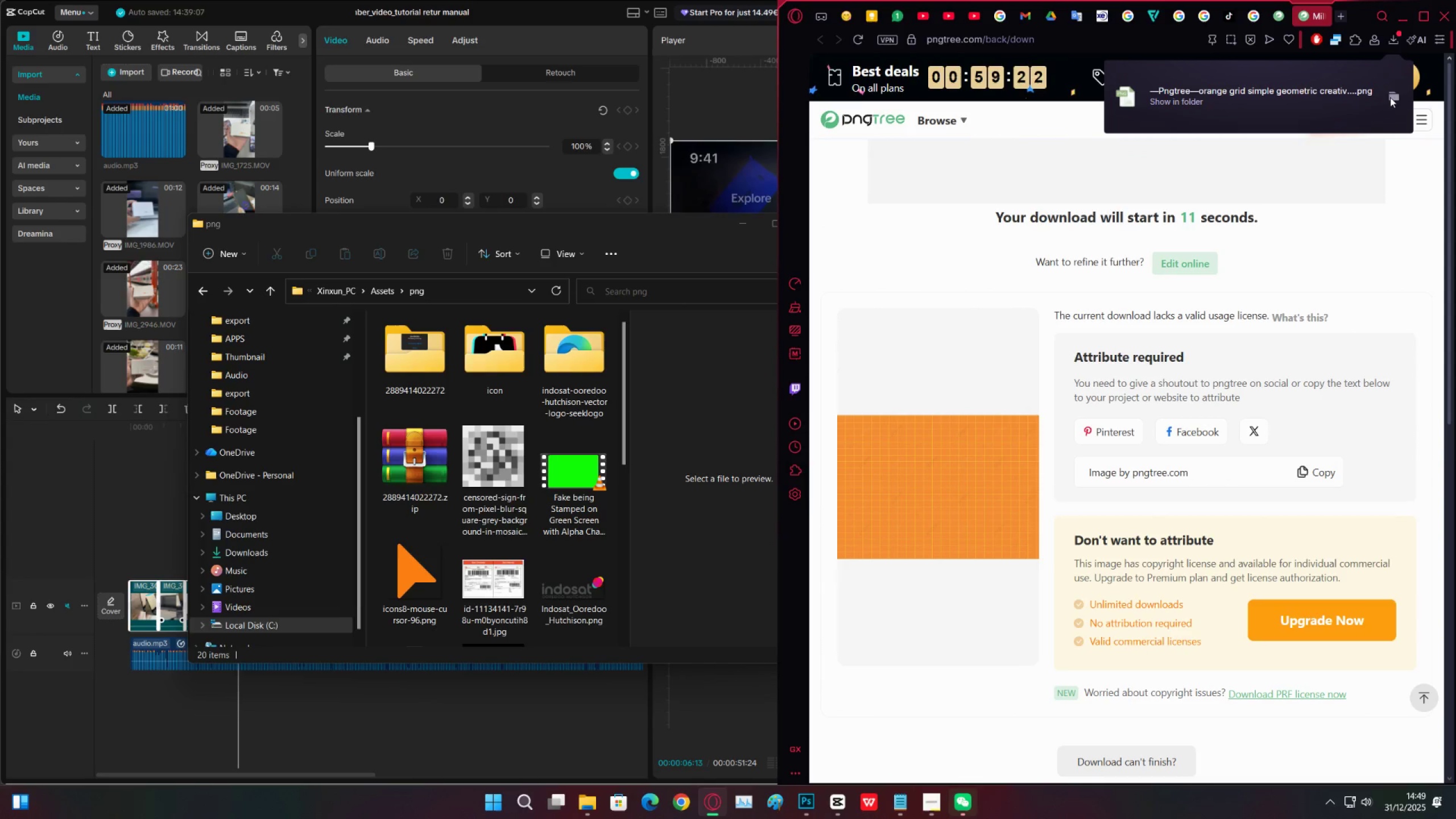 
left_click([1393, 96])
 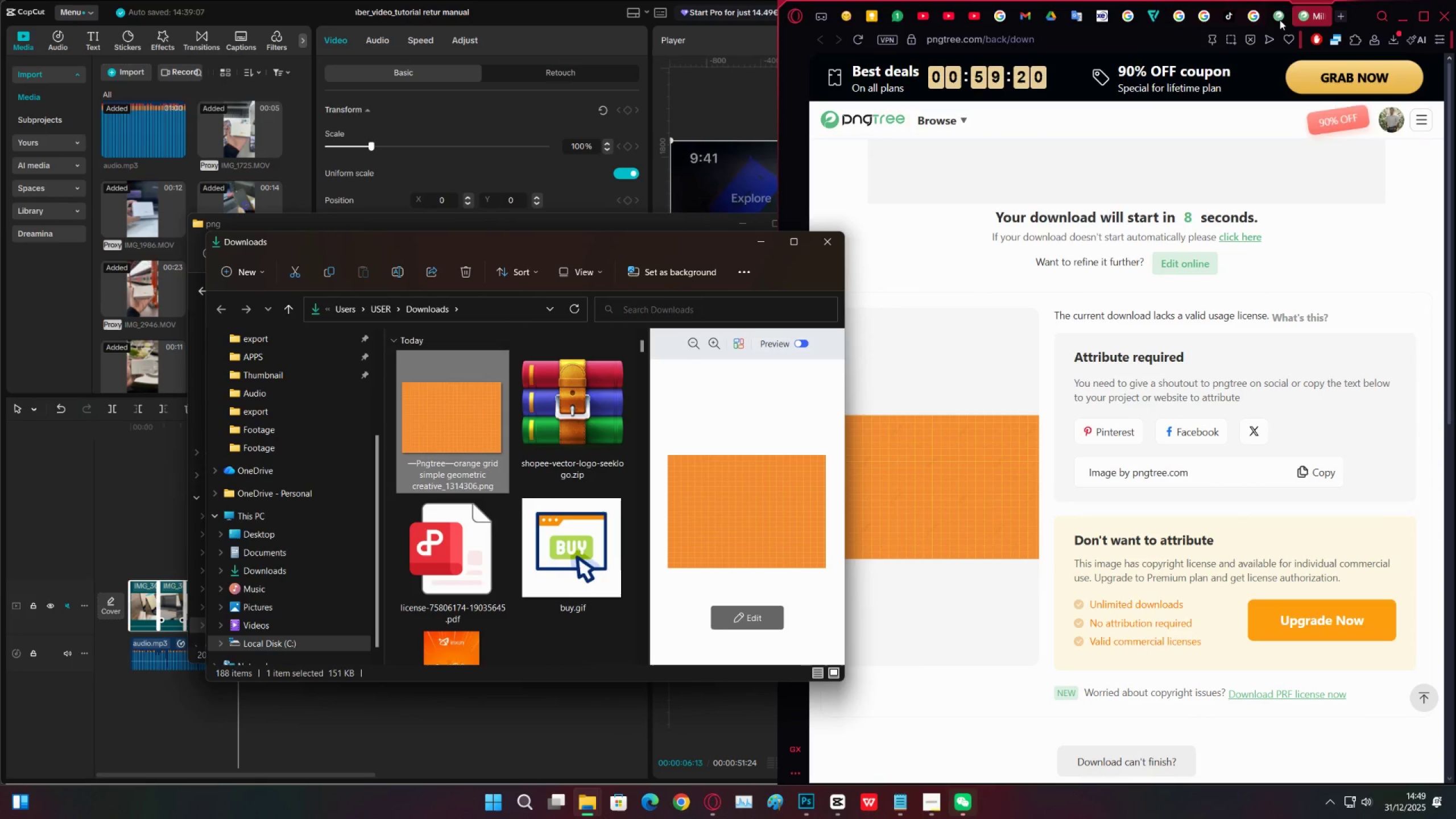 
left_click([1317, 17])
 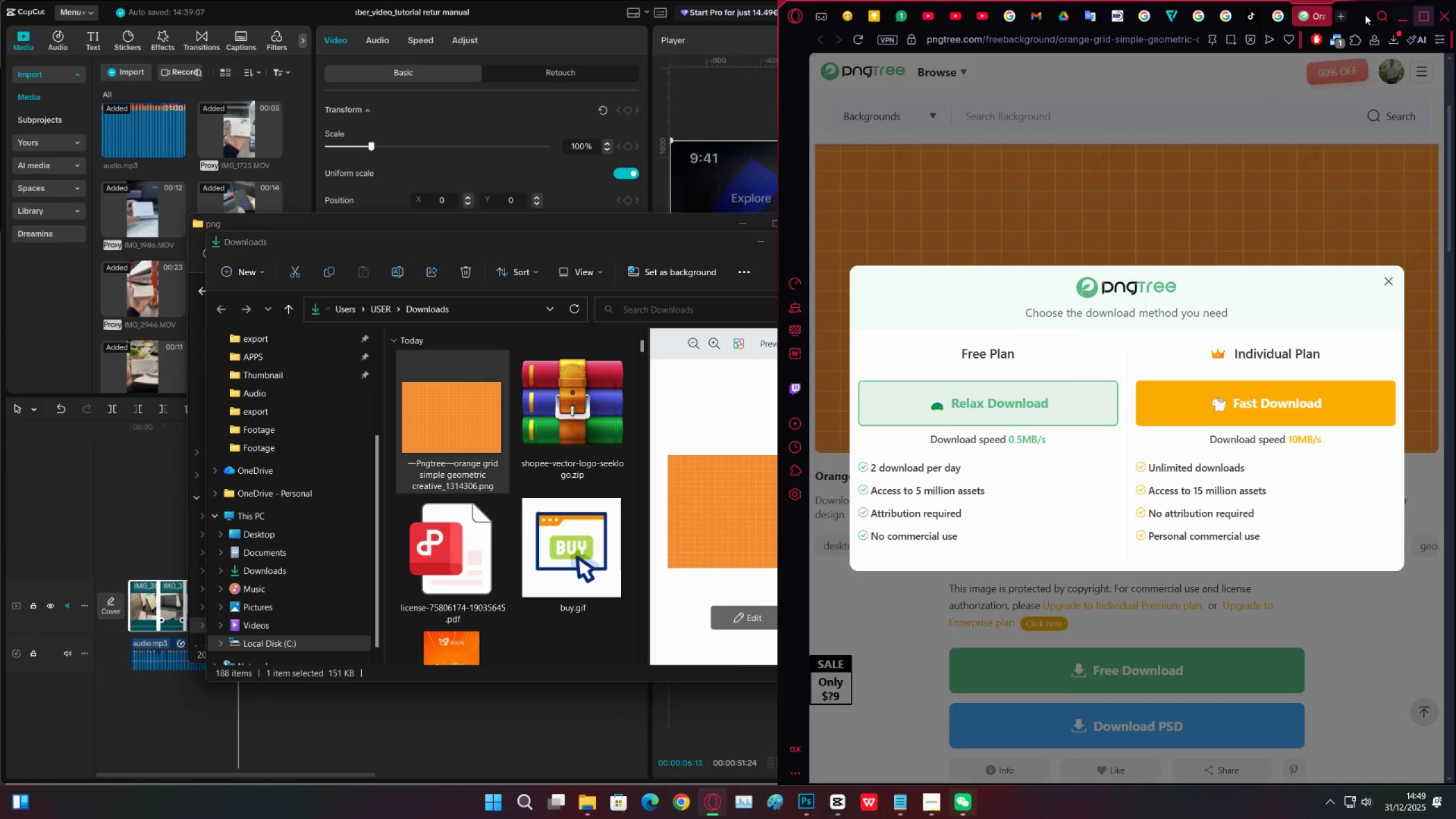 
left_click([1318, 16])
 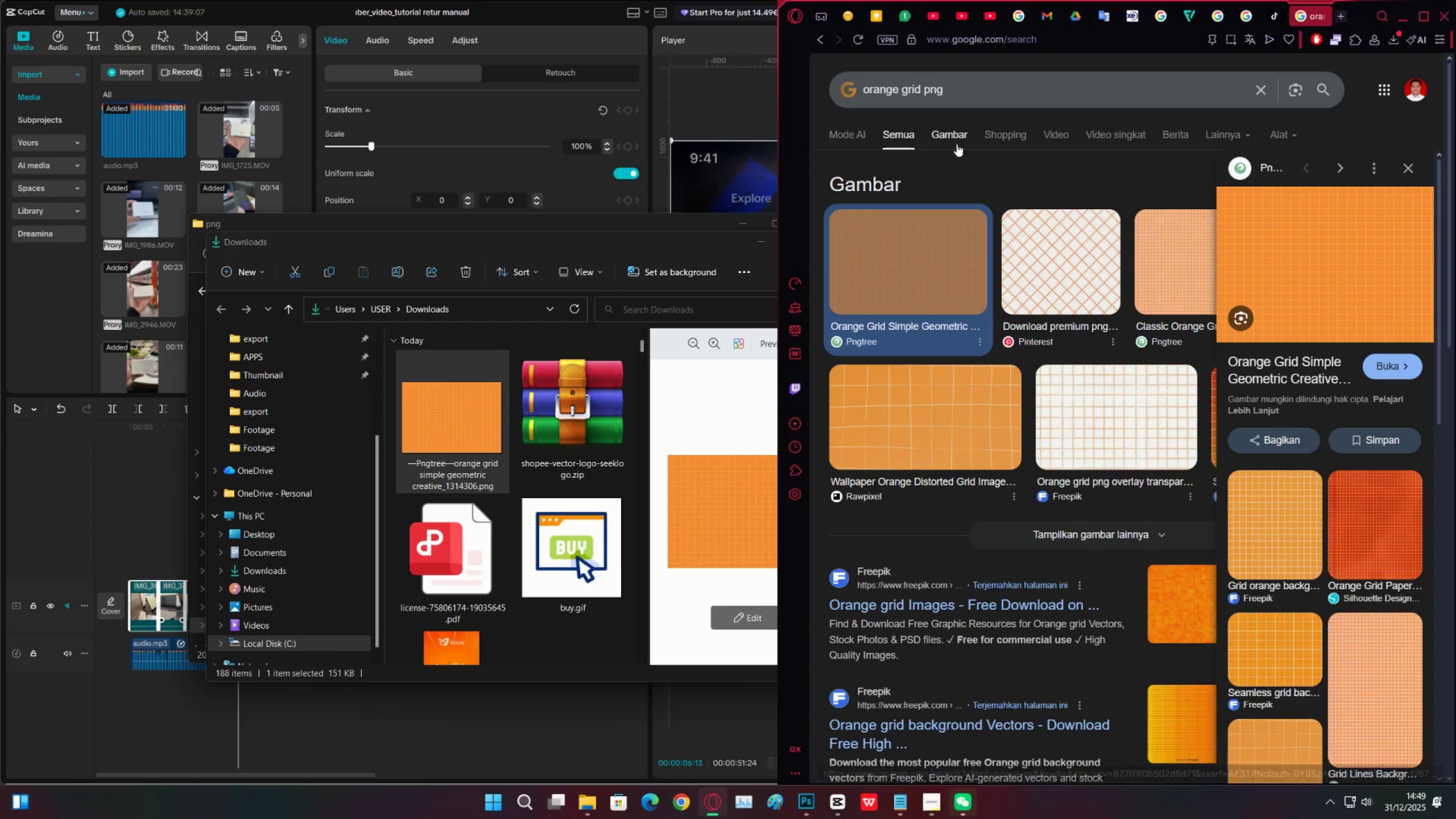 
left_click([949, 140])
 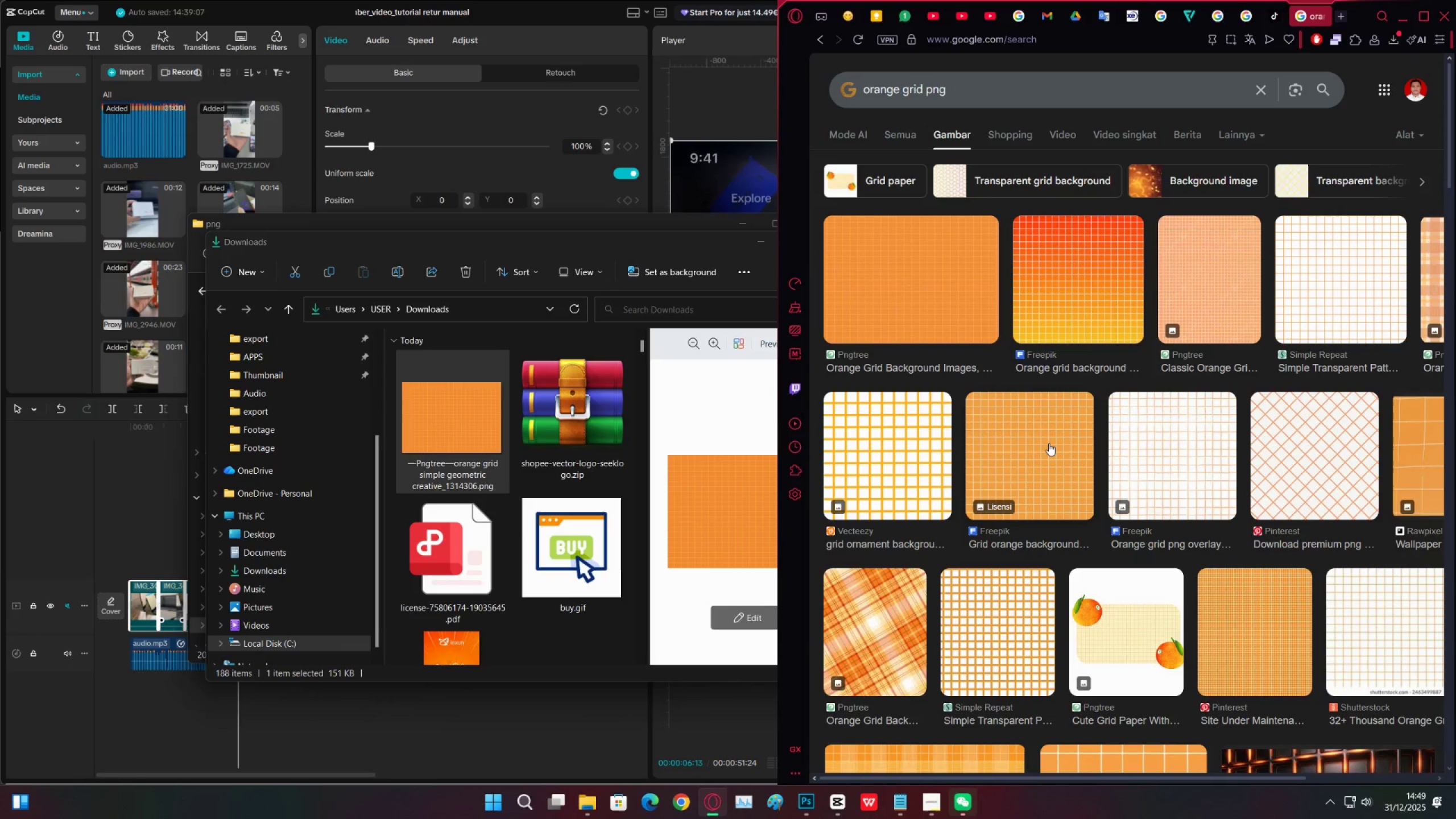 
left_click([1049, 443])
 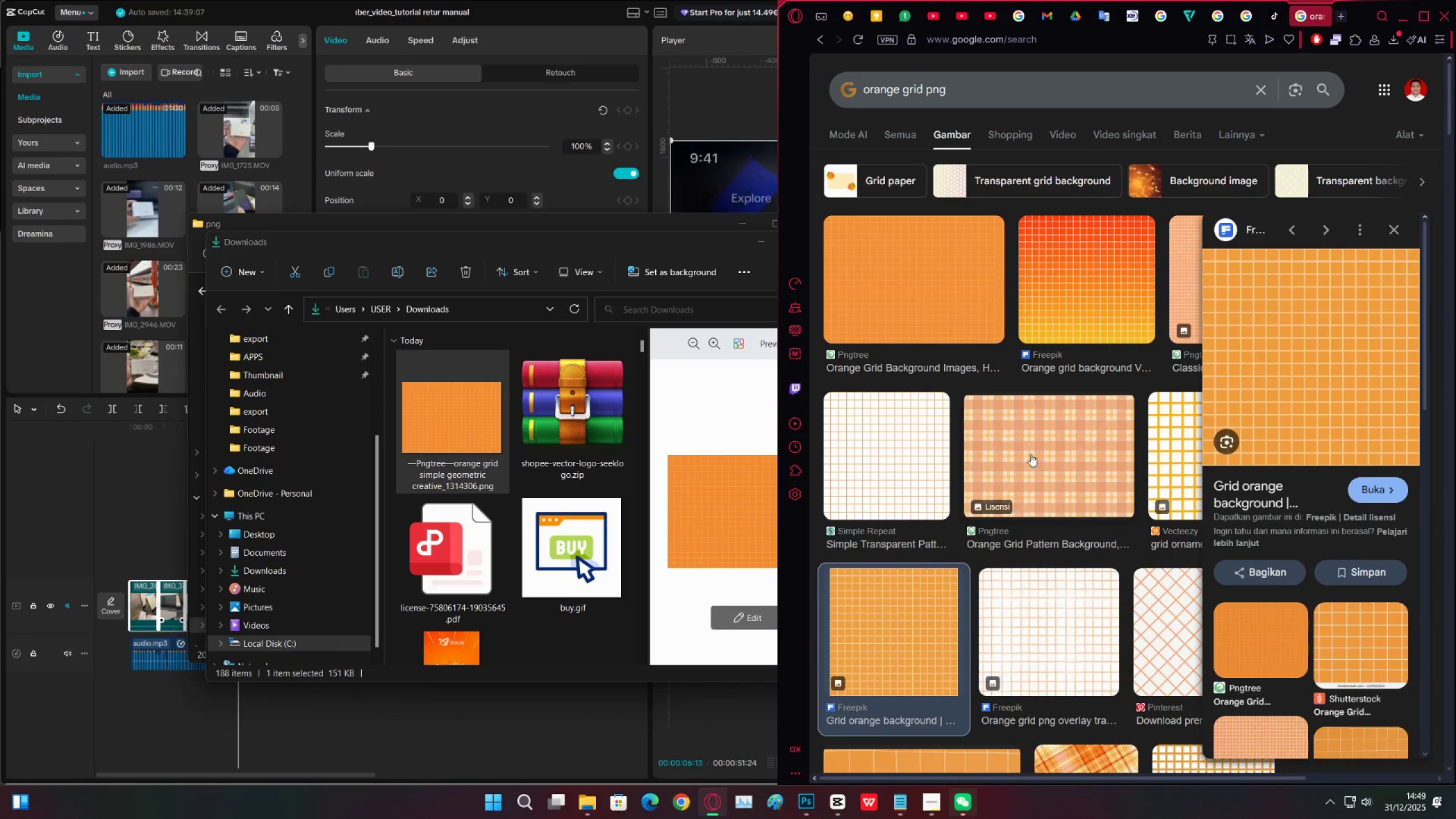 
scroll: coordinate [1101, 524], scroll_direction: down, amount: 12.0
 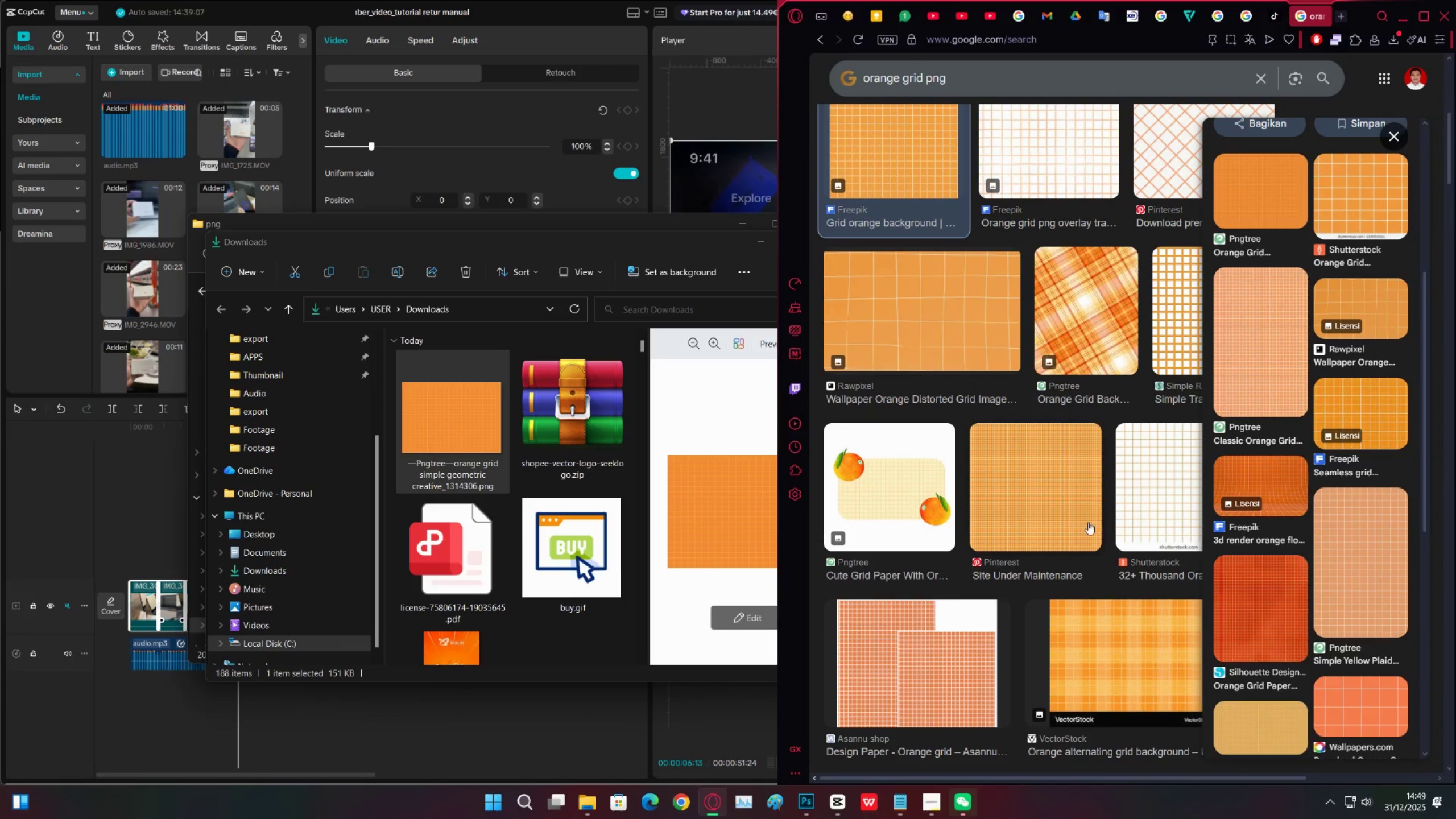 
scroll: coordinate [810, 471], scroll_direction: up, amount: 11.0
 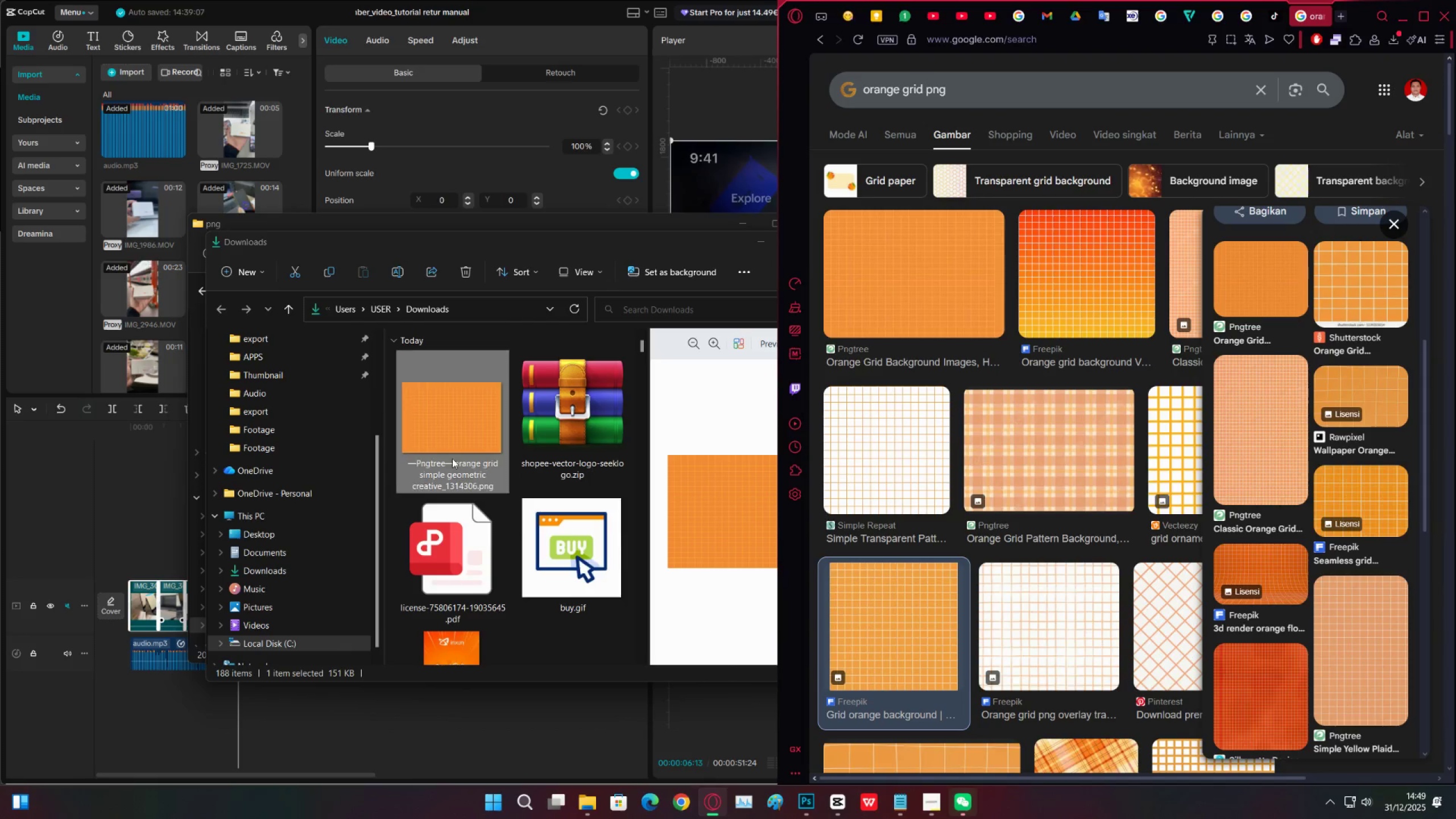 
key(Control+X)
 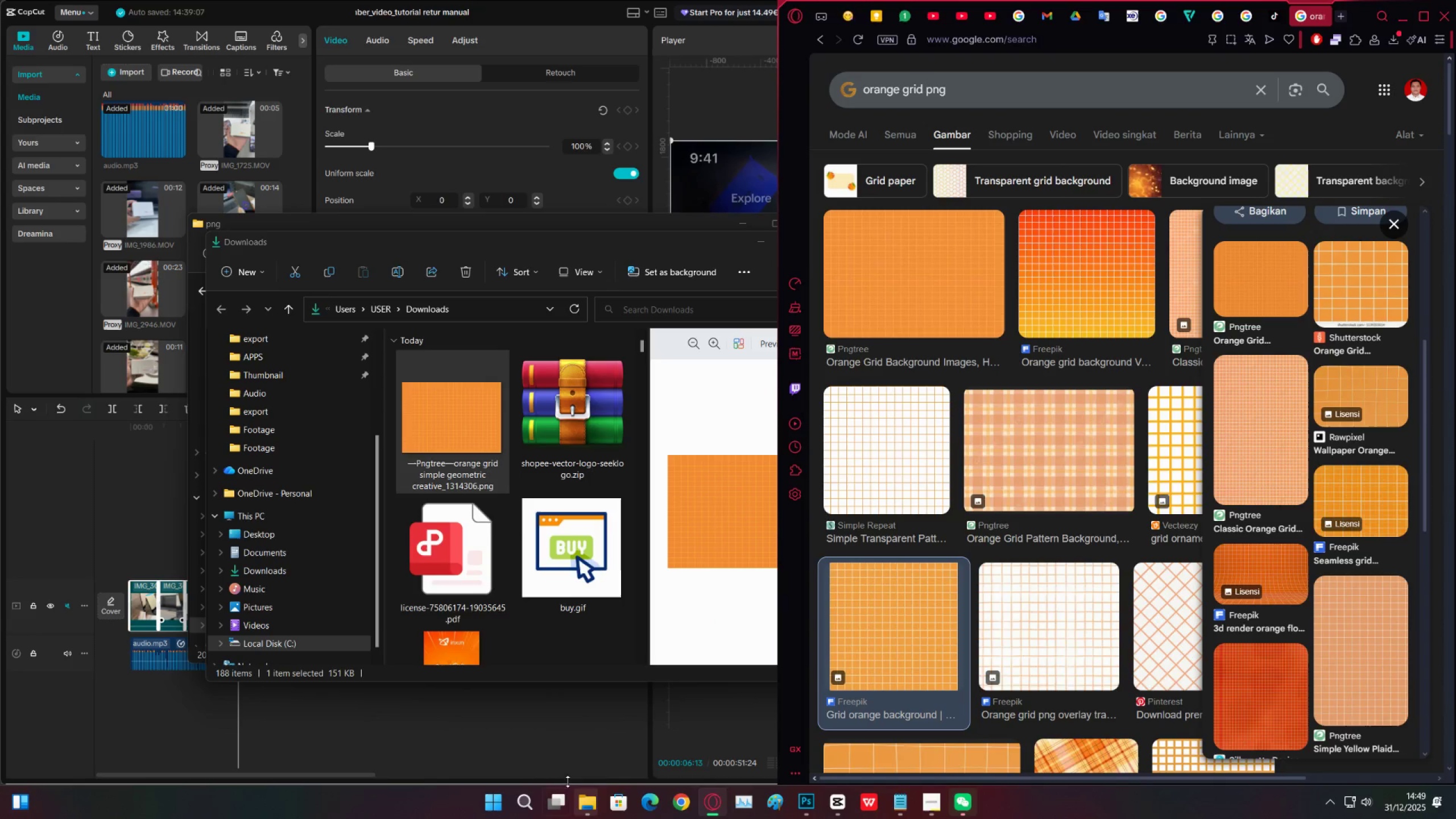 
key(Control+X)
 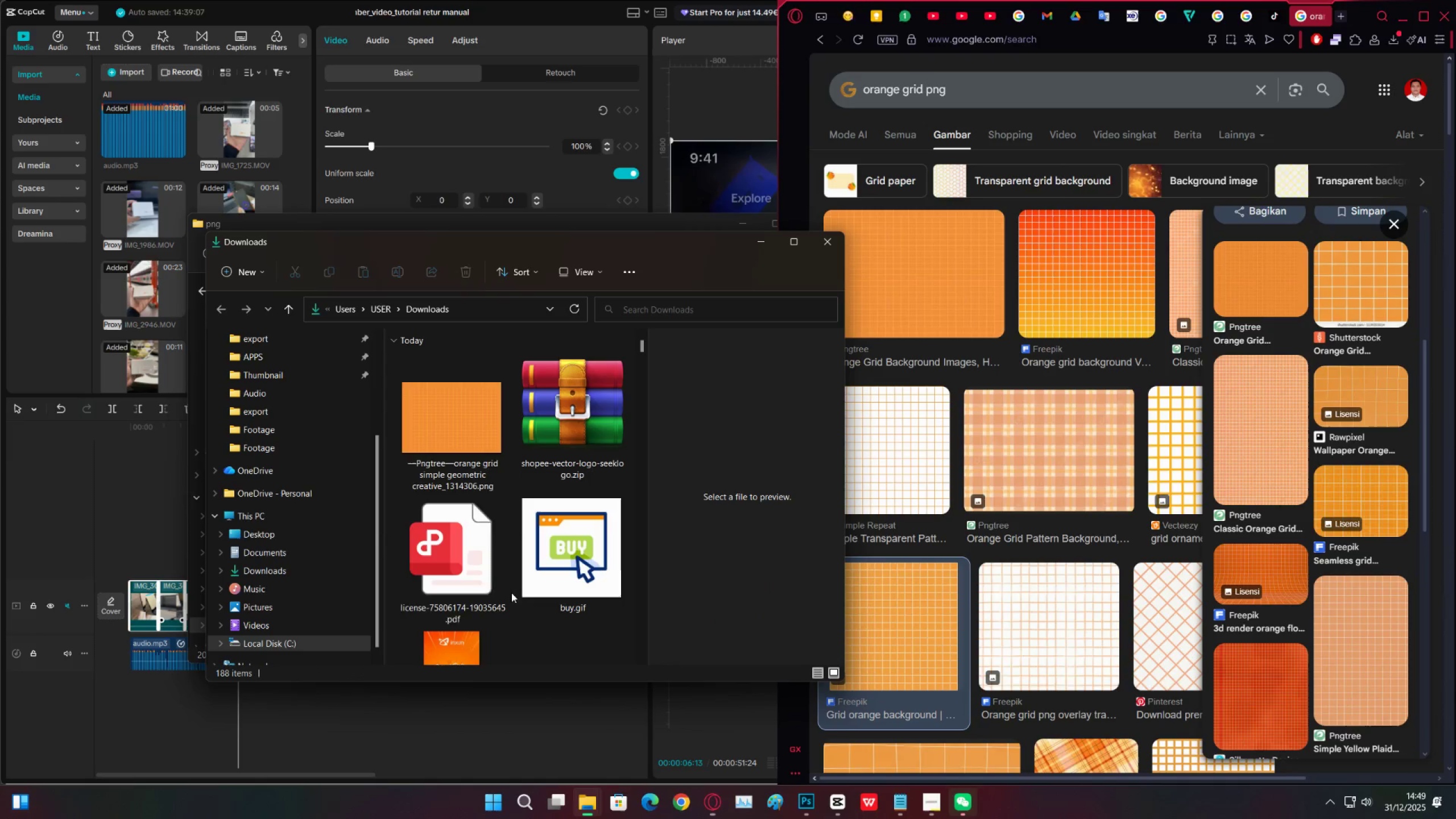 
double_click([467, 458])
 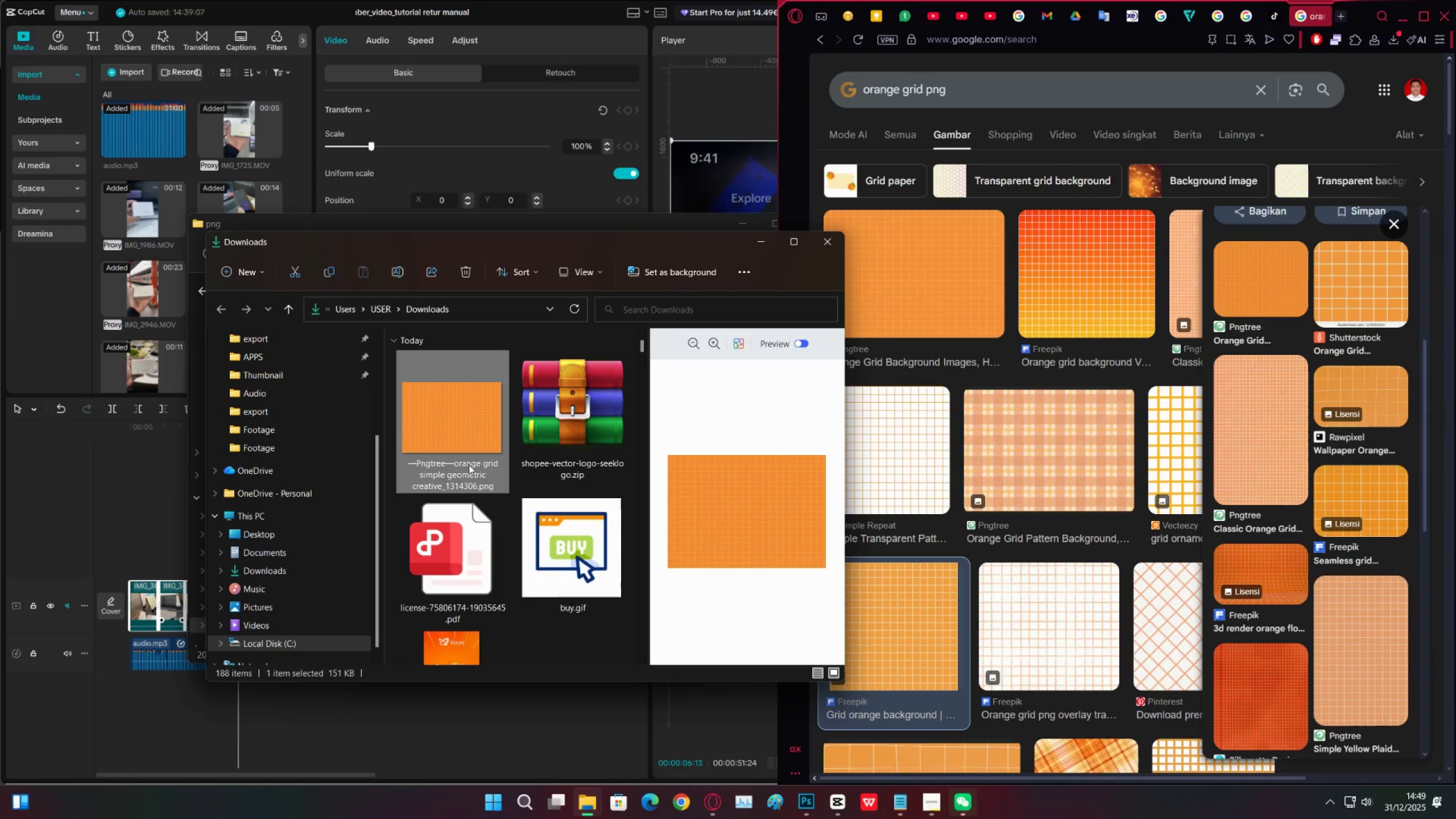 
key(Control+X)
 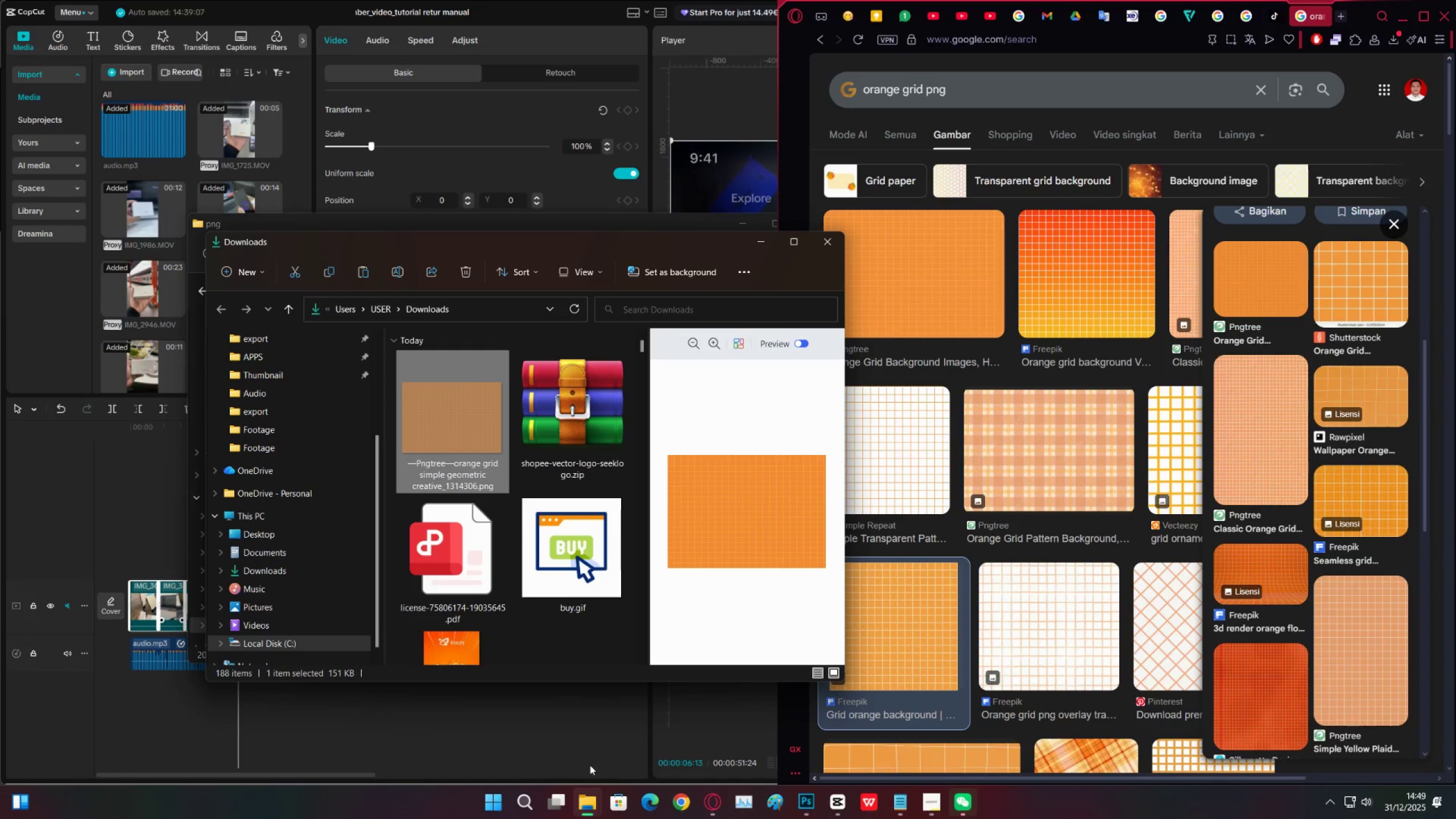 
left_click([588, 800])
 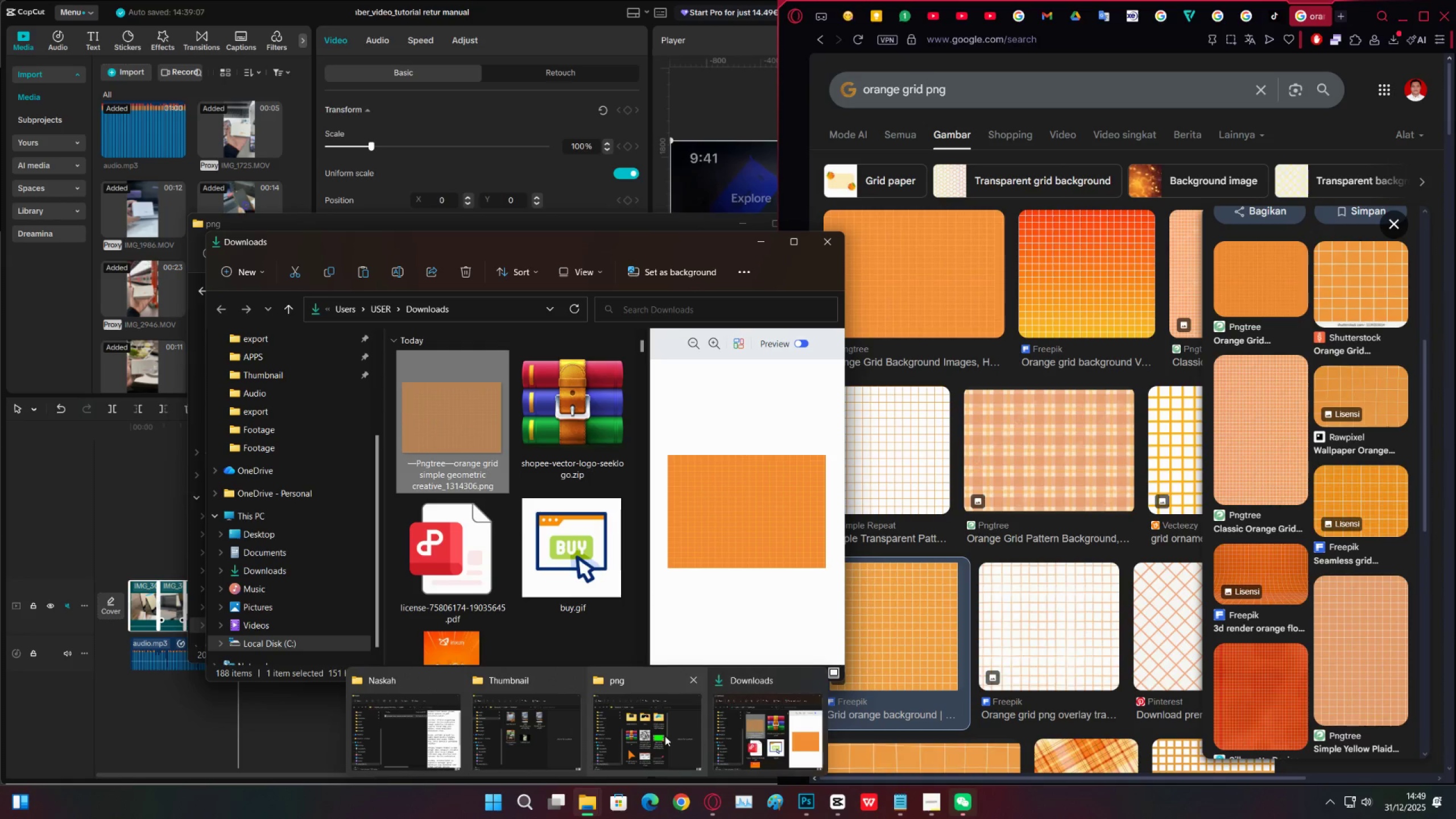 
left_click([655, 736])
 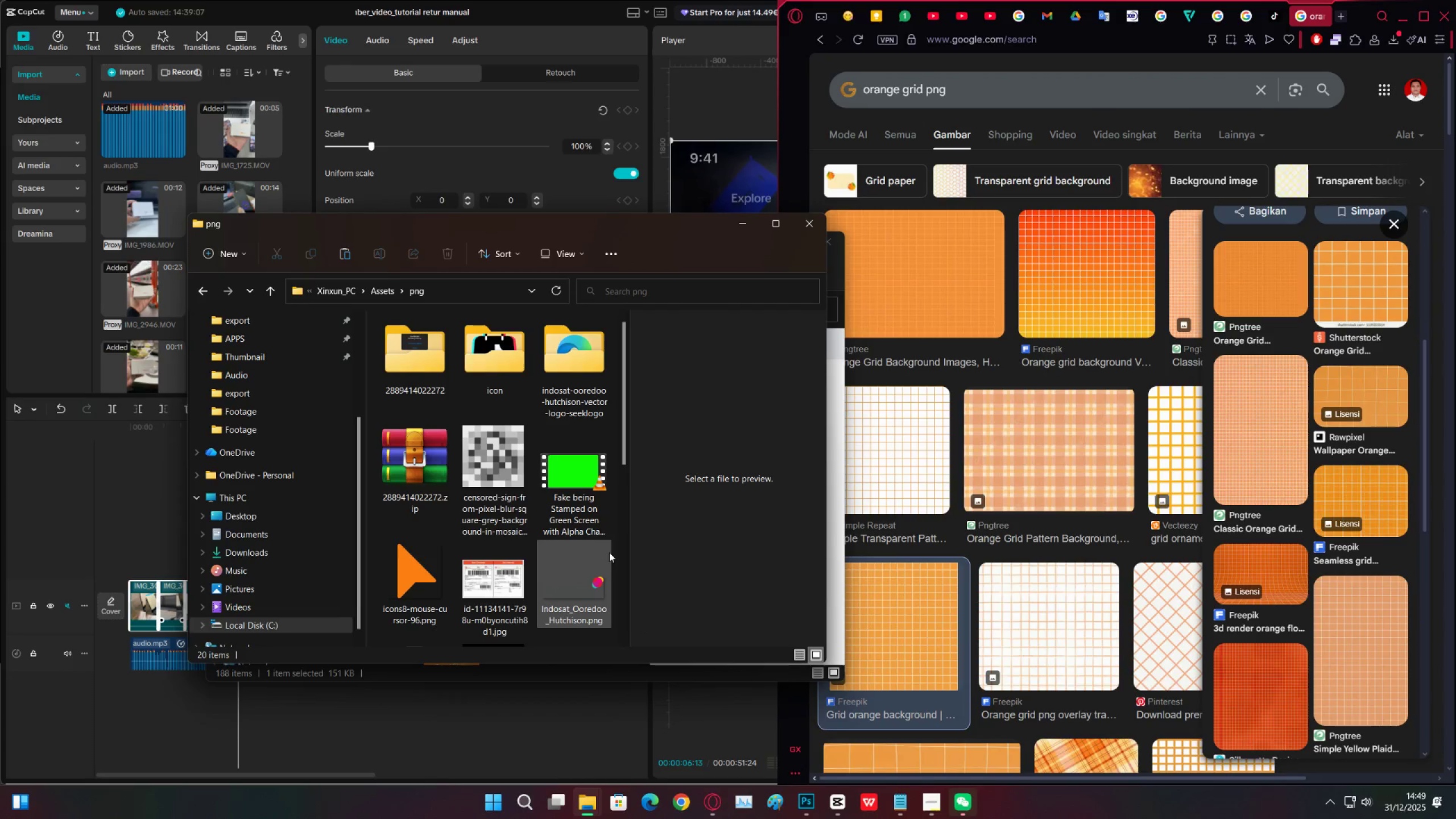 
left_click([612, 554])
 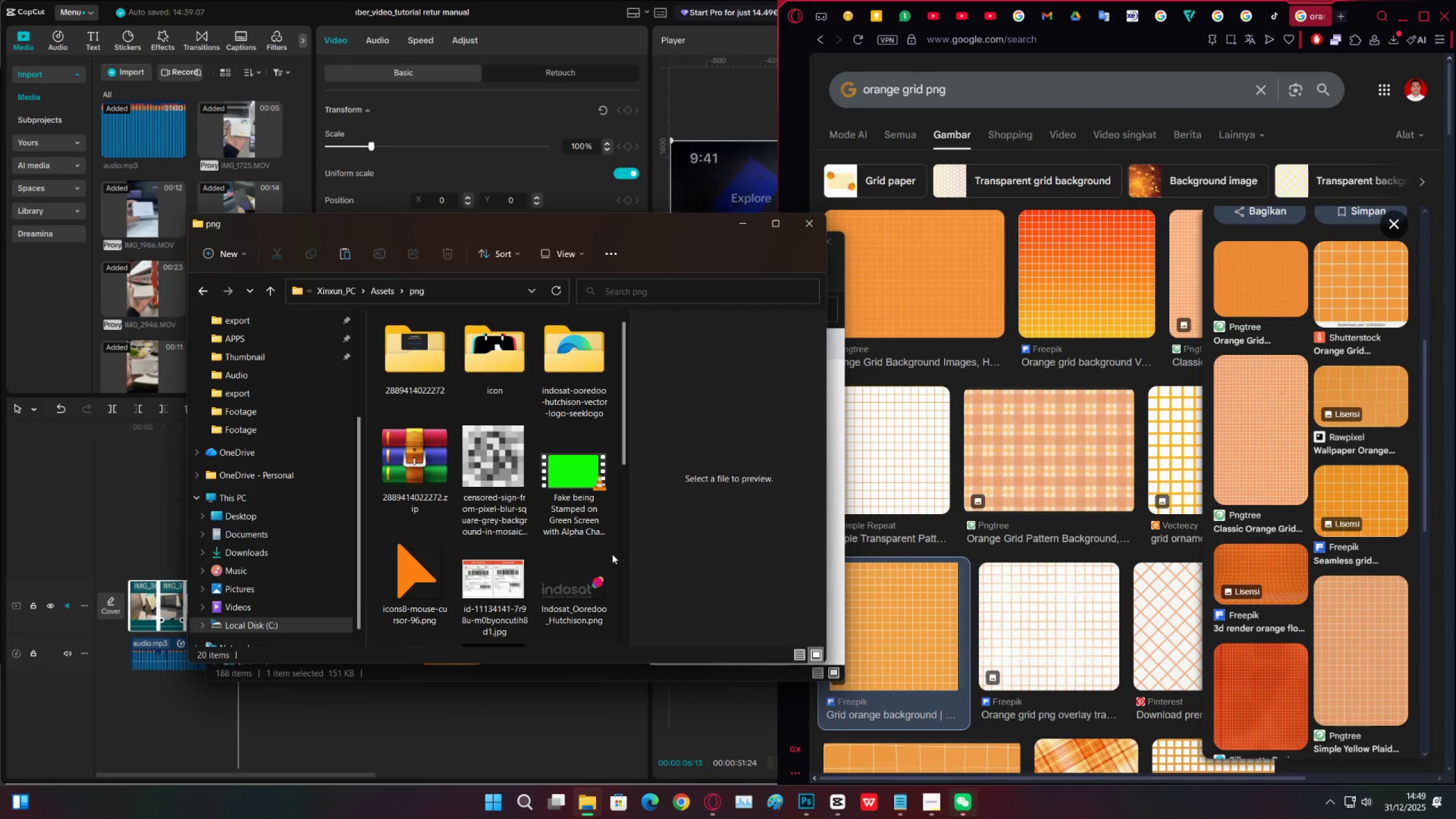 
key(Control+V)
 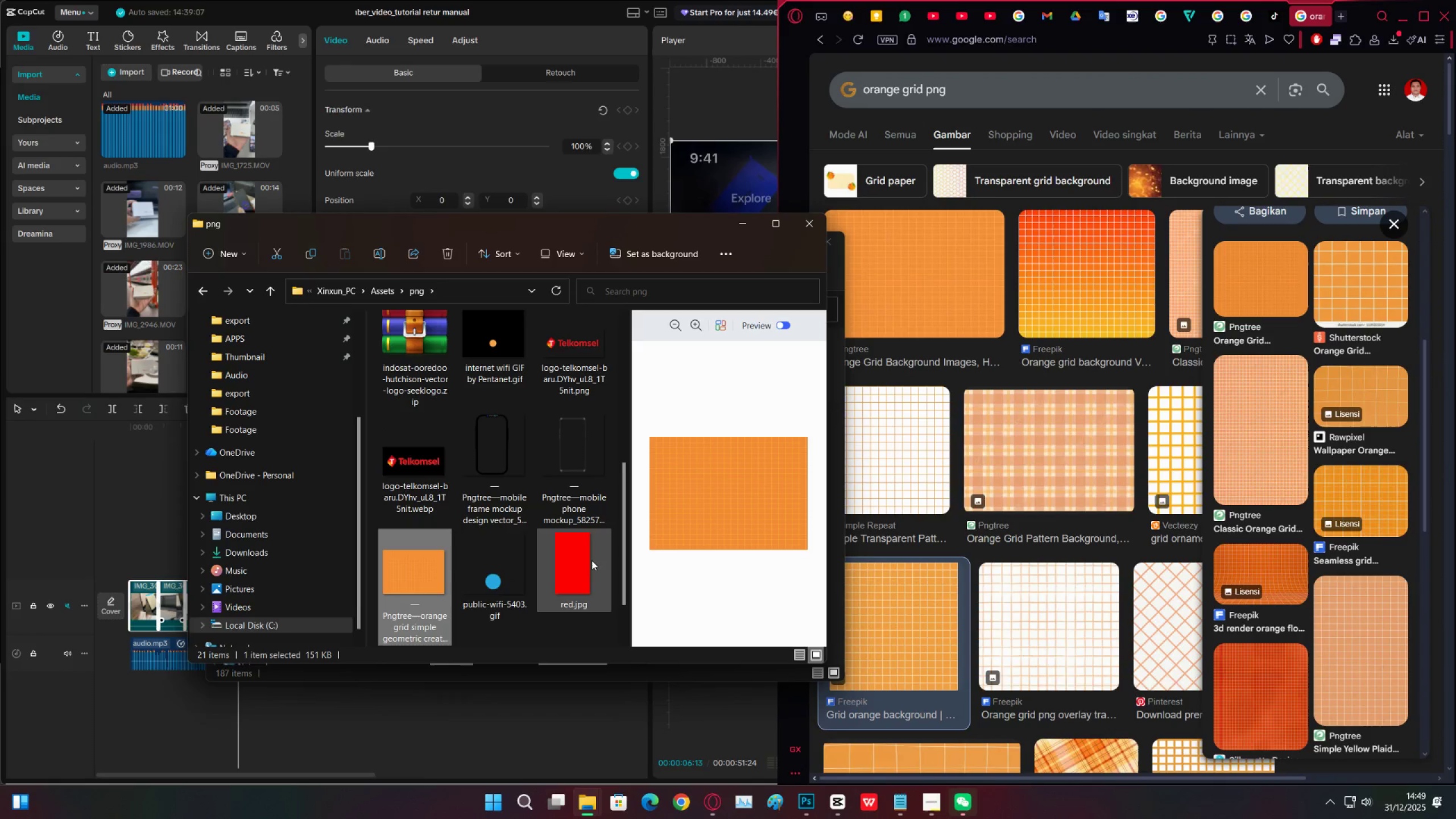 
scroll: coordinate [639, 526], scroll_direction: up, amount: 2.0
 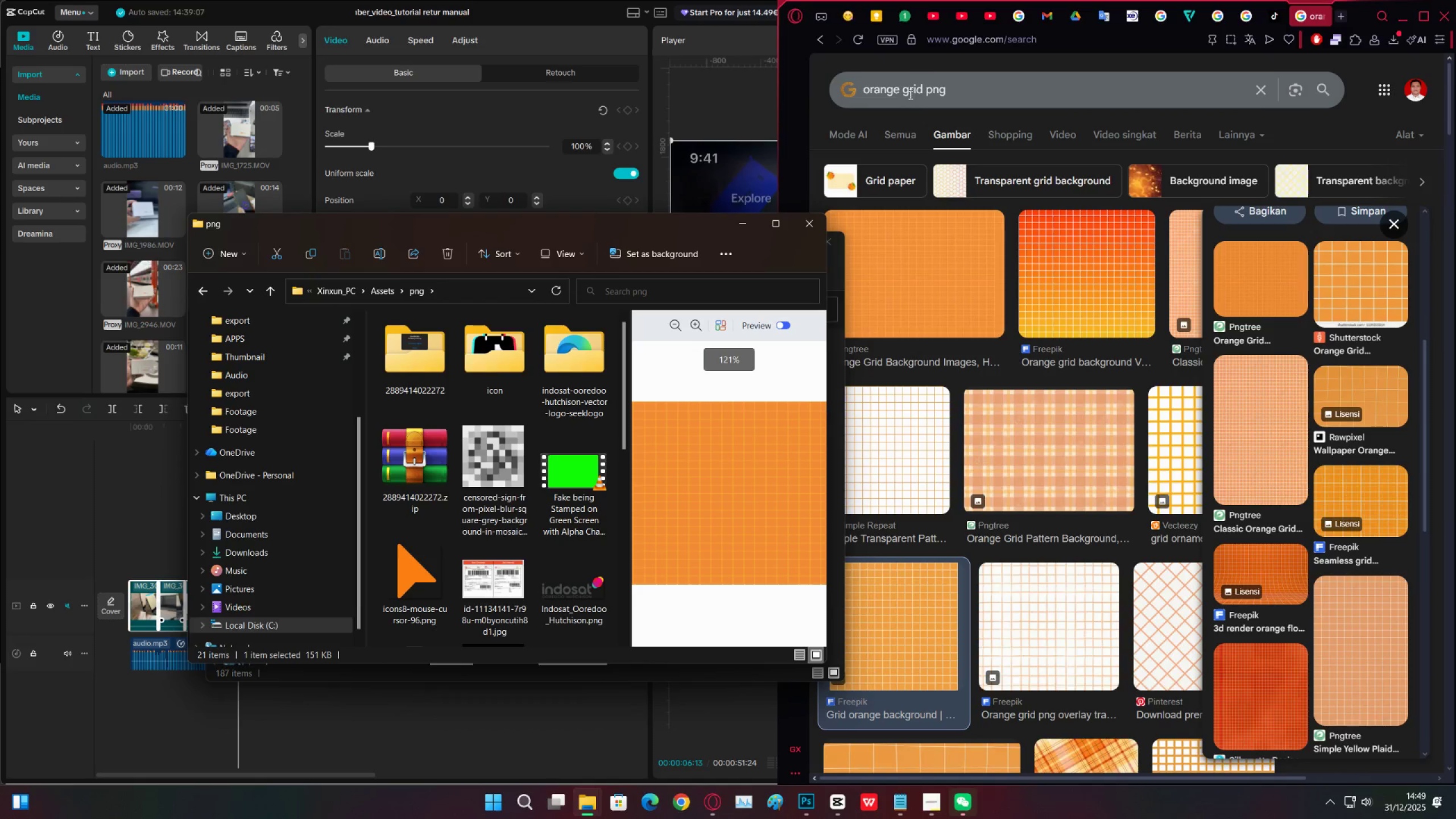 
left_click_drag(start_coordinate=[900, 92], to_coordinate=[841, 92])
 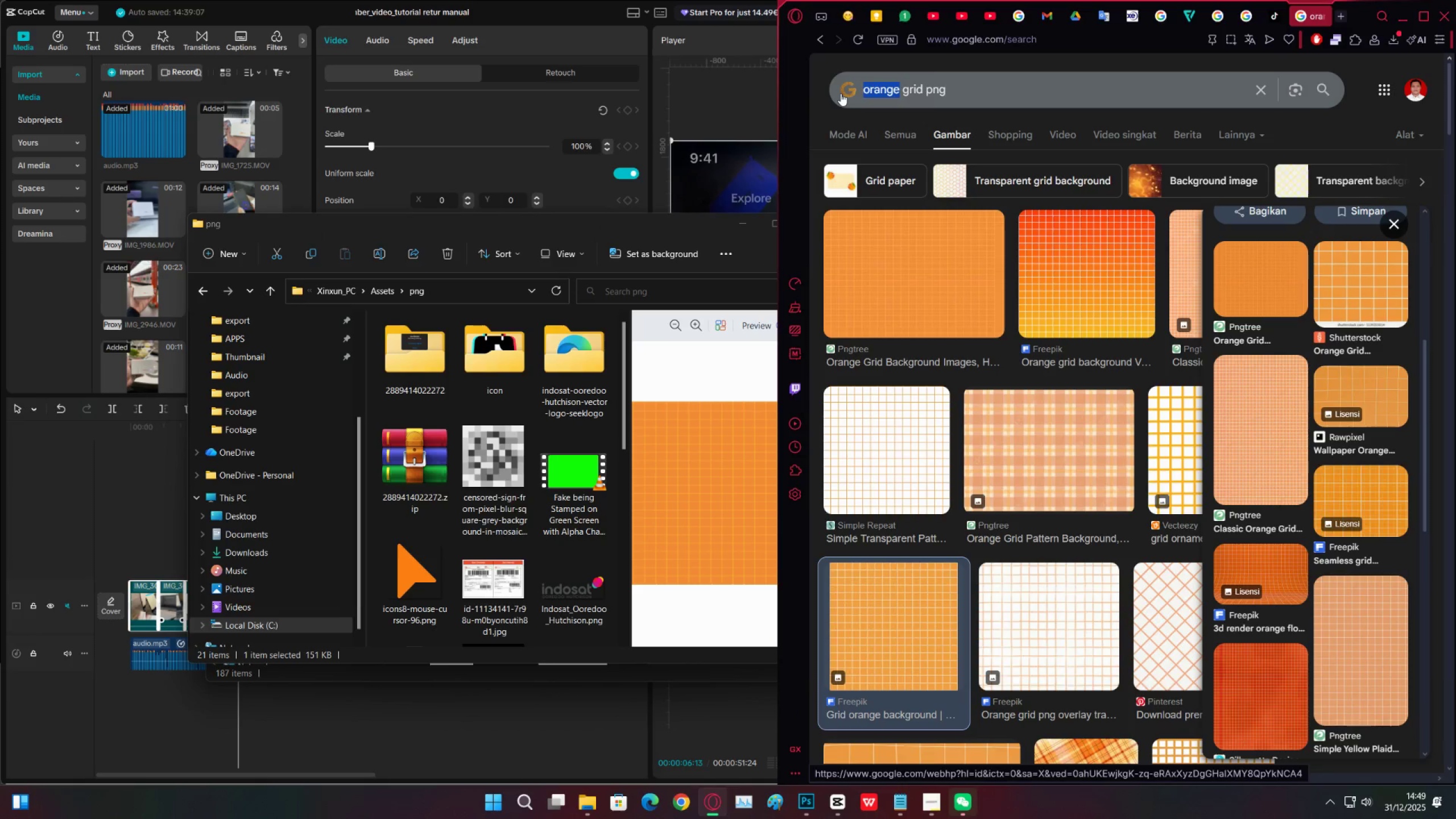 
type(black)
 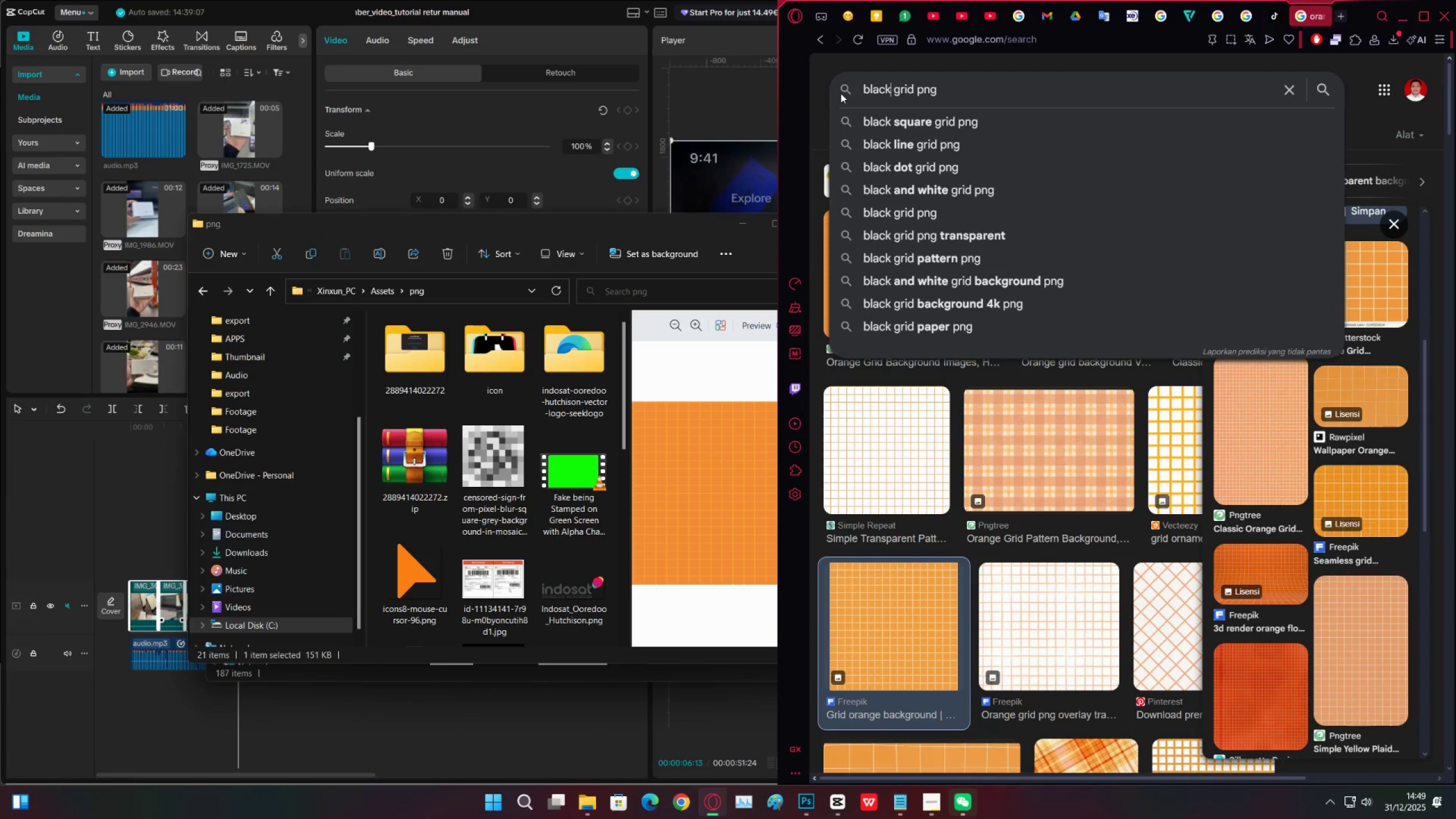 
key(Enter)
 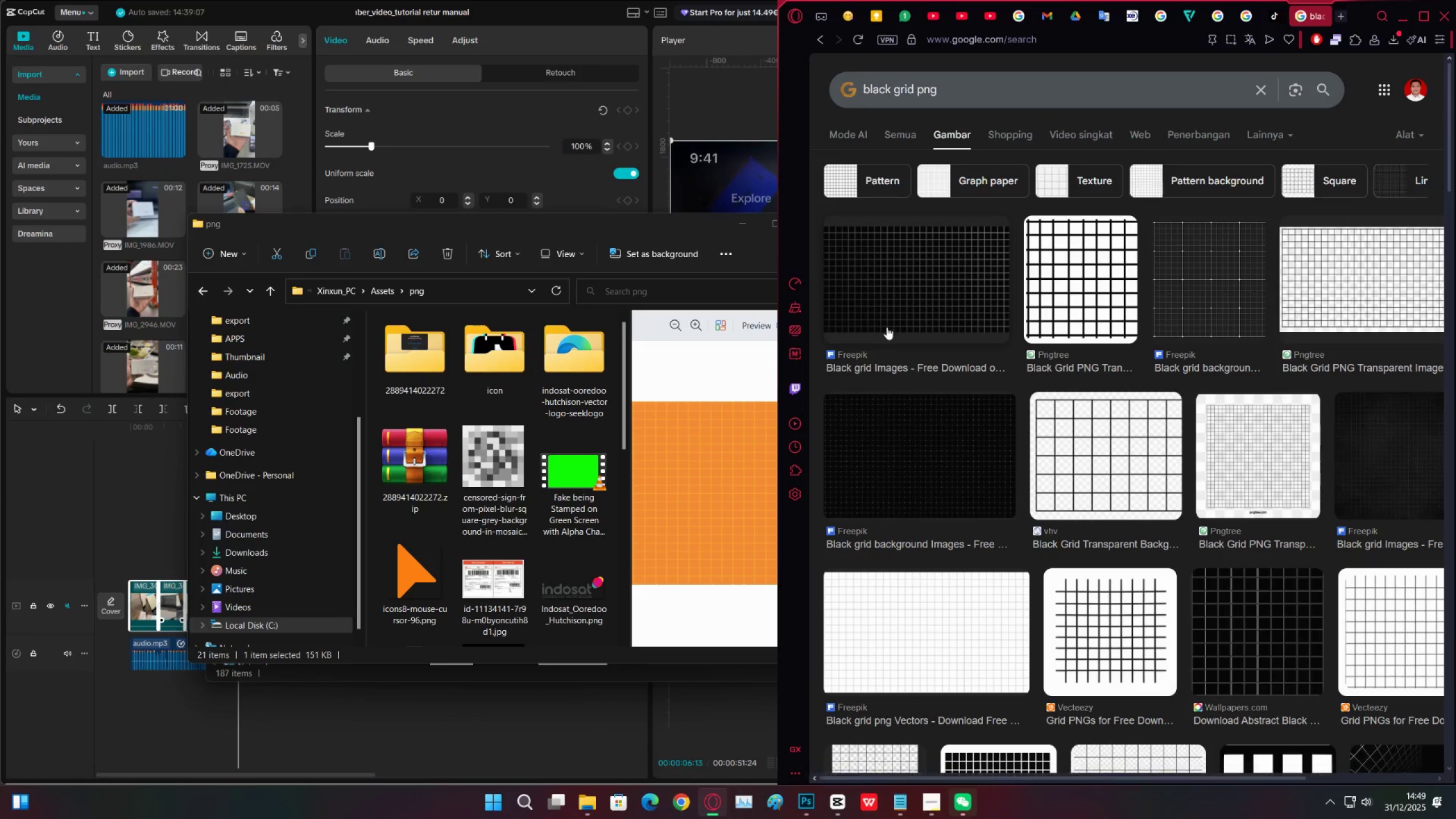 
left_click([884, 301])
 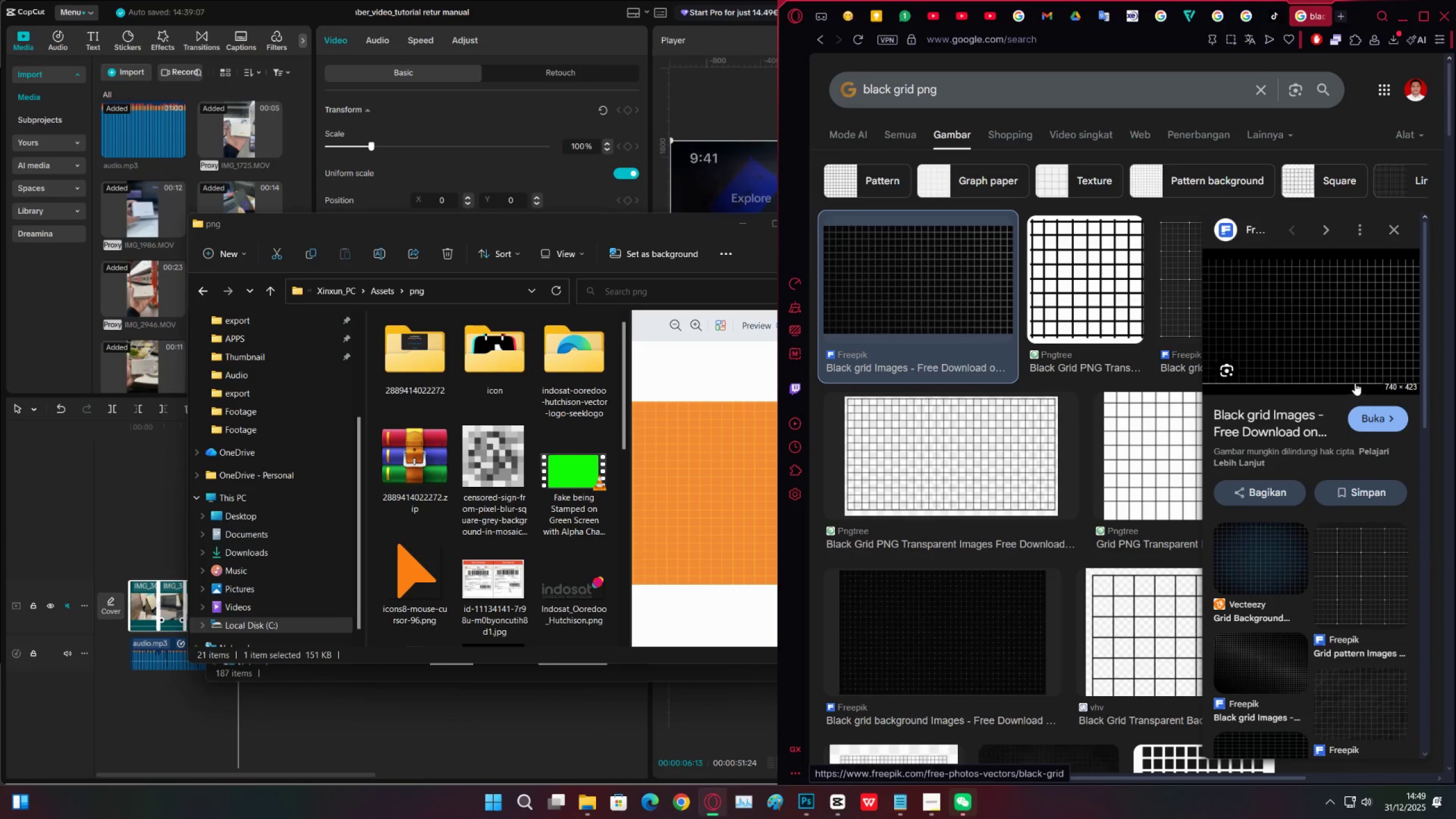 
left_click([1378, 423])
 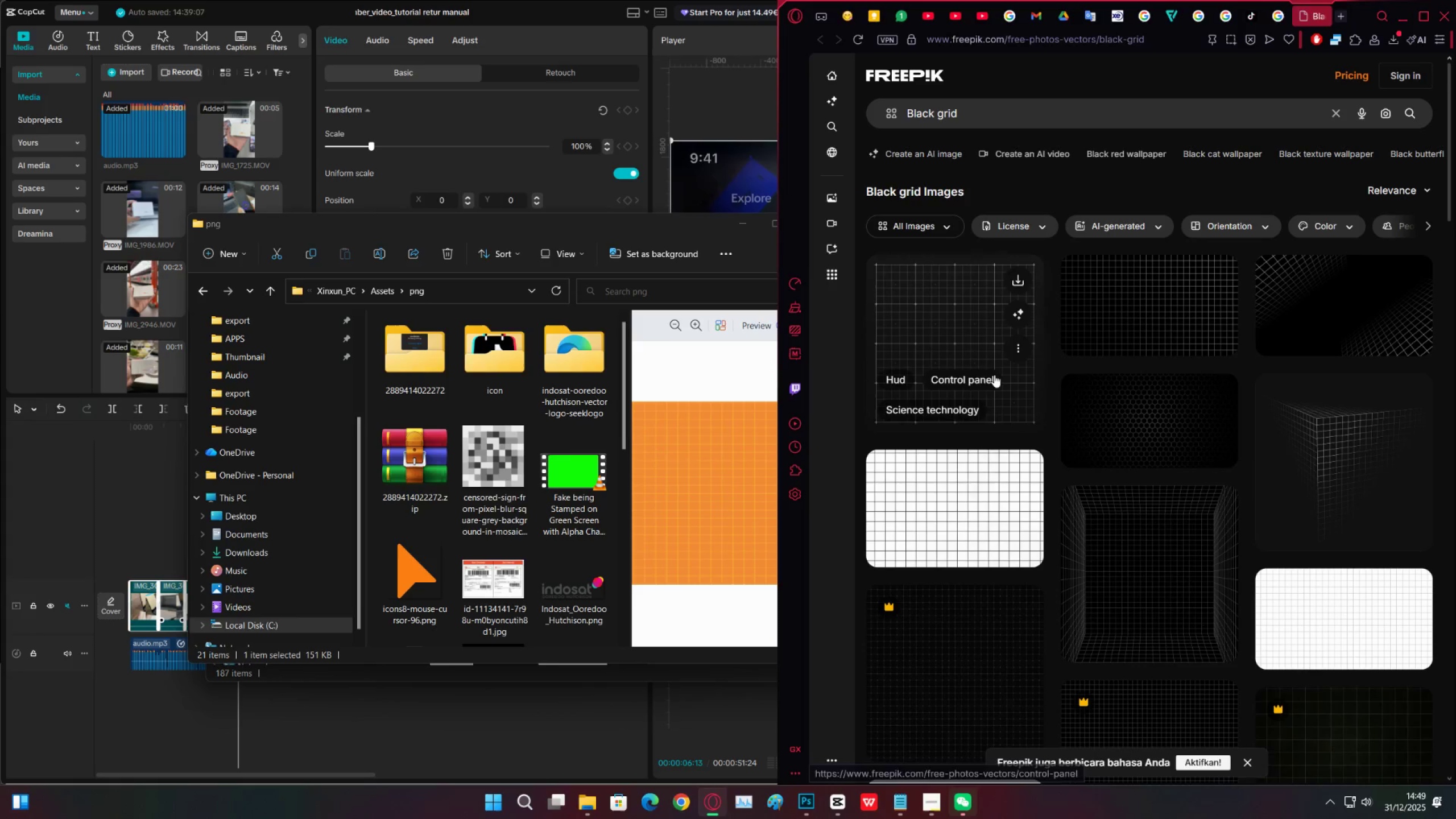 
left_click([1140, 307])
 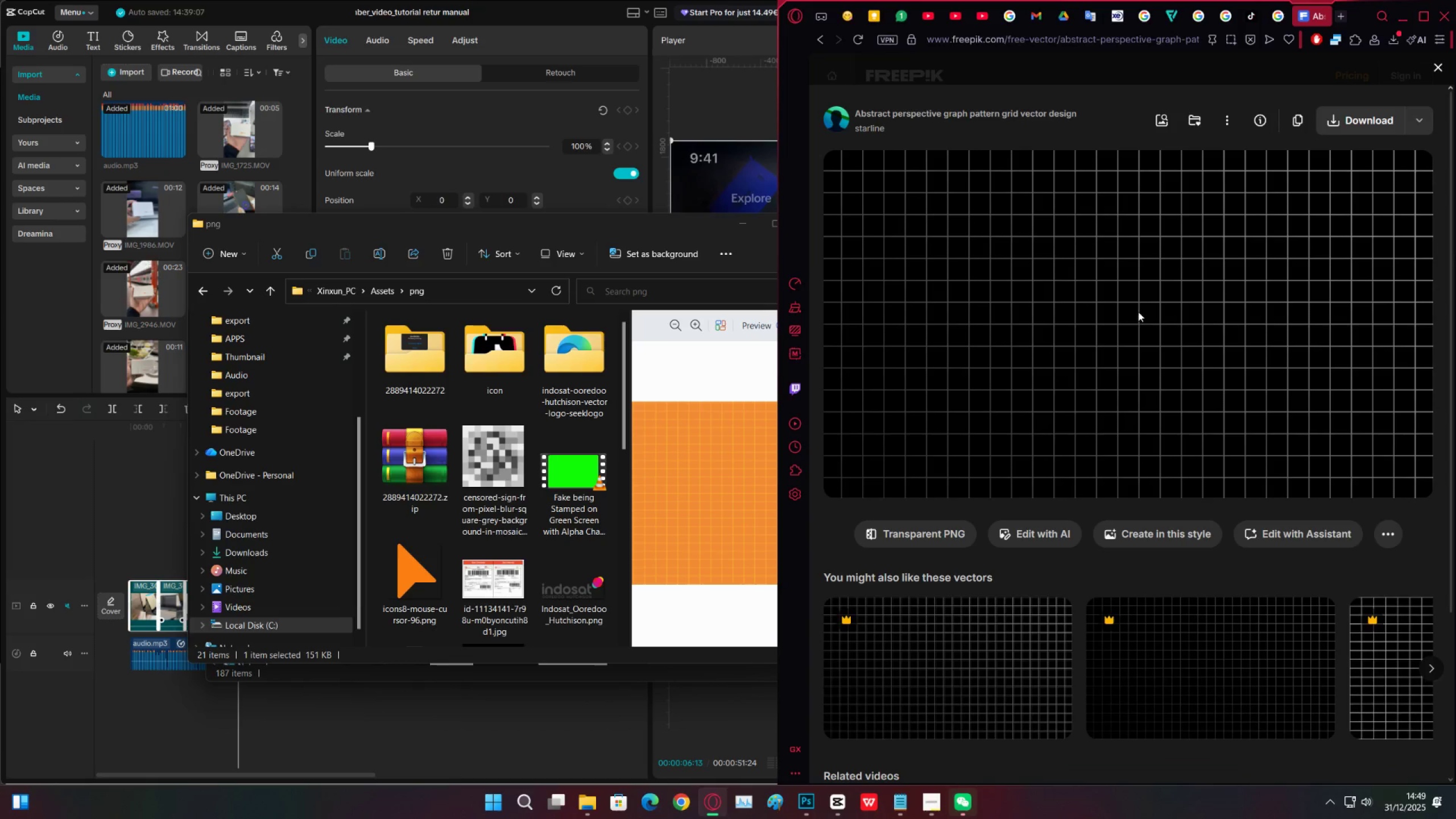 
scroll: coordinate [1151, 443], scroll_direction: down, amount: 3.0
 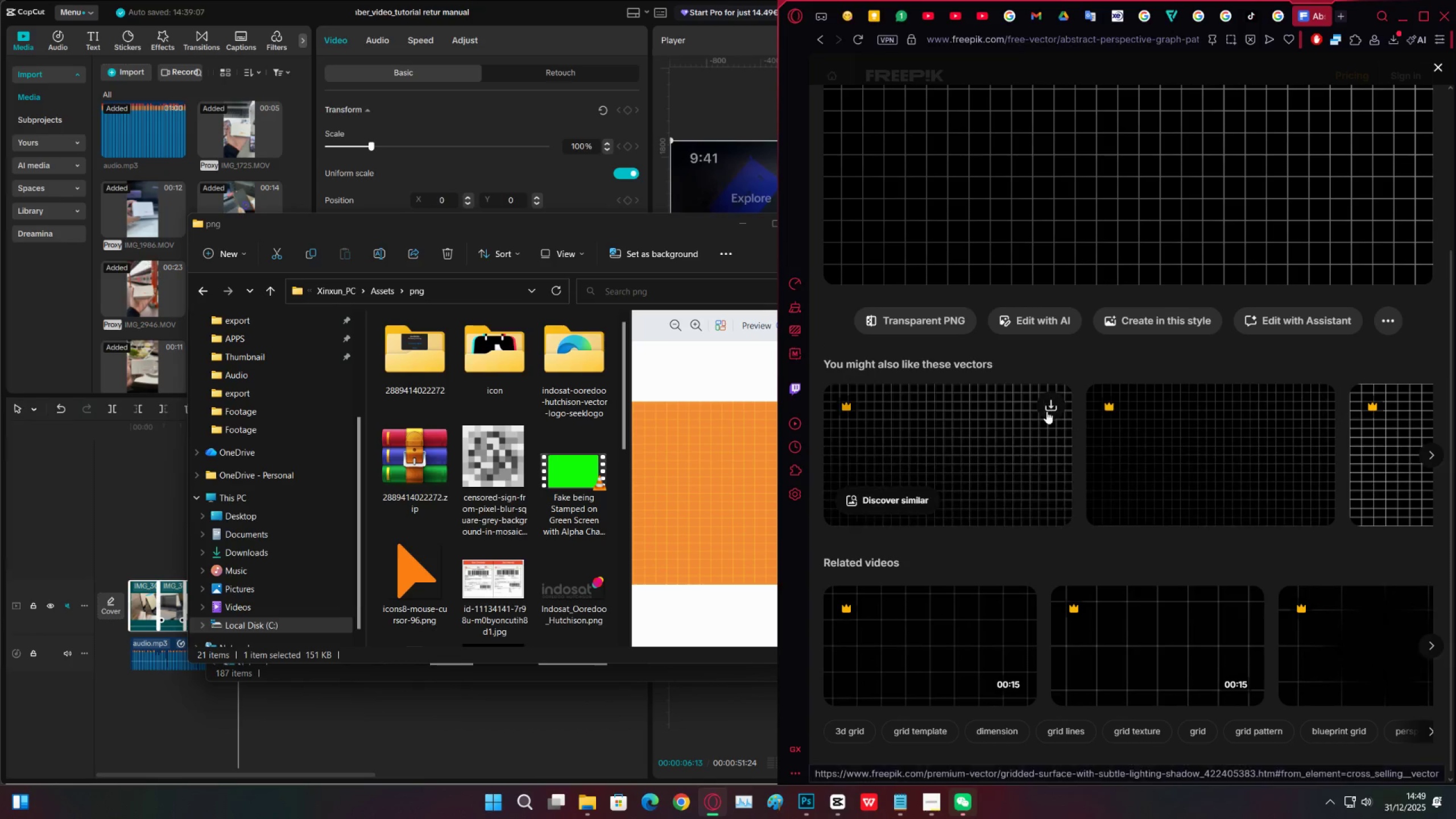 
scroll: coordinate [1052, 302], scroll_direction: up, amount: 4.0
 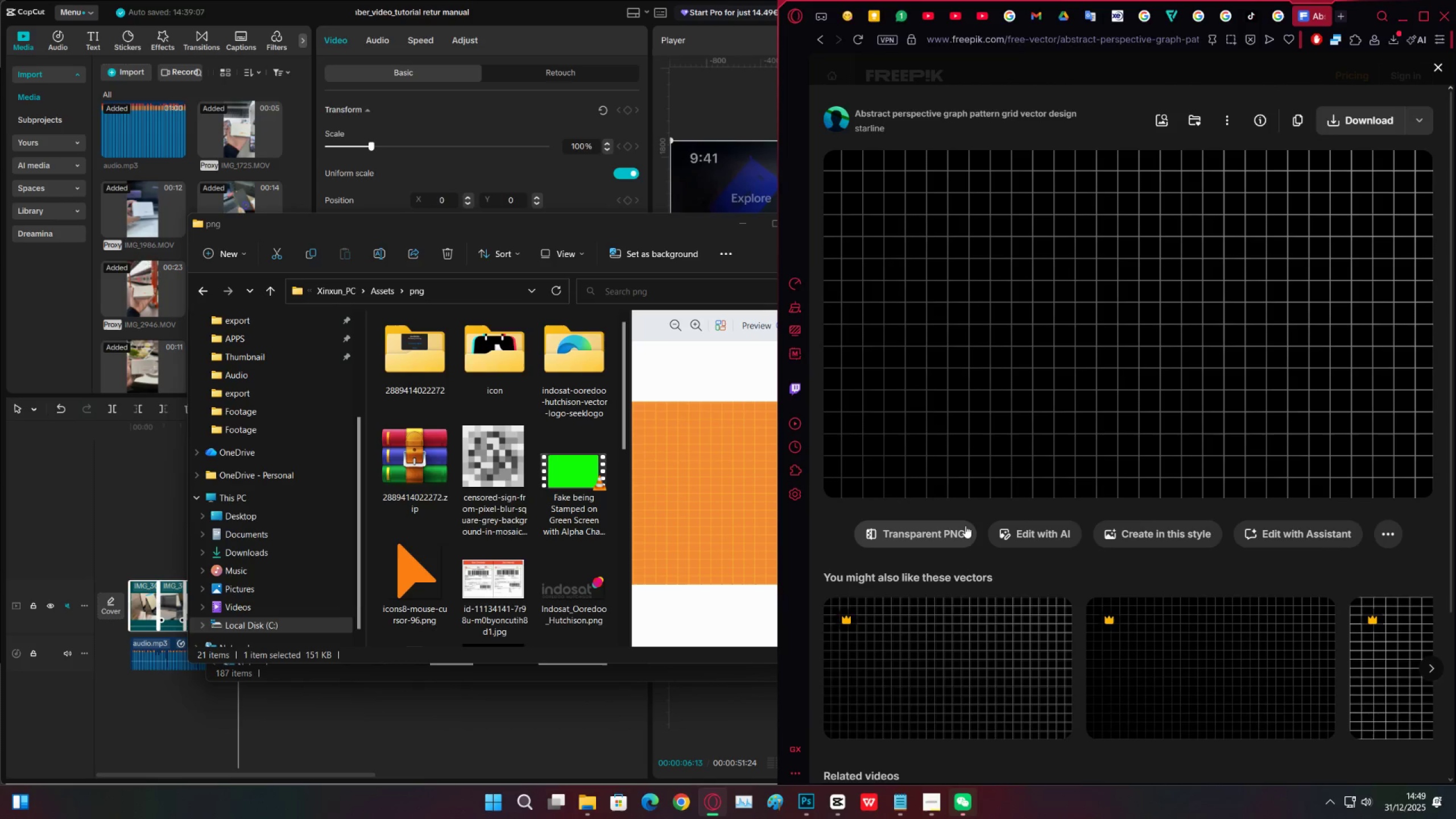 
left_click([965, 526])
 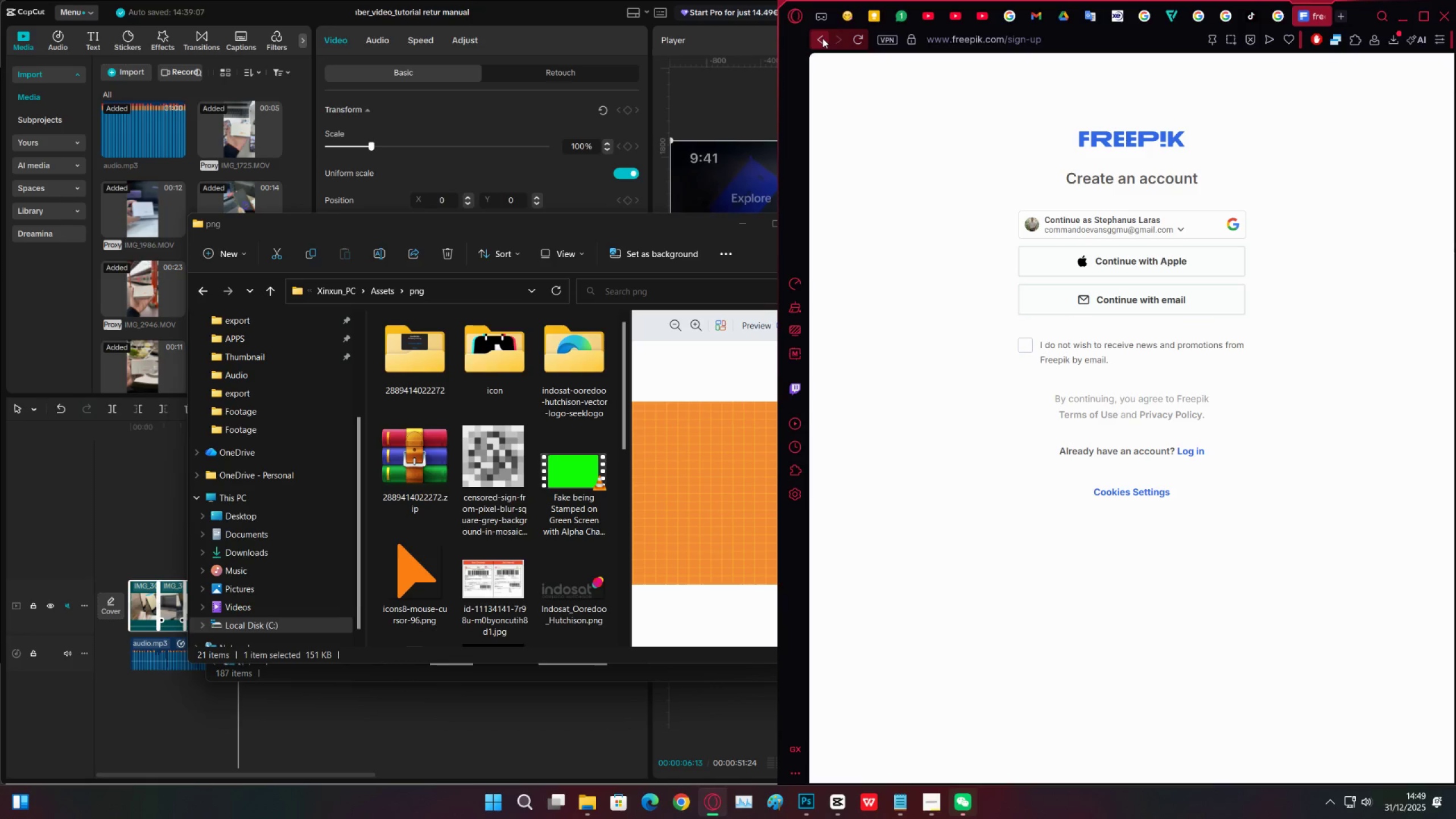 
left_click([822, 38])
 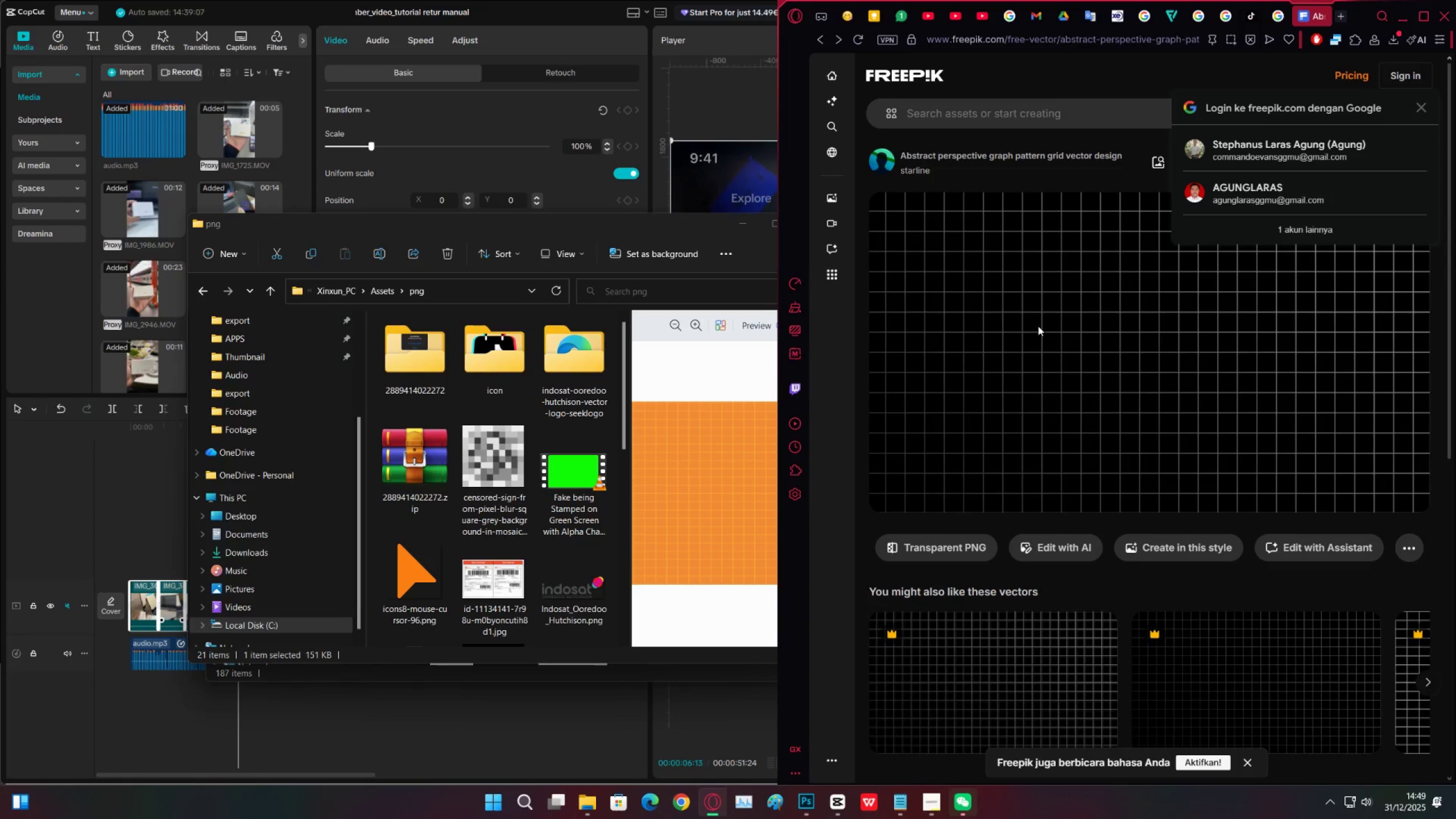 
left_click([1038, 326])
 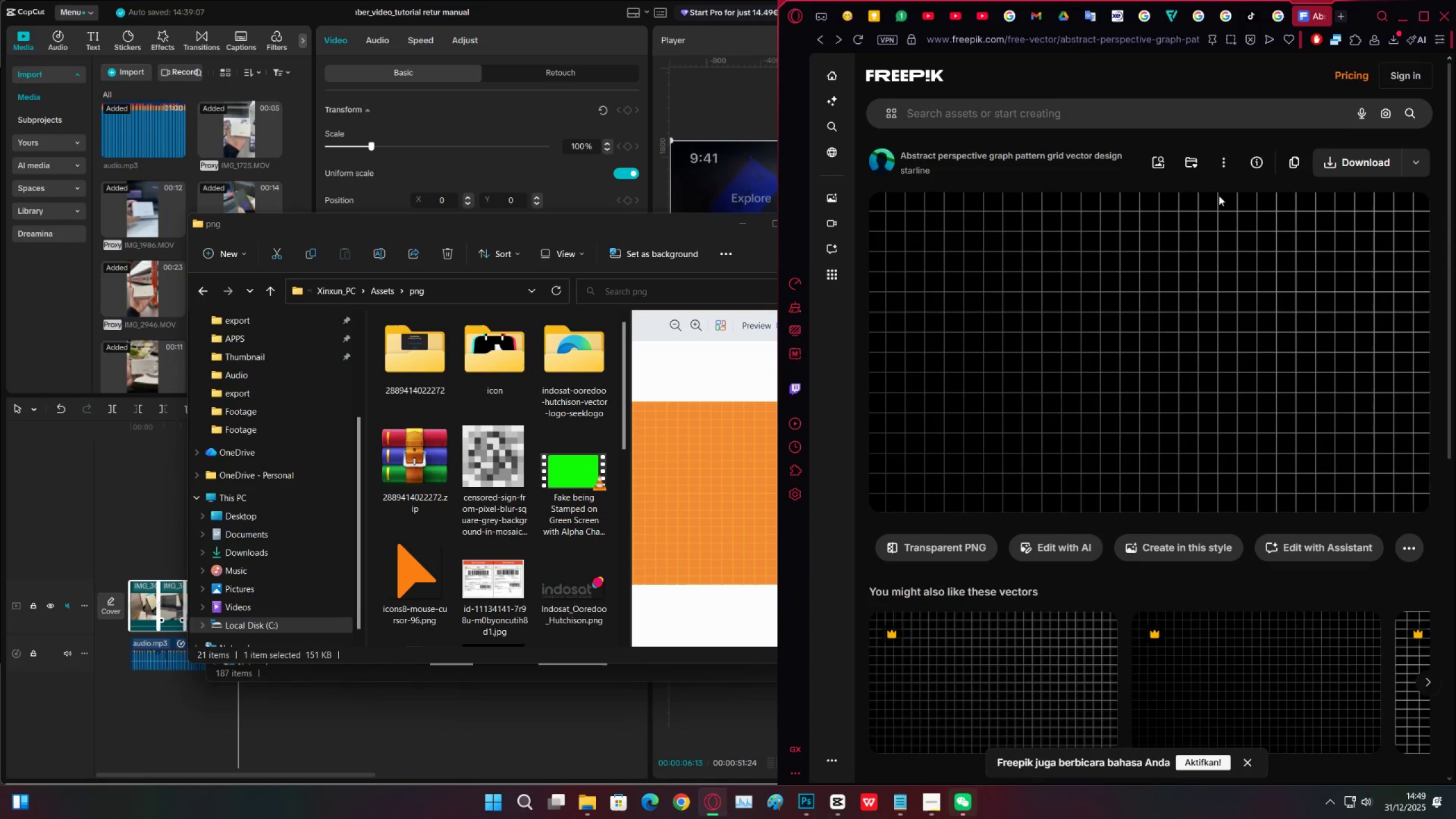 
left_click([1356, 157])
 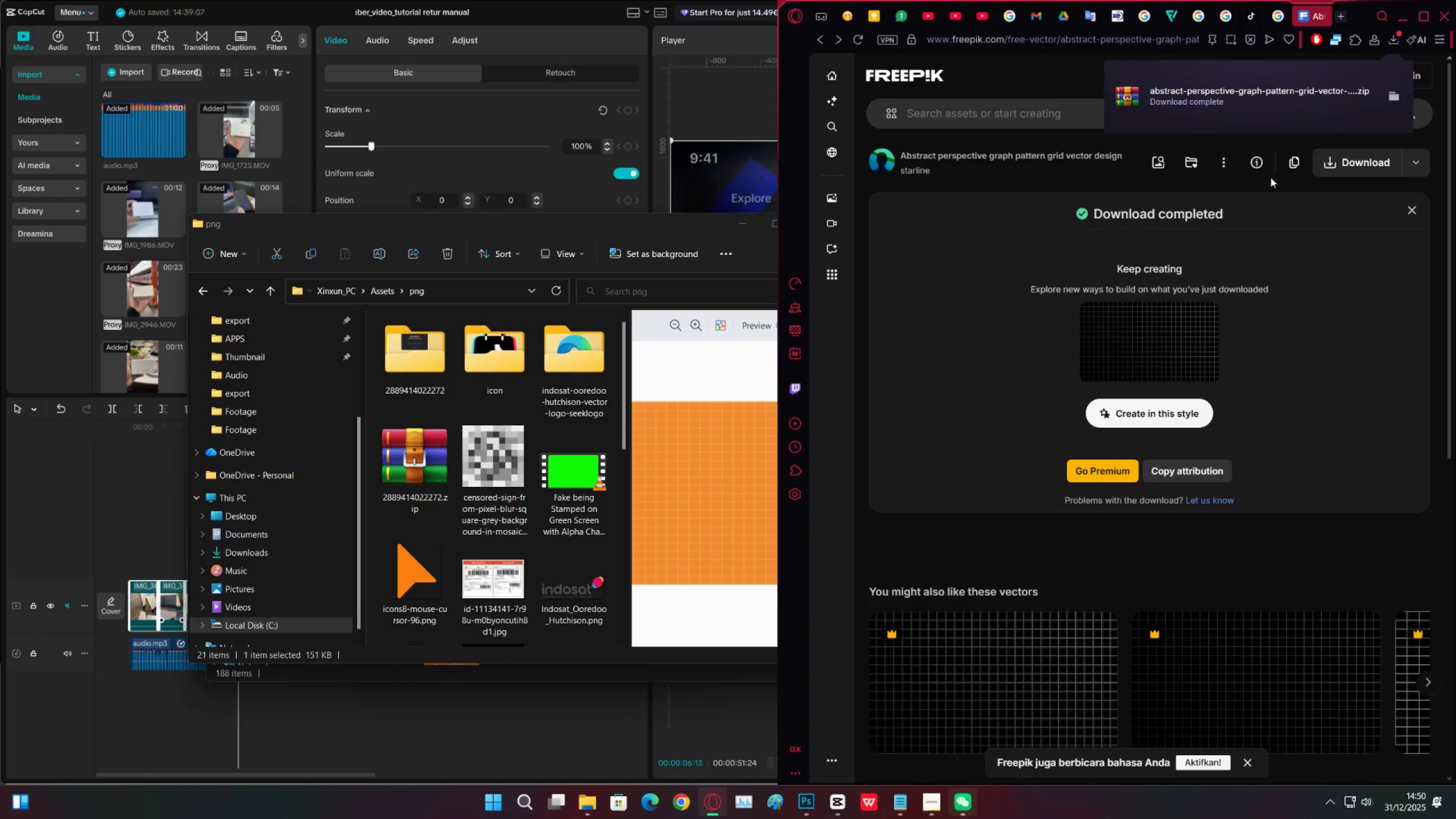 
left_click([1390, 94])
 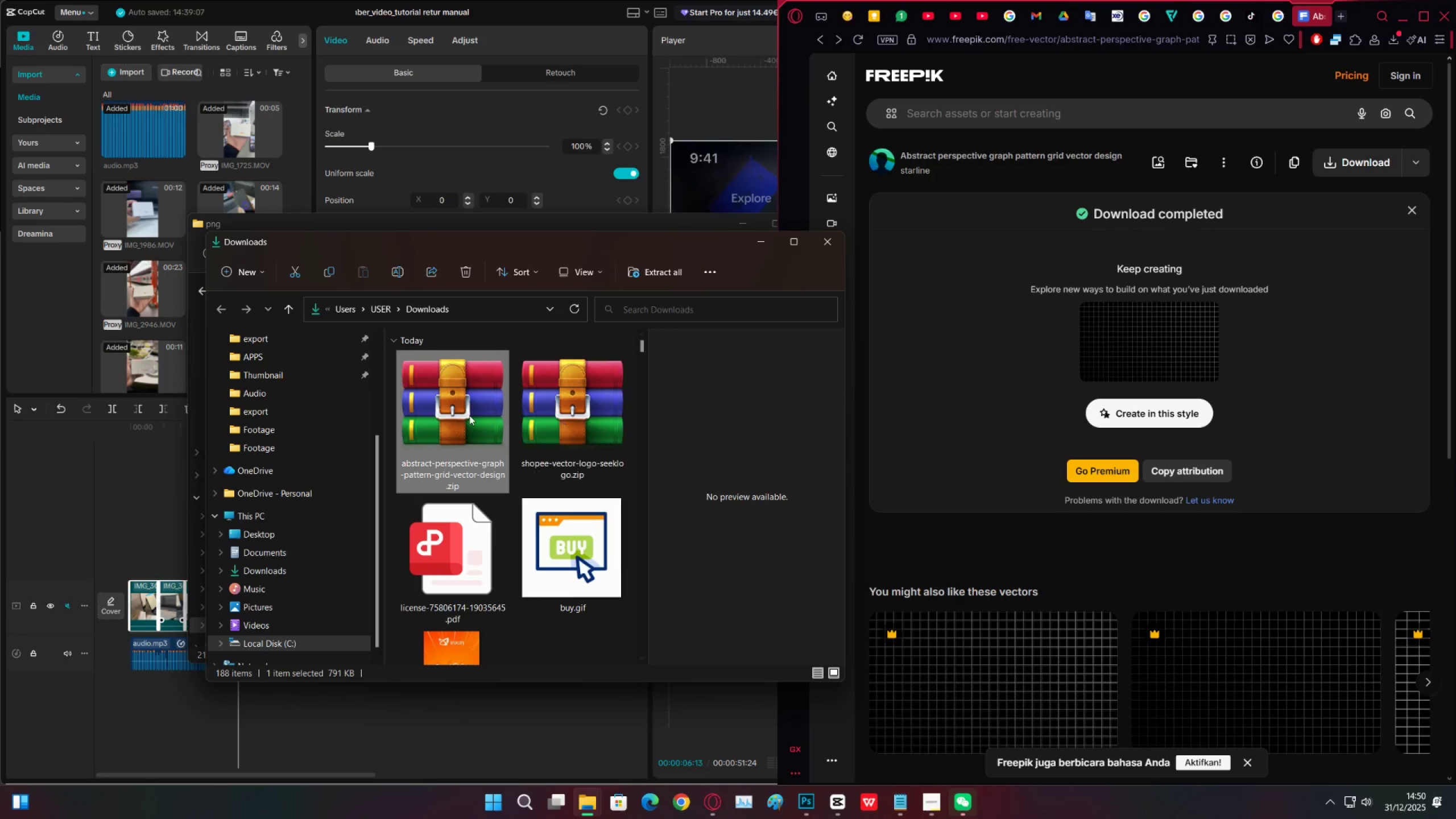 
double_click([469, 415])
 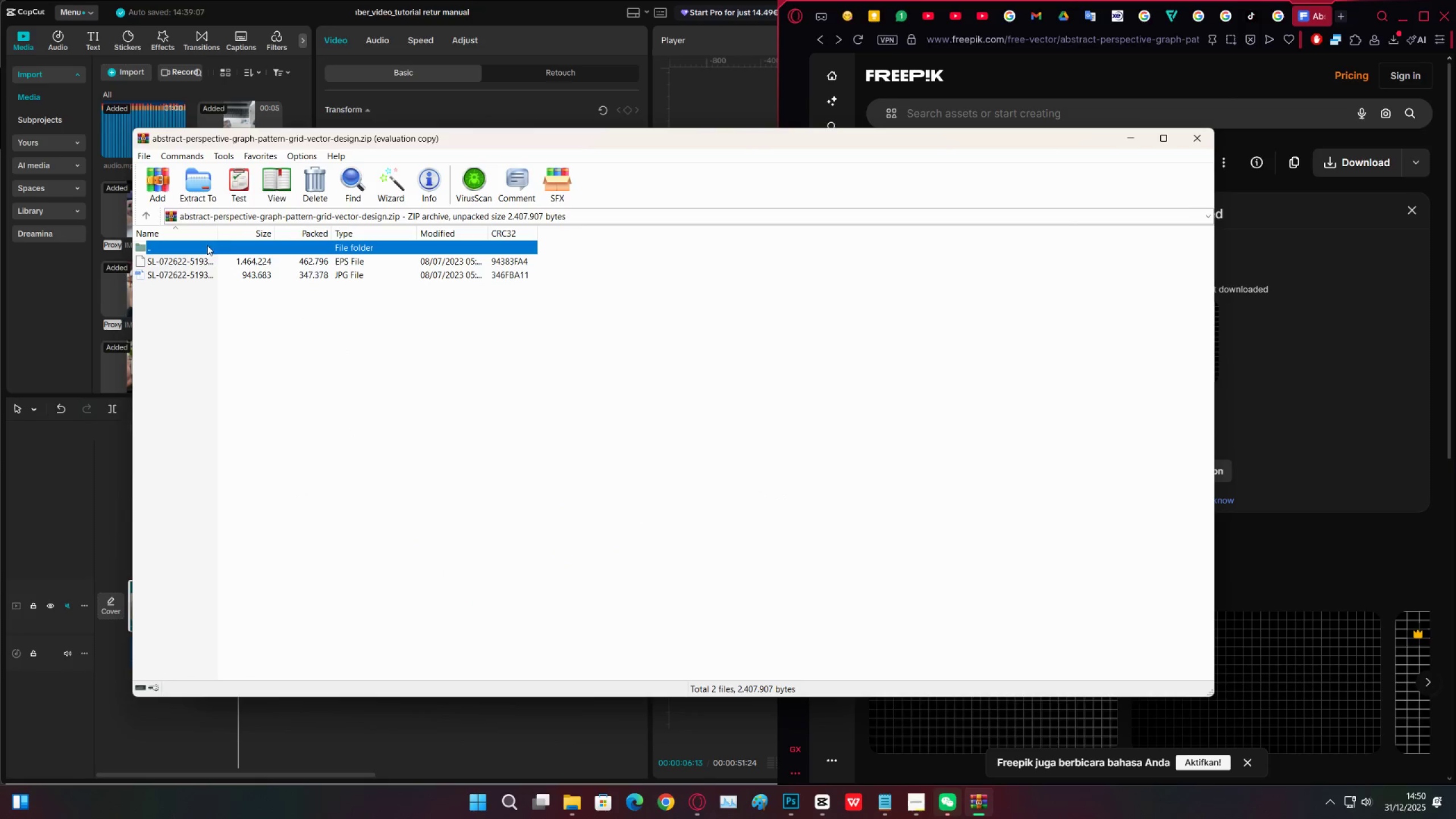 
hold_key(key=ControlLeft, duration=0.78)
scroll: coordinate [346, 366], scroll_direction: up, amount: 9.0
 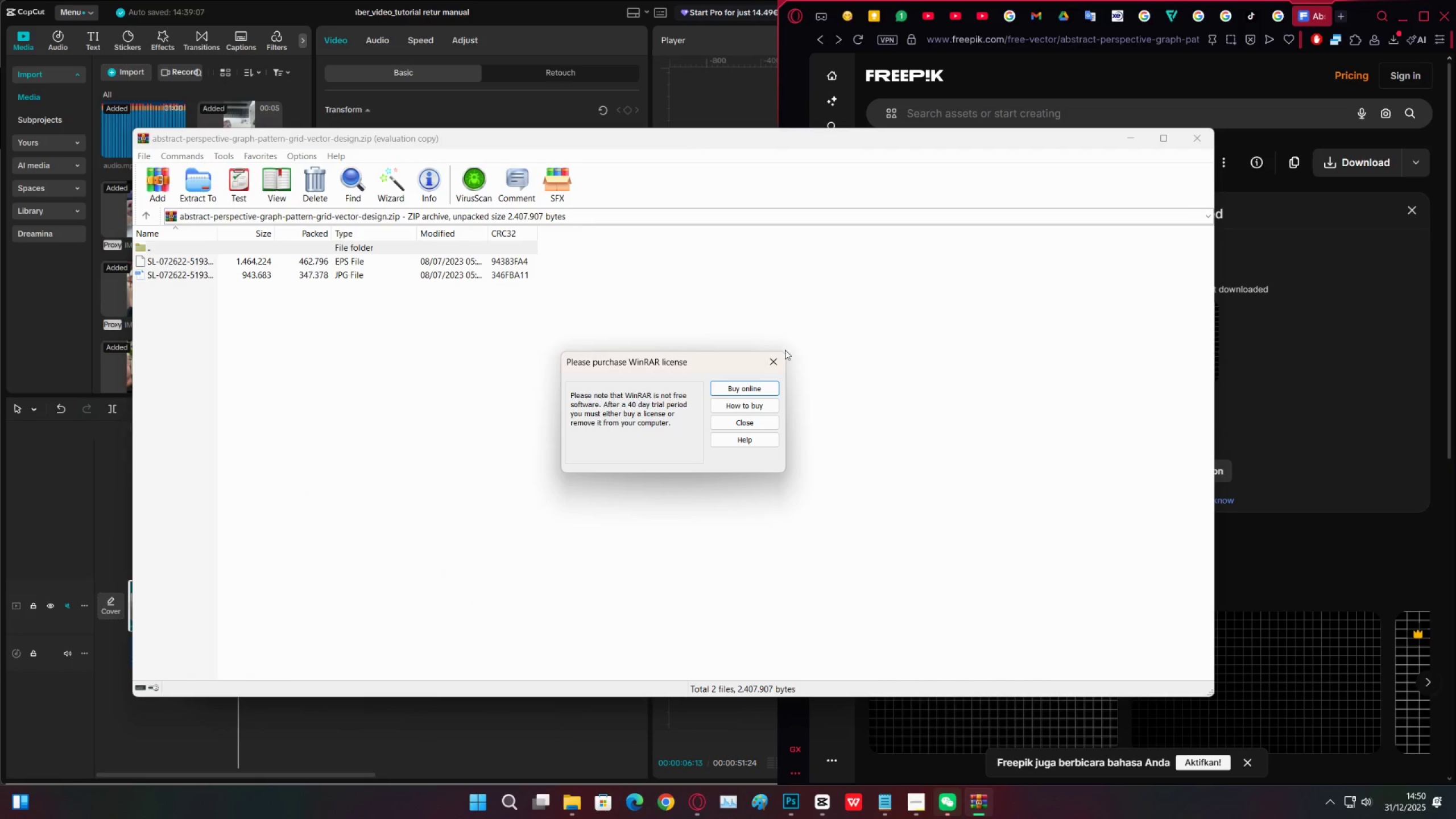 
left_click([778, 357])
 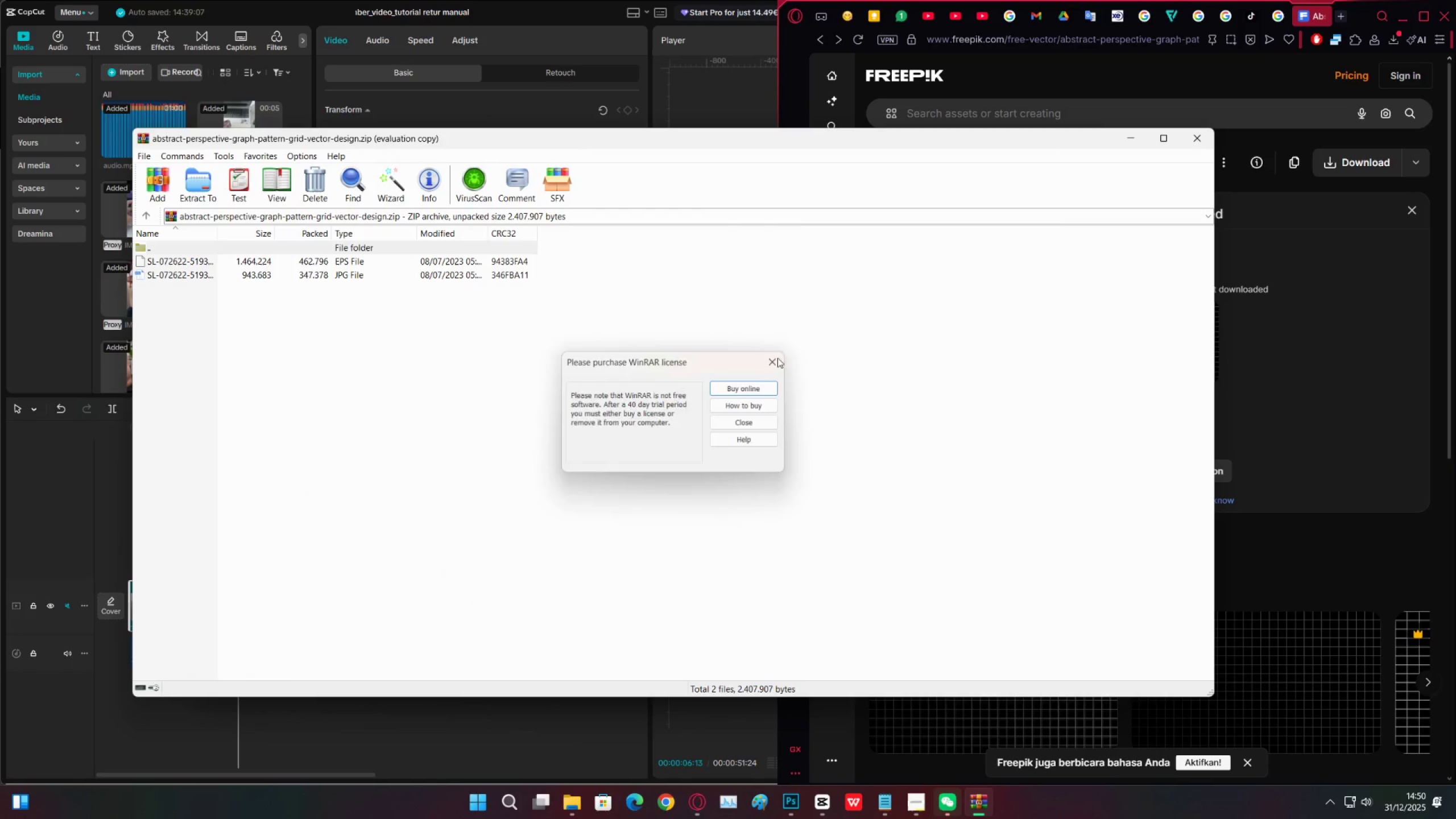 
hold_key(key=ControlLeft, duration=0.92)
hold_key(key=ControlLeft, duration=0.47)
scroll: coordinate [498, 362], scroll_direction: up, amount: 31.0
 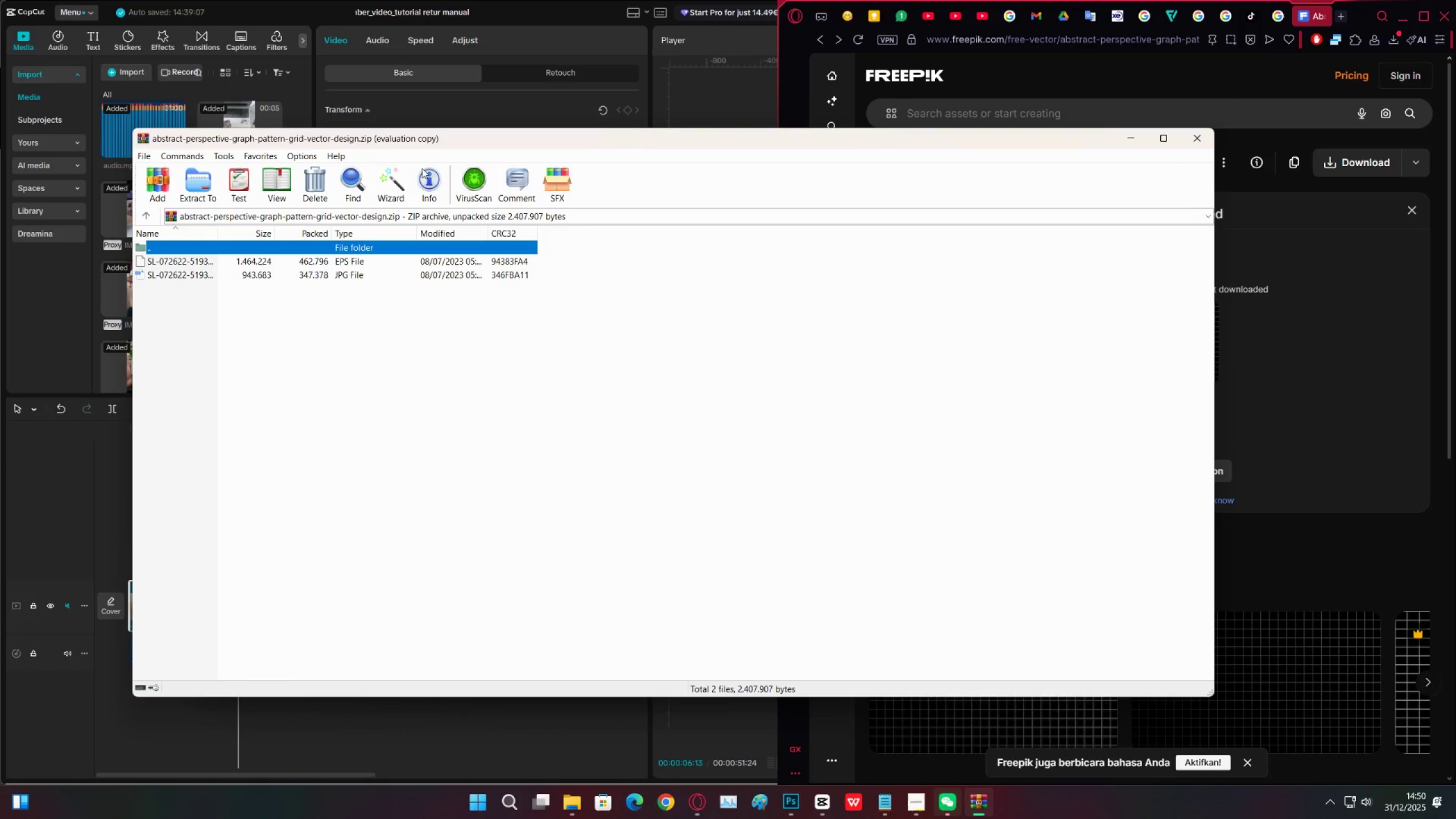 
double_click([714, 566])
 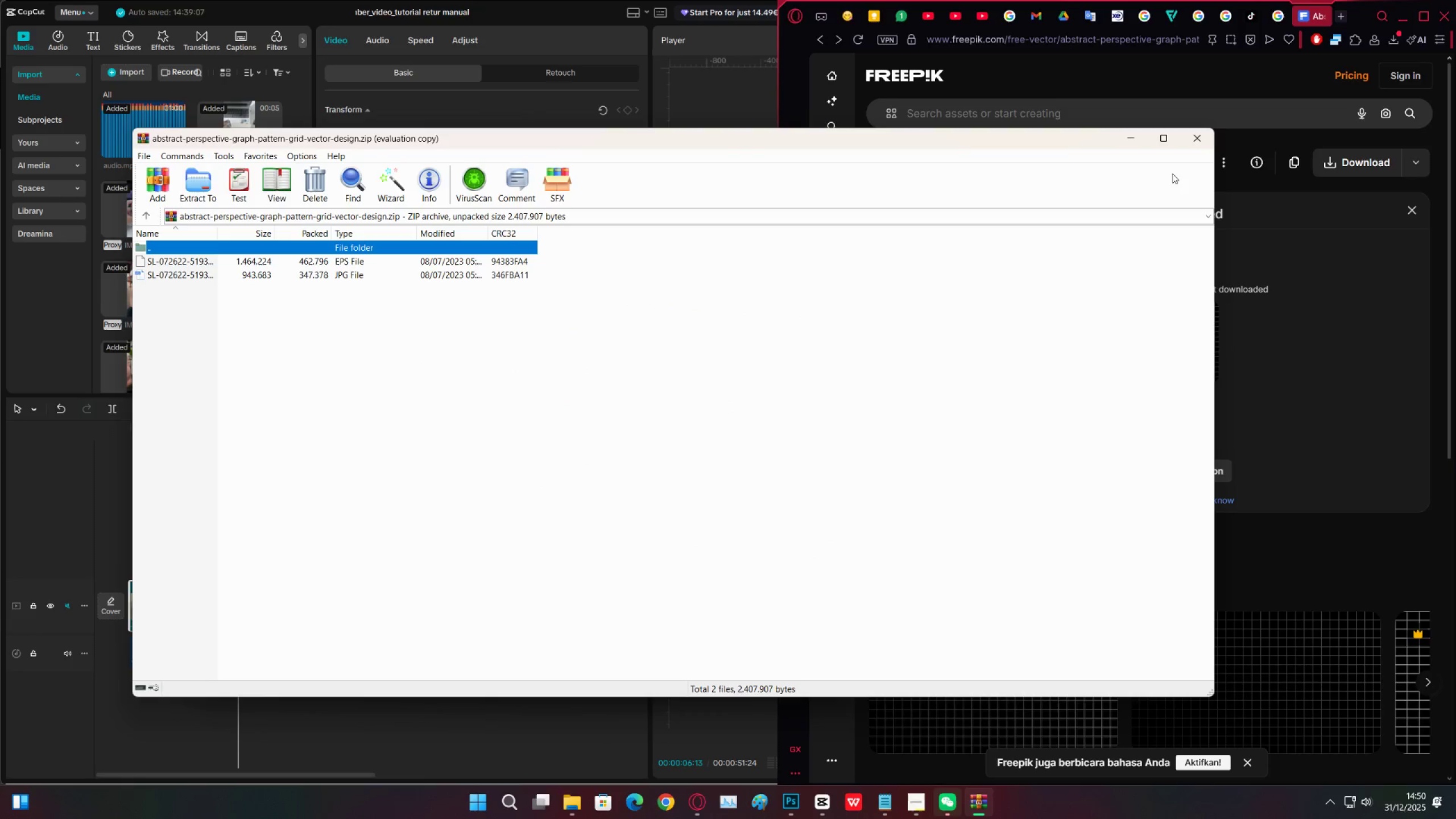 
left_click([1205, 140])
 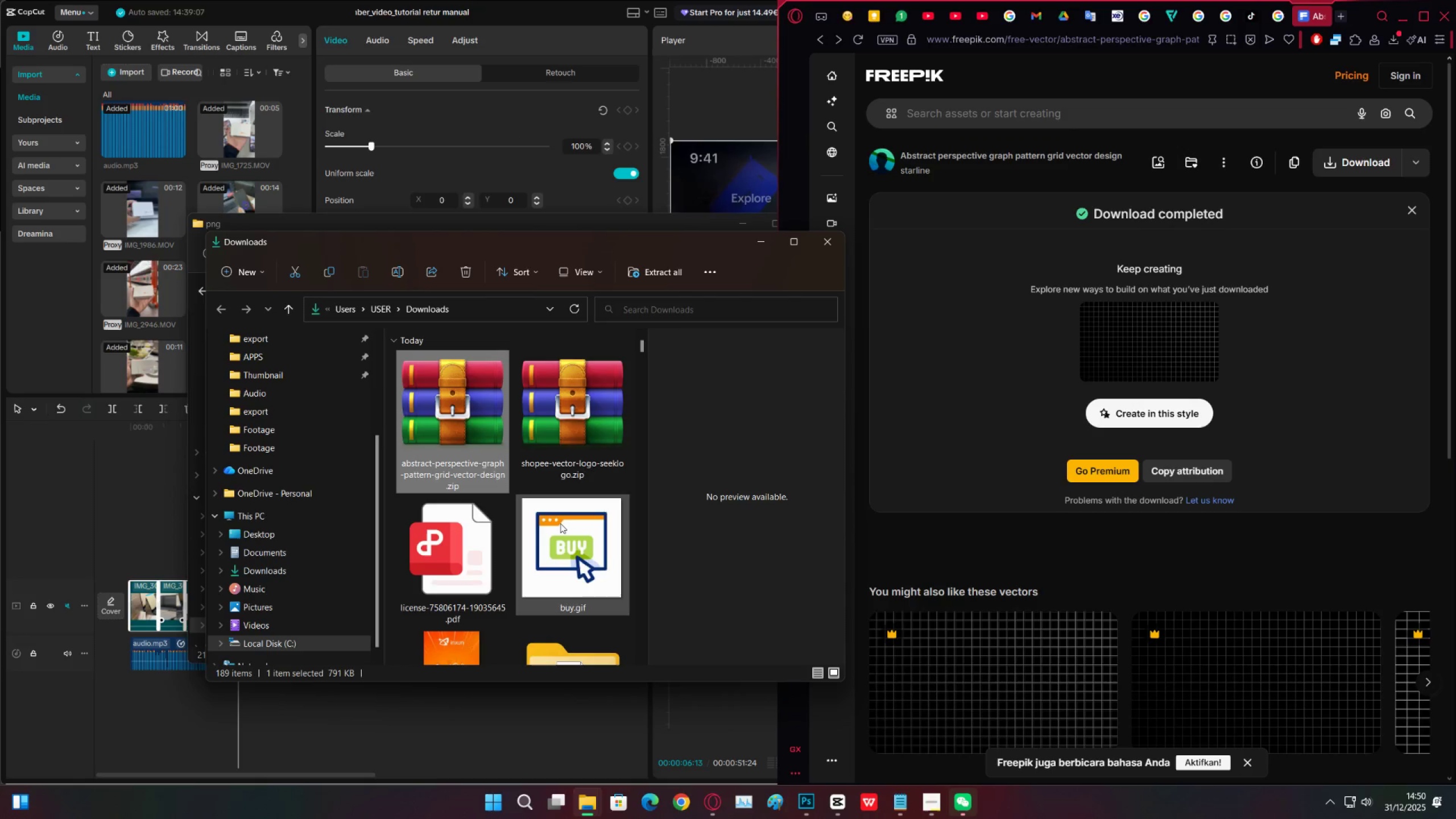 
hold_key(key=ControlLeft, duration=0.43)
 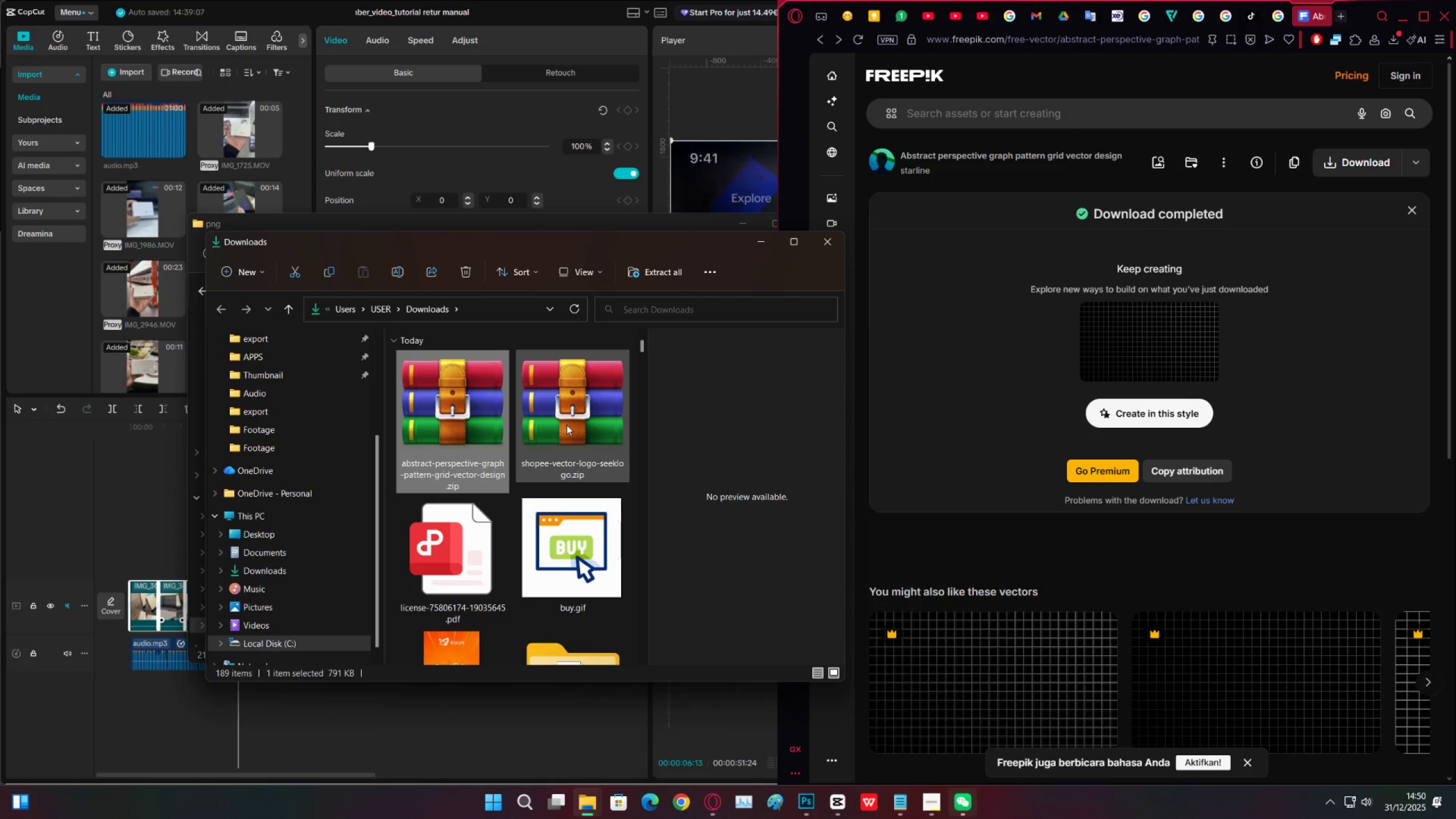 
hold_key(key=ControlLeft, duration=0.8)
left_click([566, 425])
 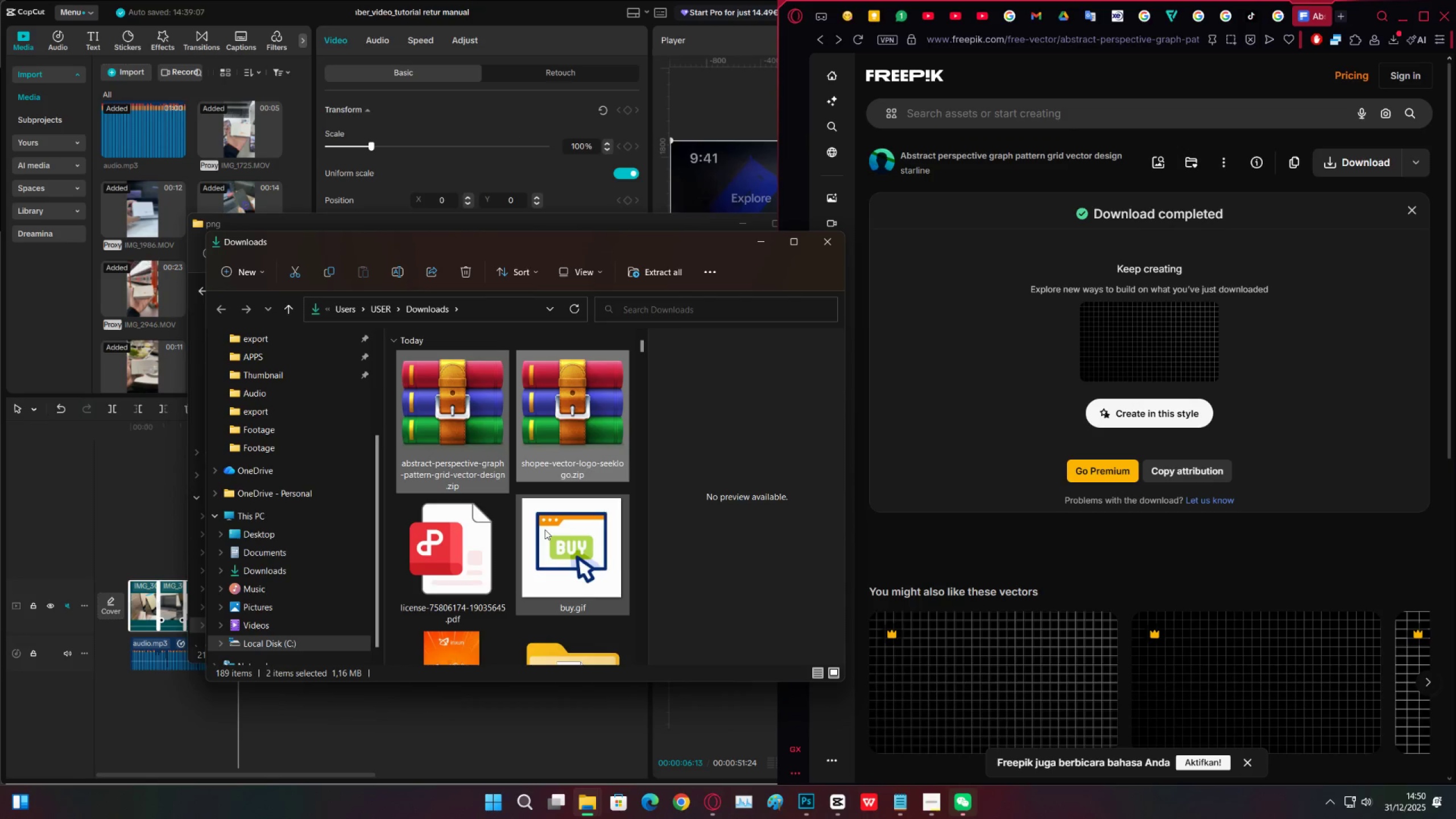 
hold_key(key=ControlLeft, duration=0.84)
 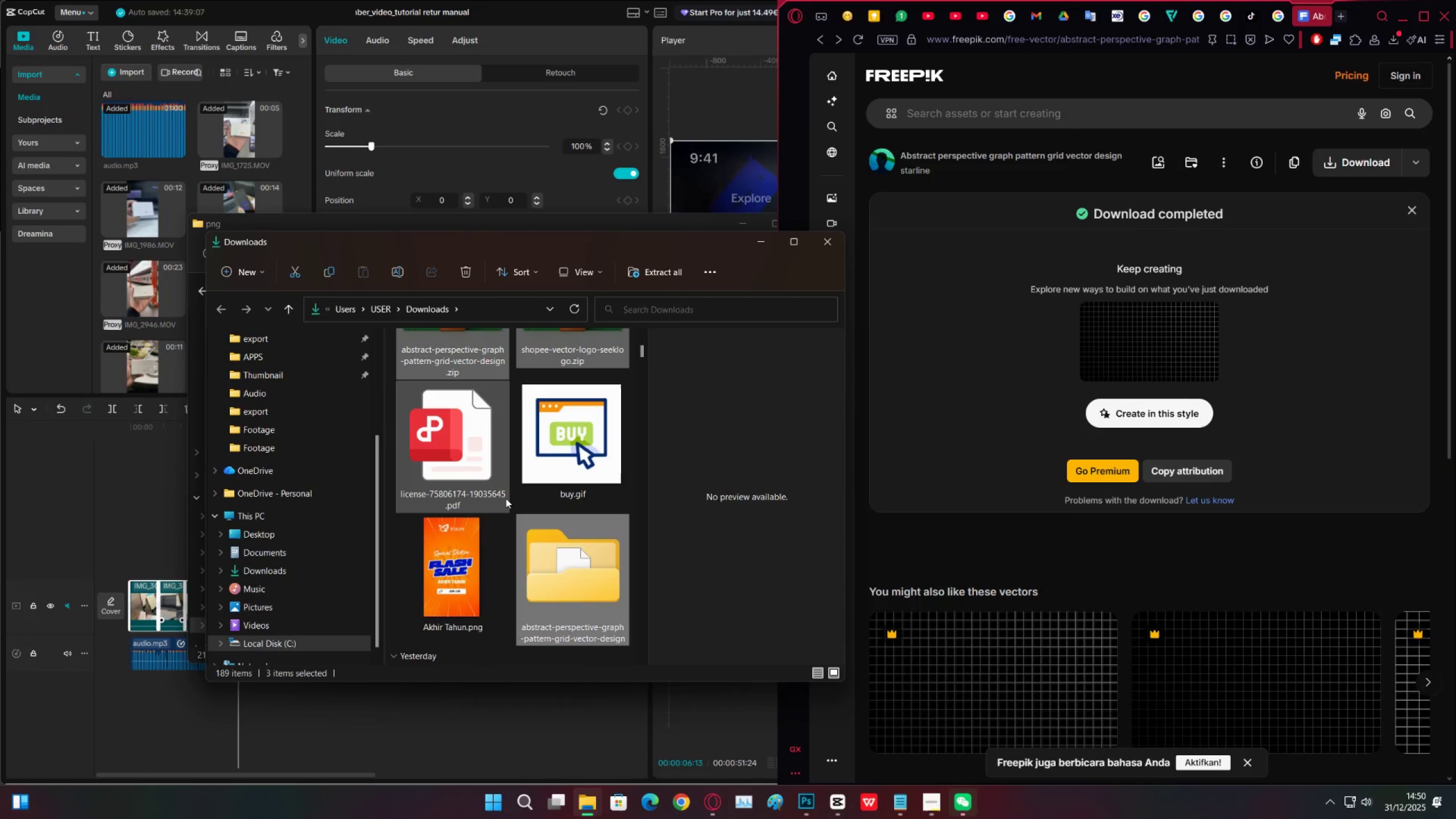 
scroll: coordinate [545, 530], scroll_direction: down, amount: 1.0
 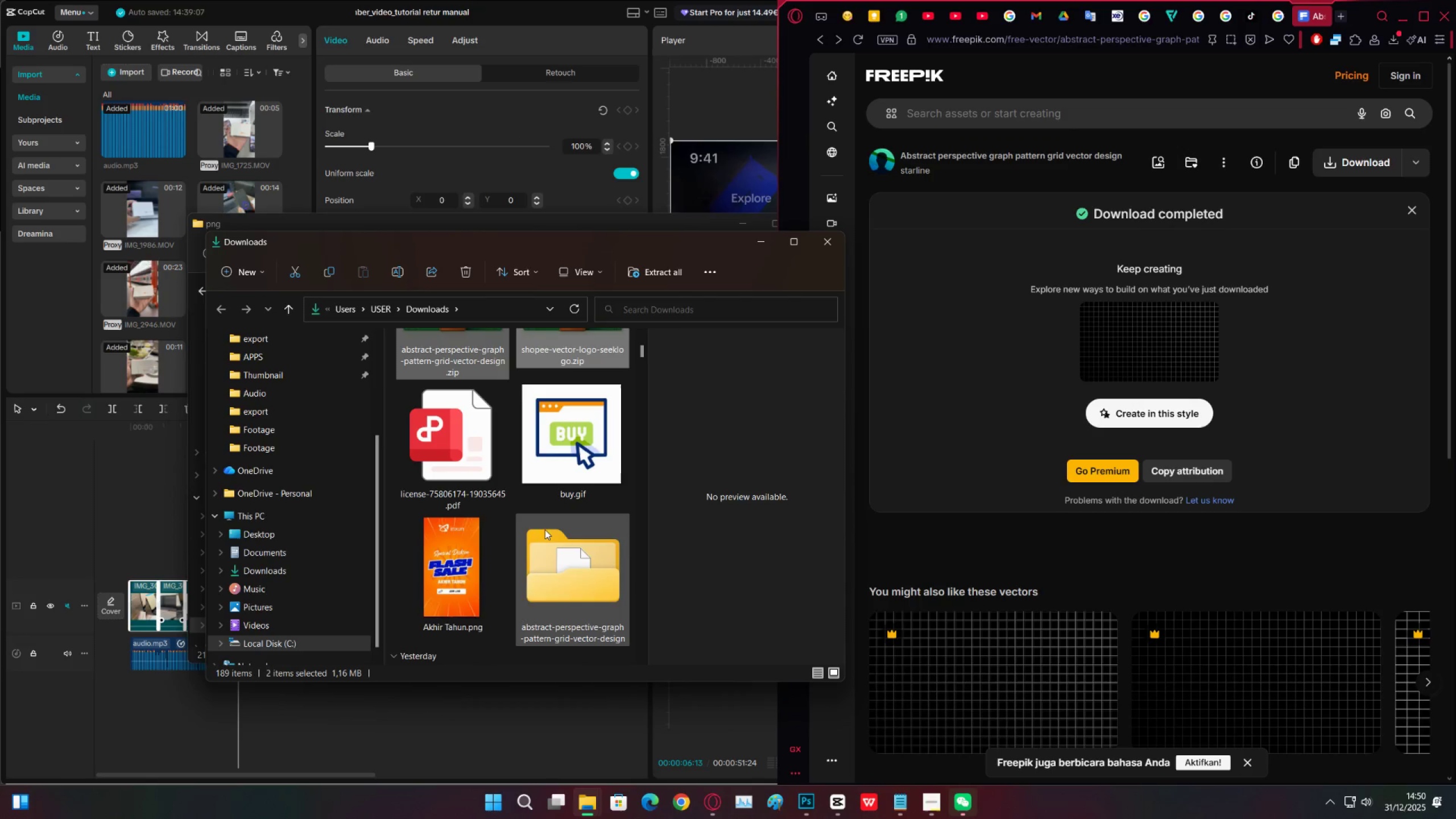 
left_click([546, 576])
 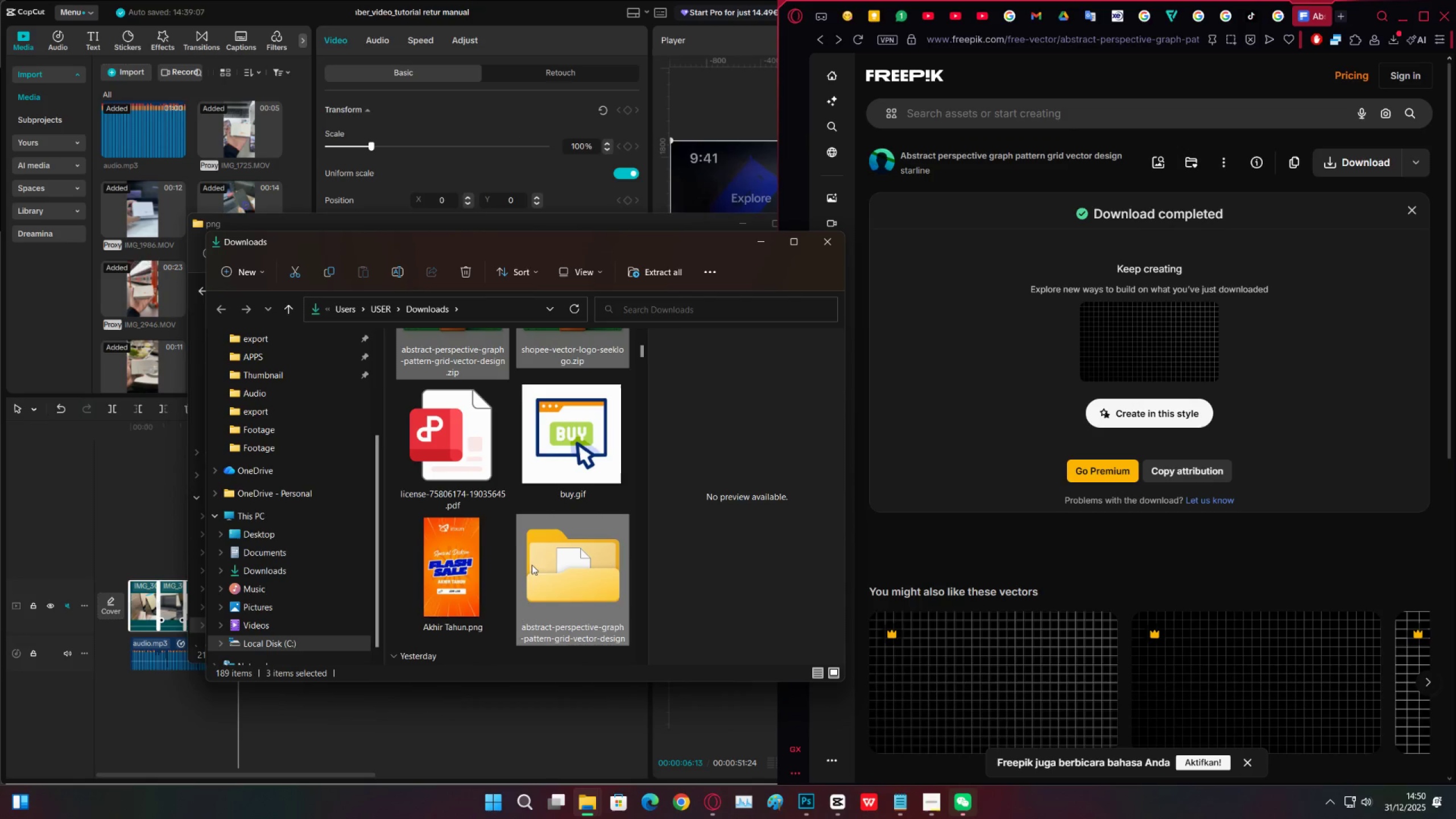 
key(Control+X)
 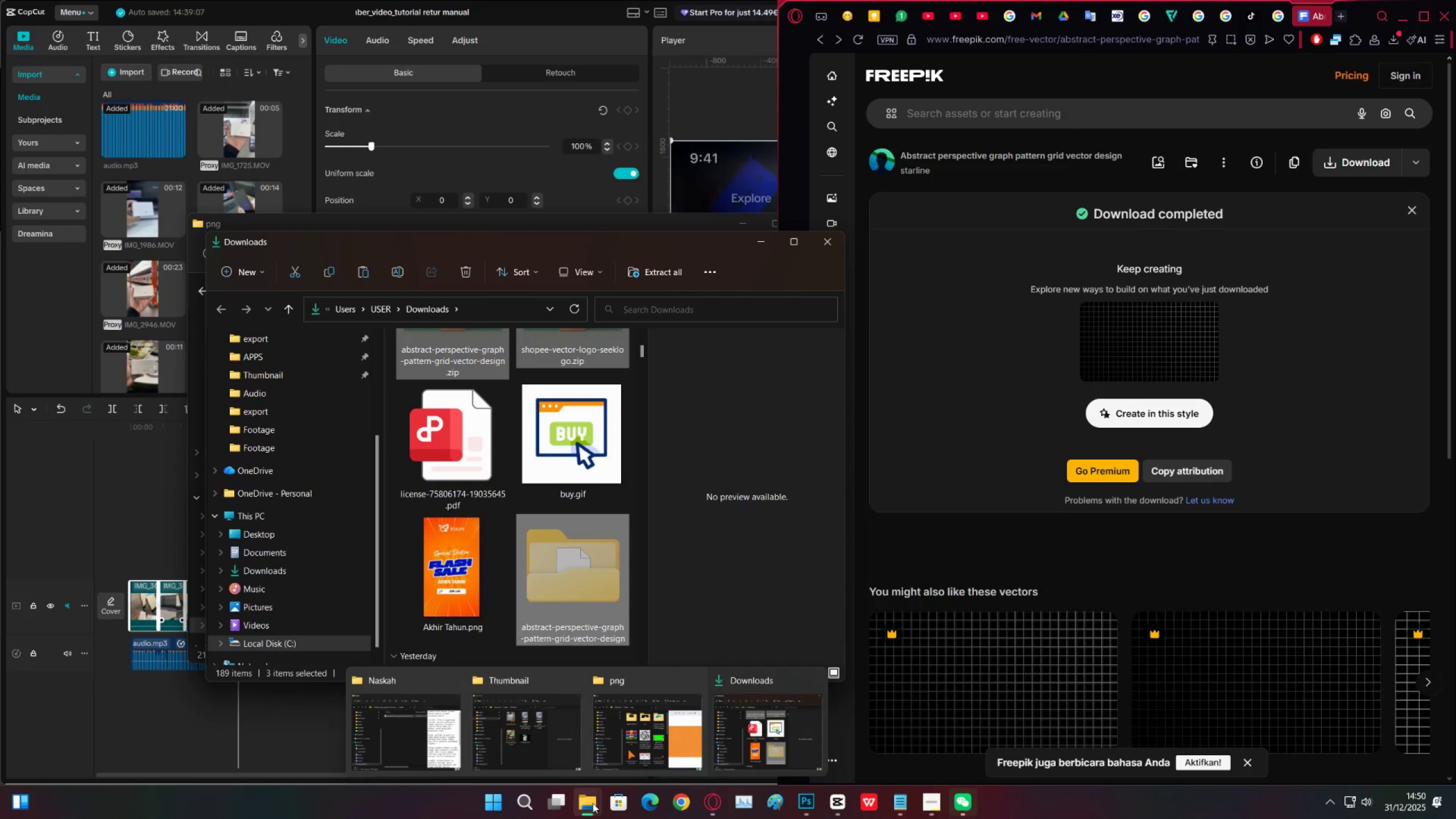 
left_click([636, 734])
 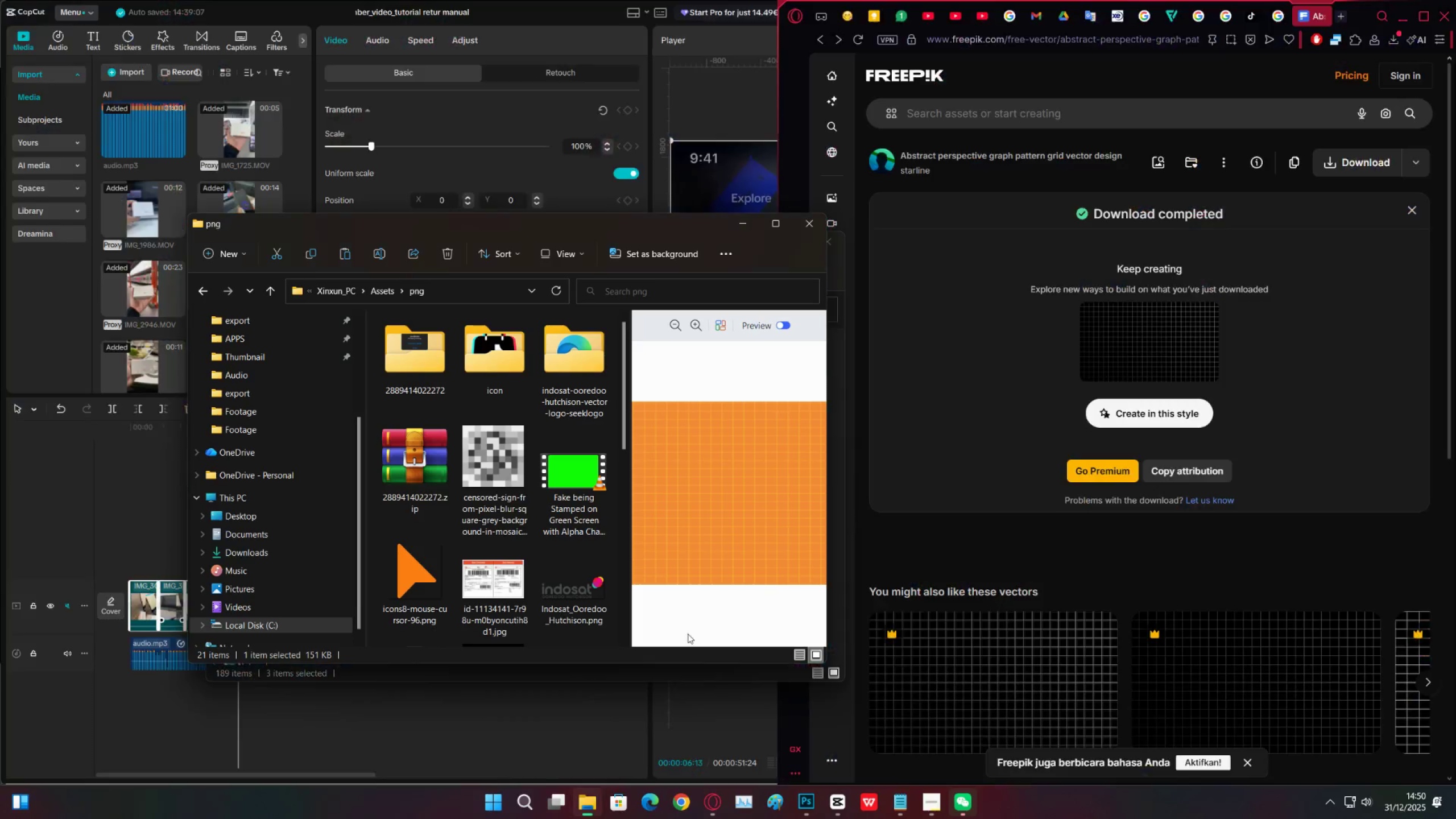 
scroll: coordinate [552, 586], scroll_direction: down, amount: 8.0
 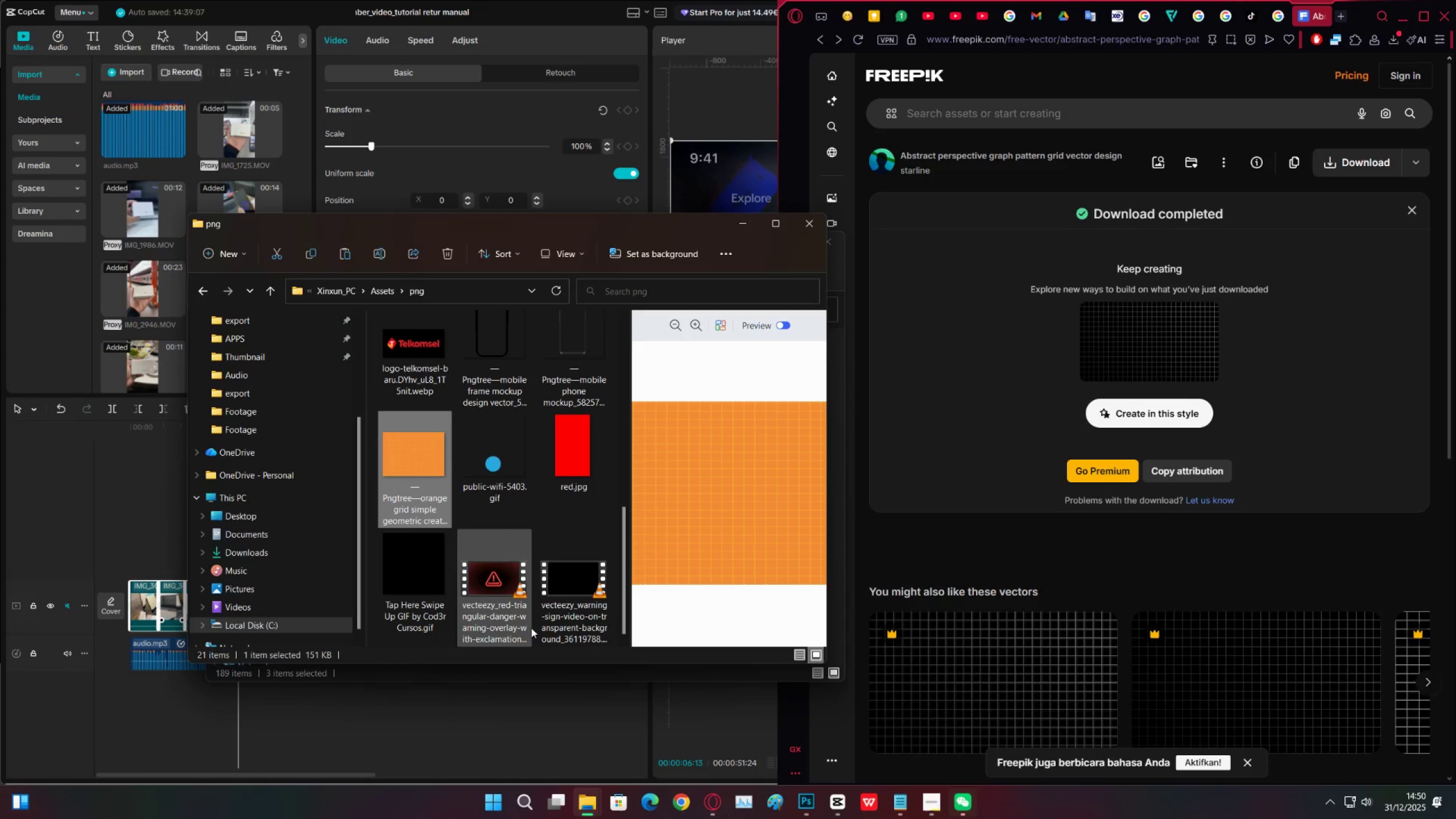 
left_click([533, 628])
 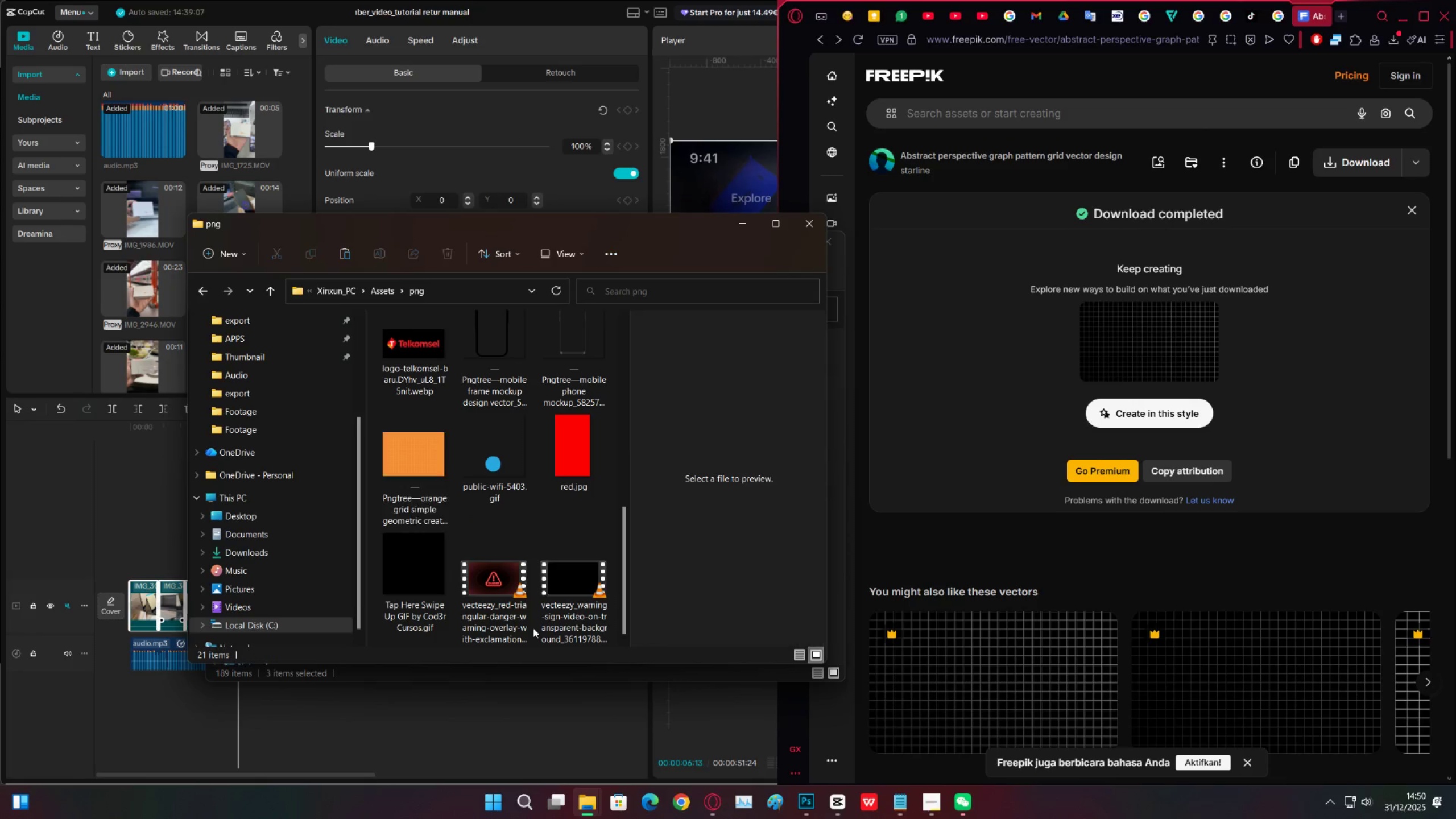 
key(Control+V)
 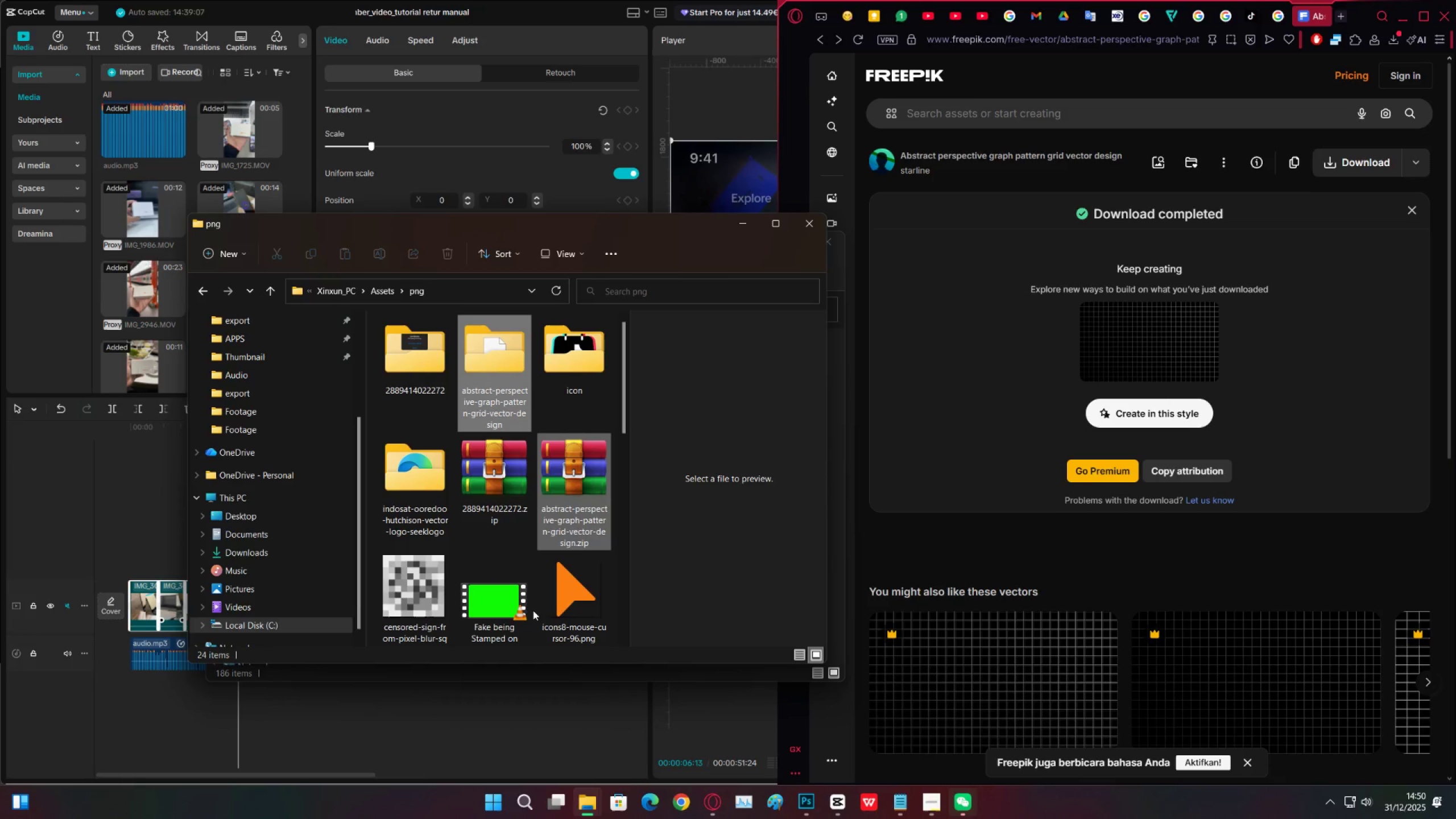 
scroll: coordinate [519, 602], scroll_direction: up, amount: 1.0
 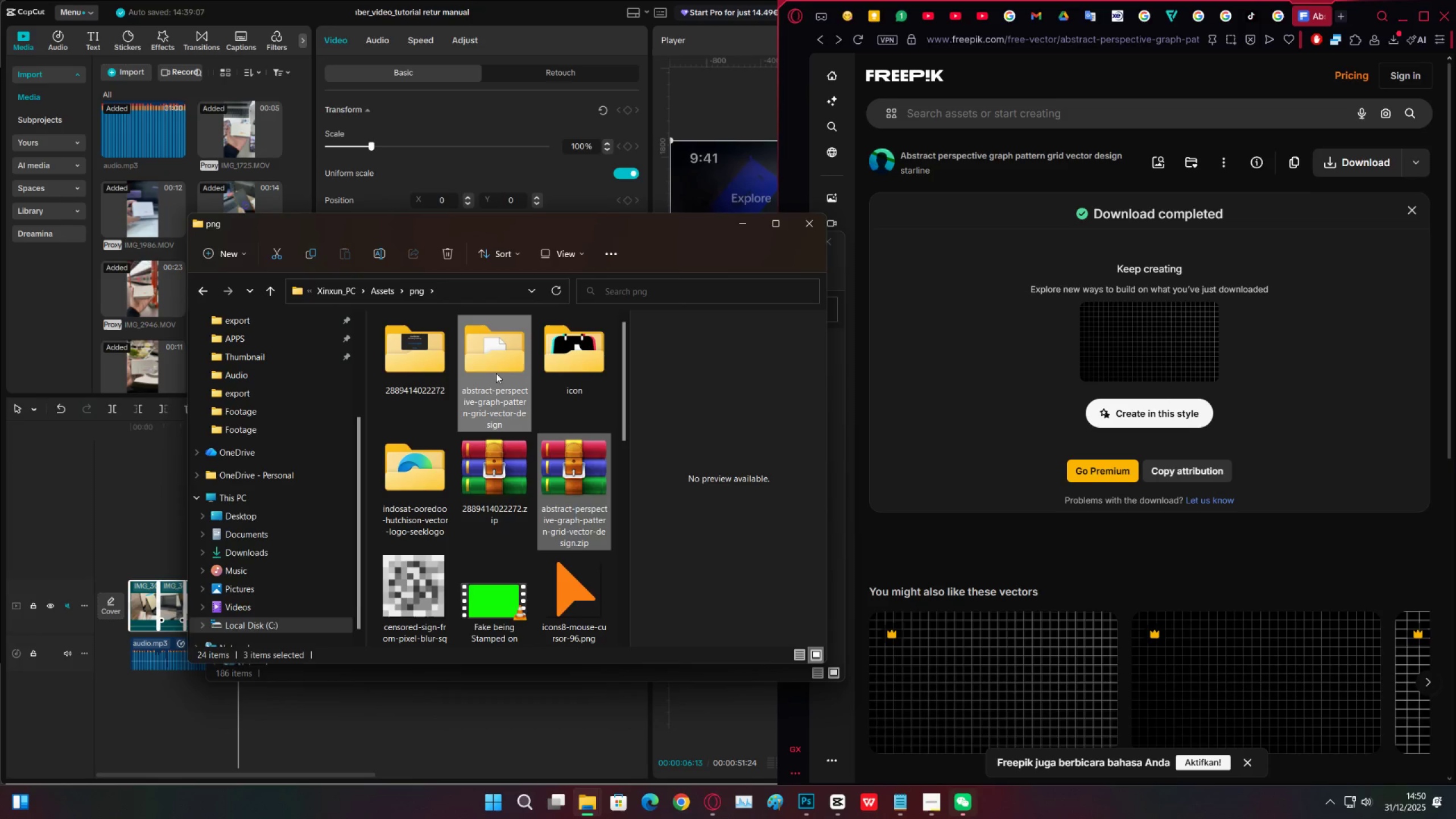 
scroll: coordinate [502, 483], scroll_direction: down, amount: 12.0
 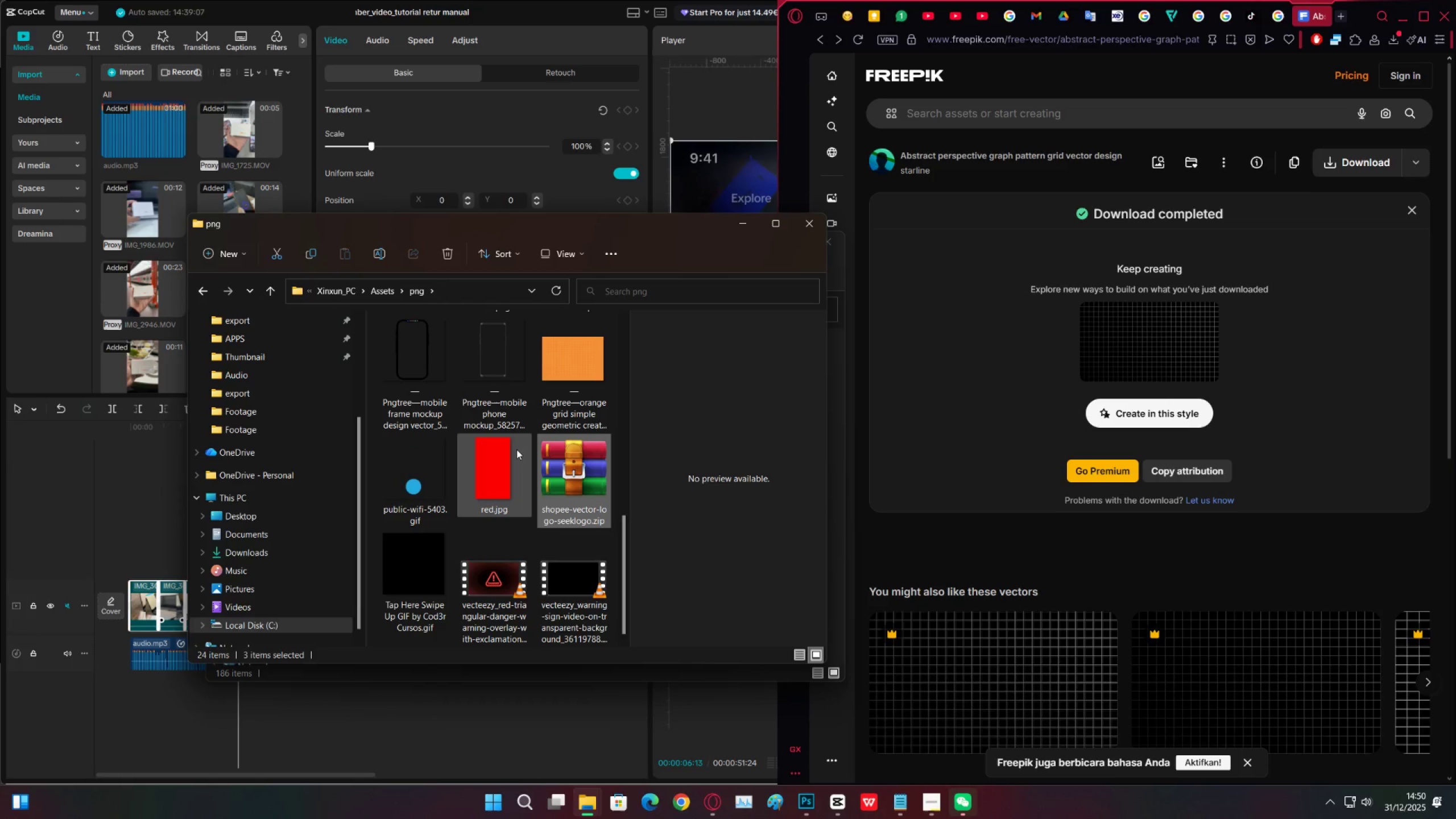 
scroll: coordinate [493, 531], scroll_direction: up, amount: 7.0
 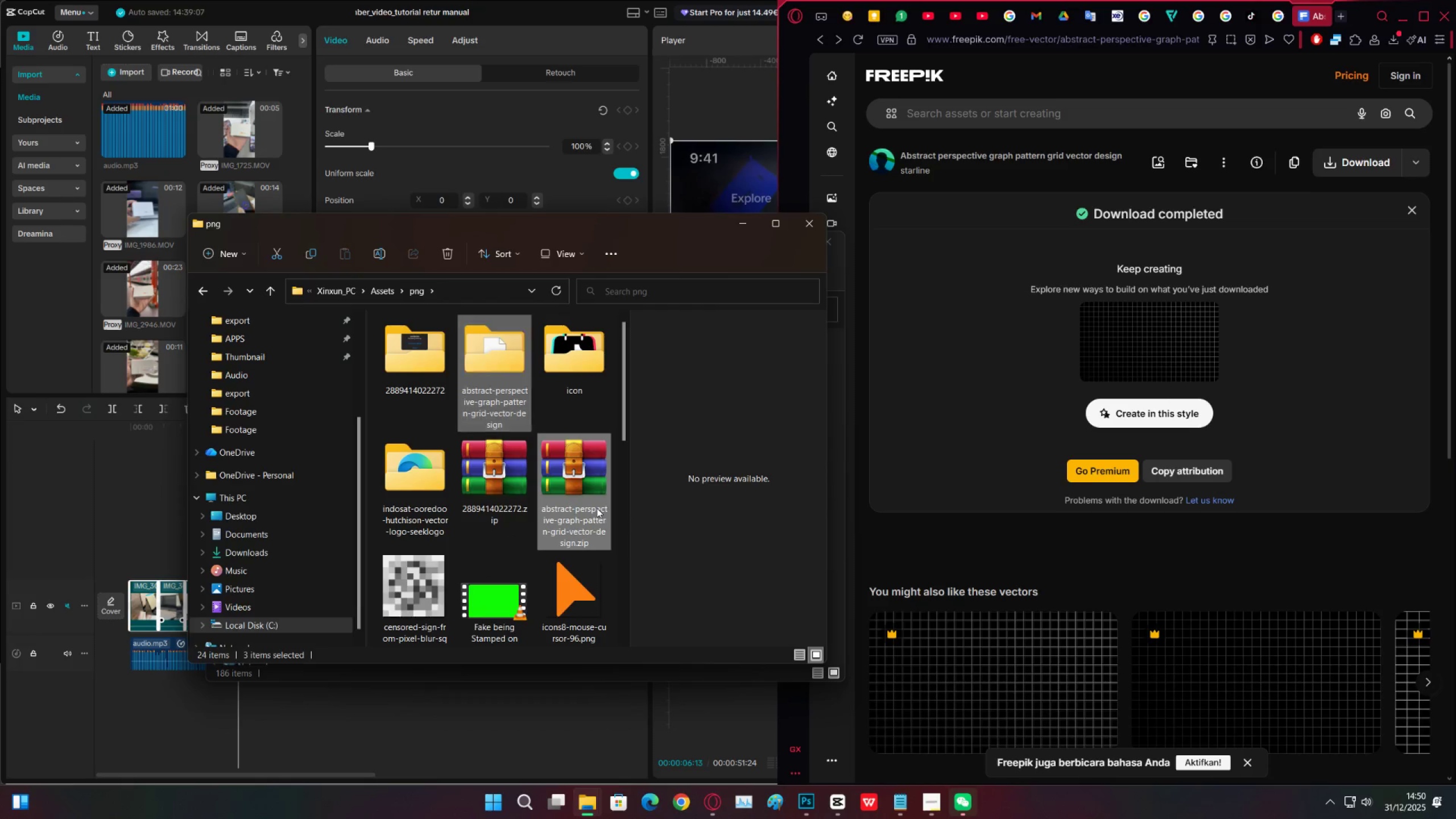 
double_click([490, 490])
 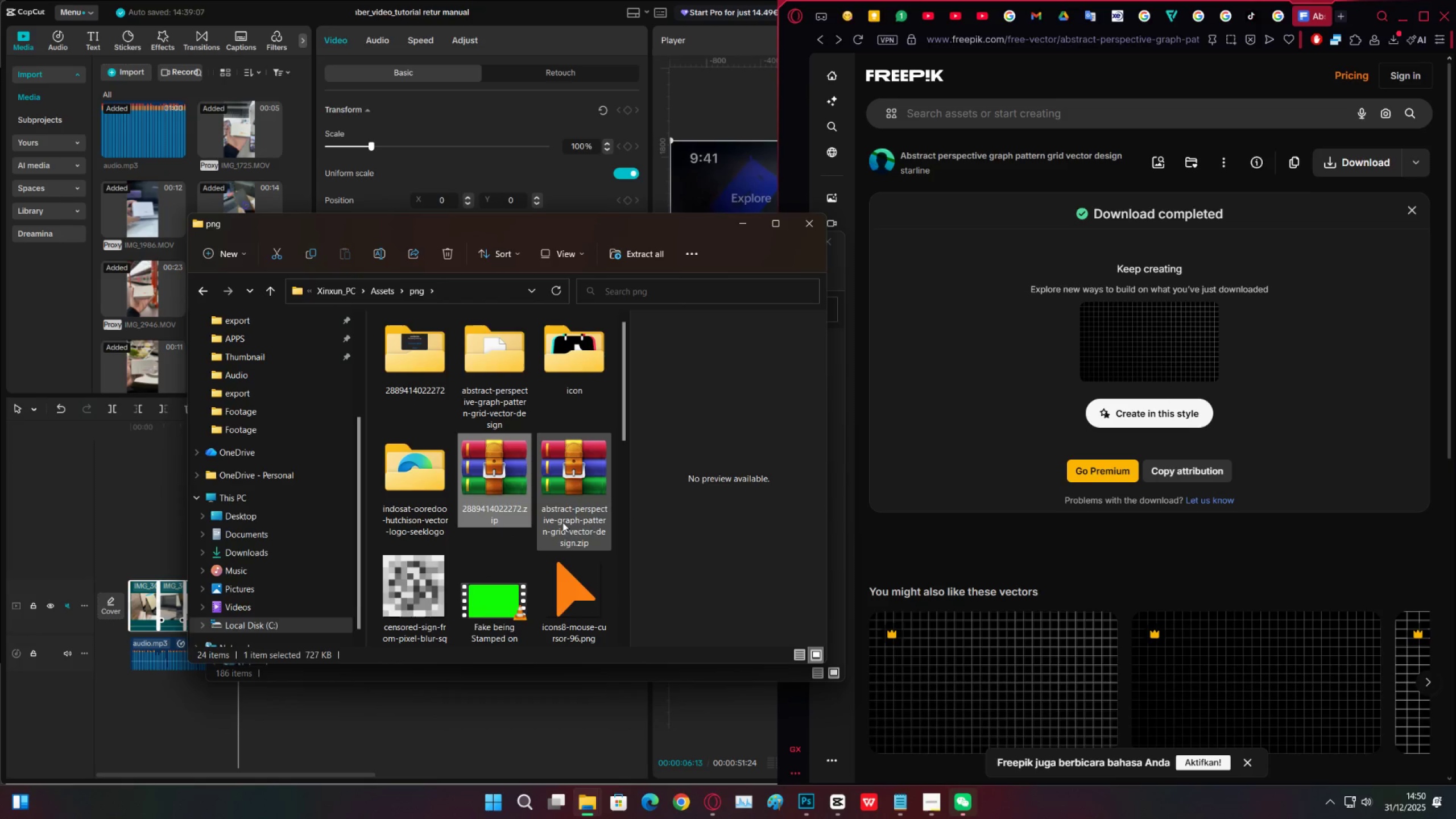 
left_click([584, 522])
 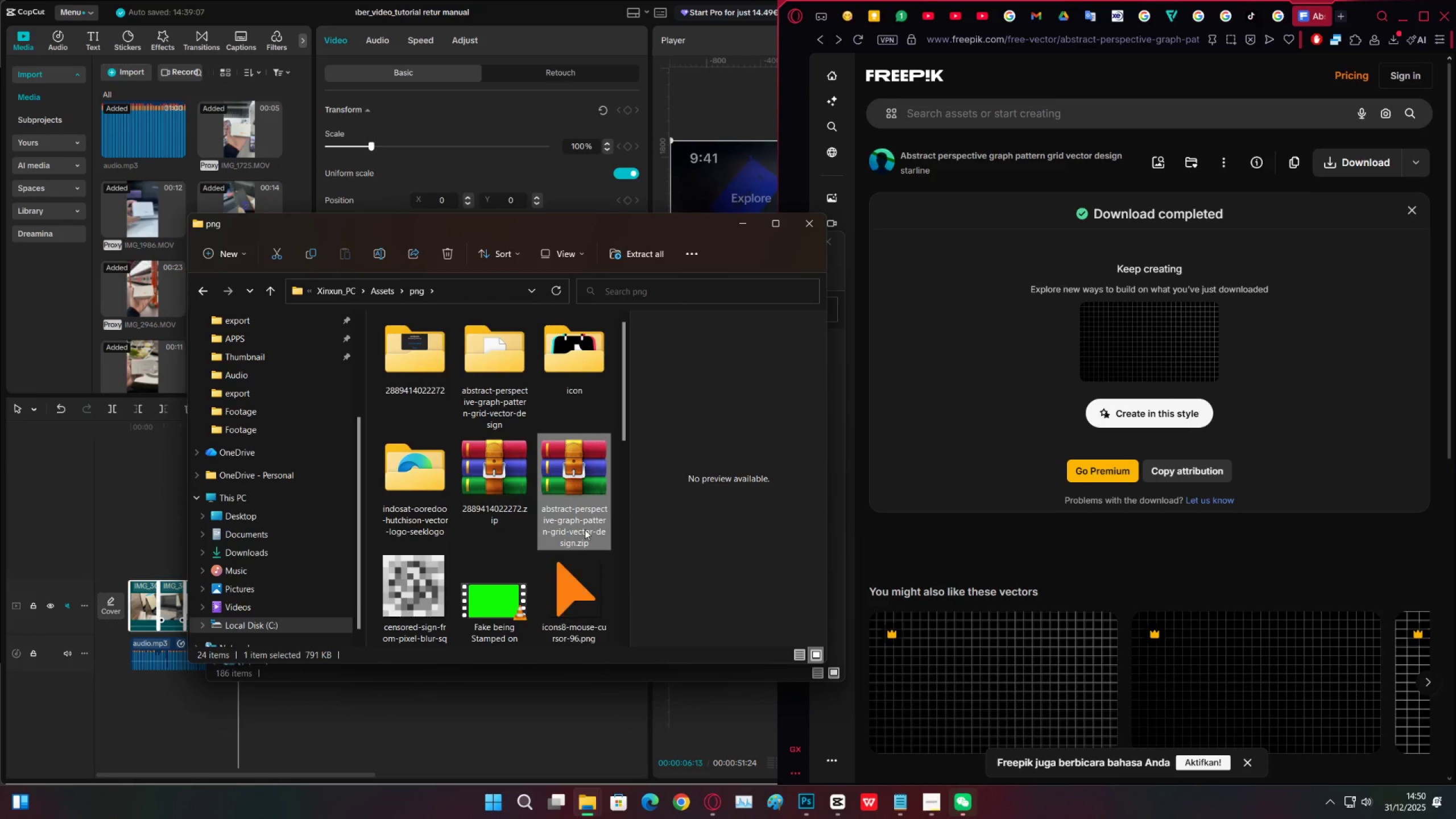 
double_click([584, 522])
 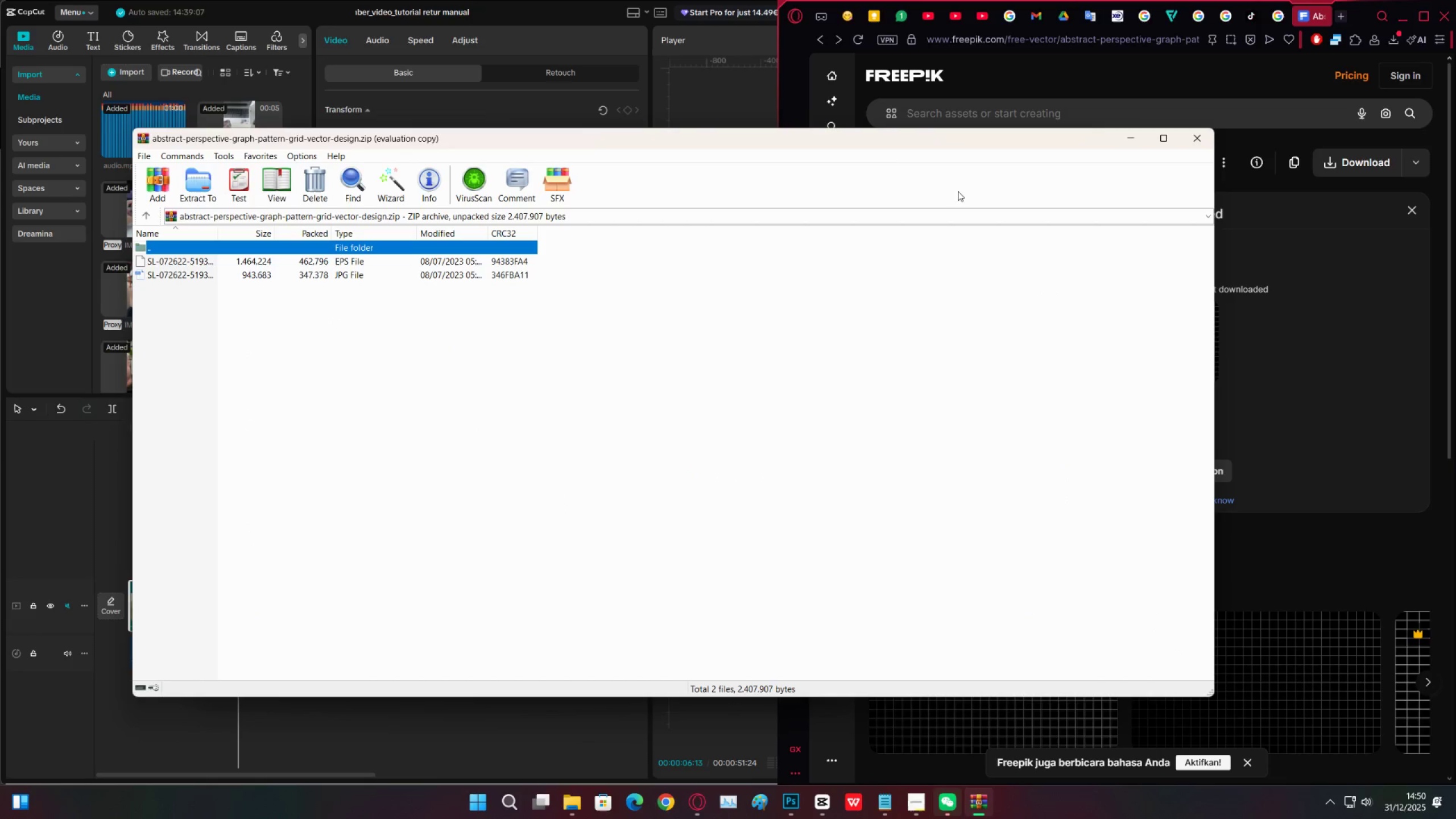 
left_click([1194, 141])
 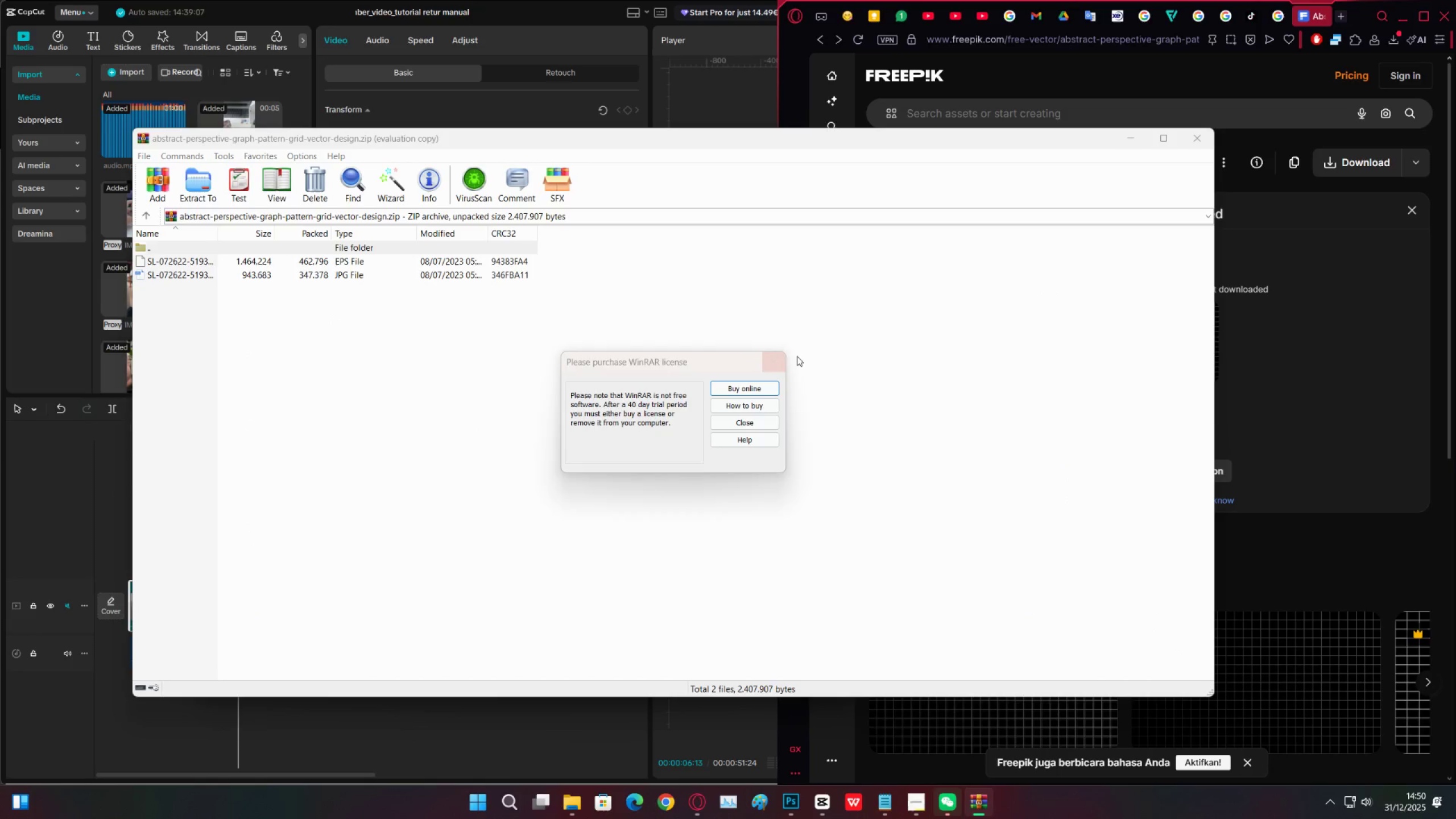 
double_click([782, 365])
 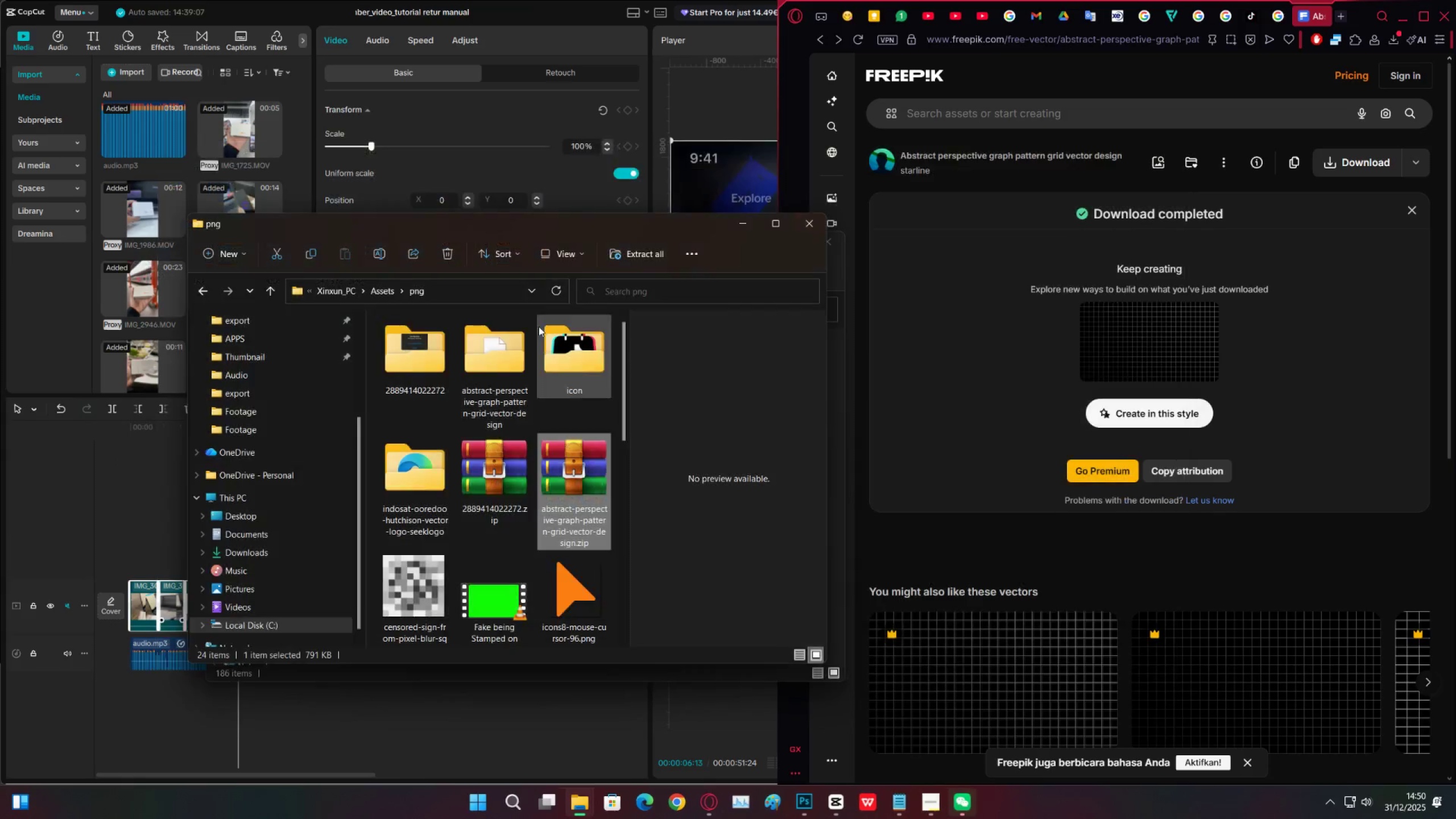 
double_click([511, 363])
 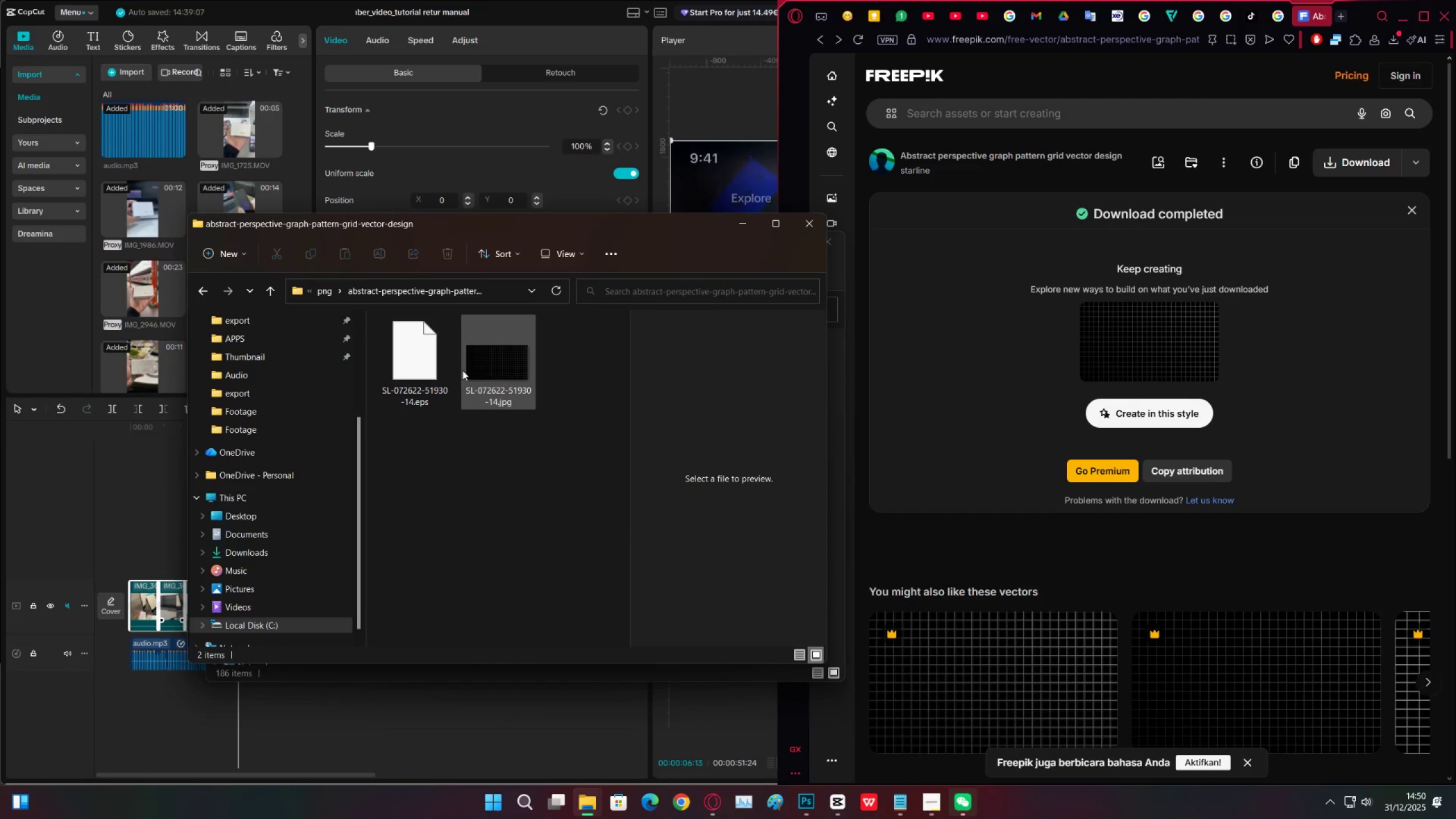 
hold_key(key=ControlLeft, duration=0.9)
 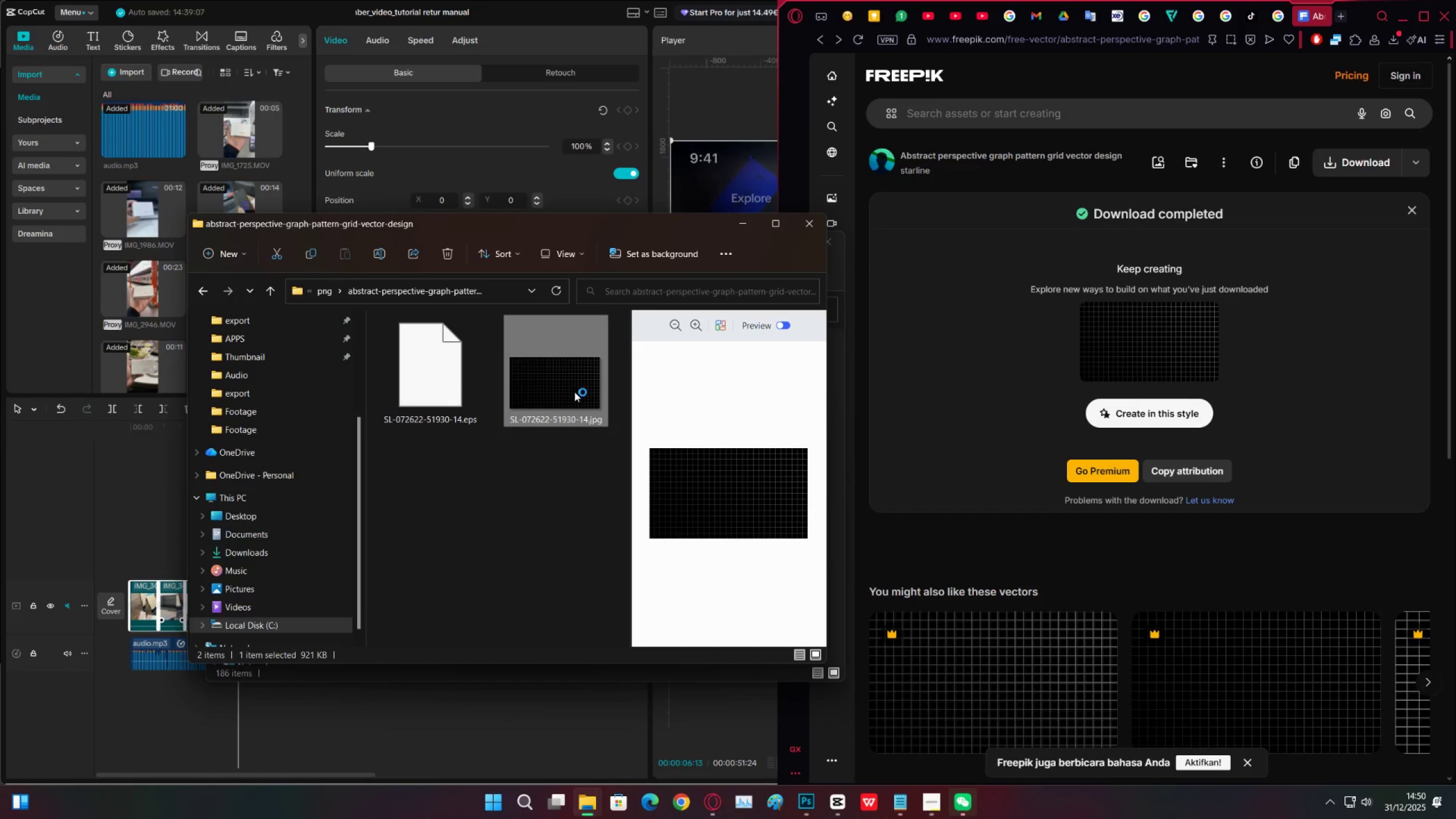 
left_click([574, 392])
 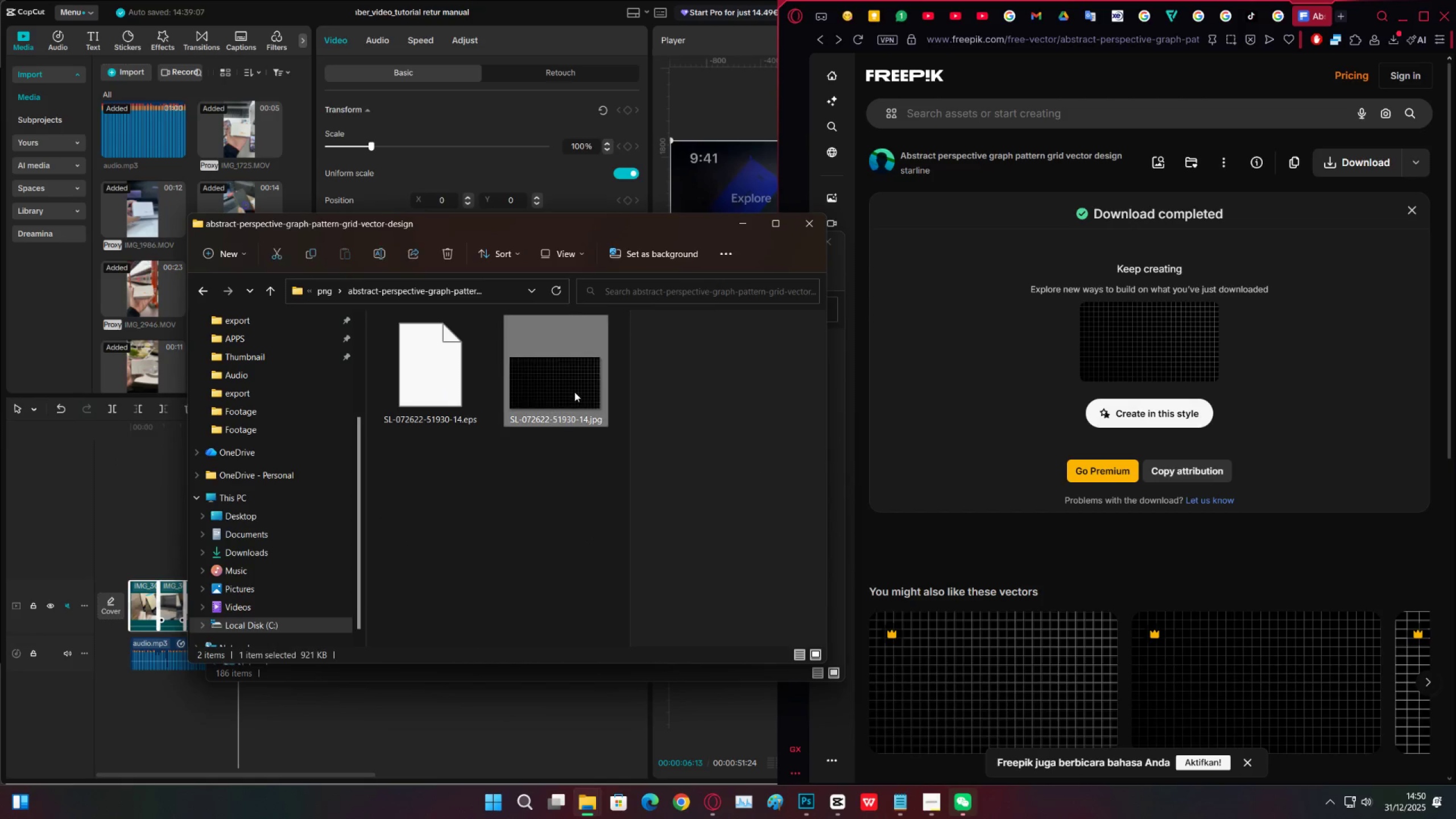 
scroll: coordinate [502, 469], scroll_direction: up, amount: 8.0
 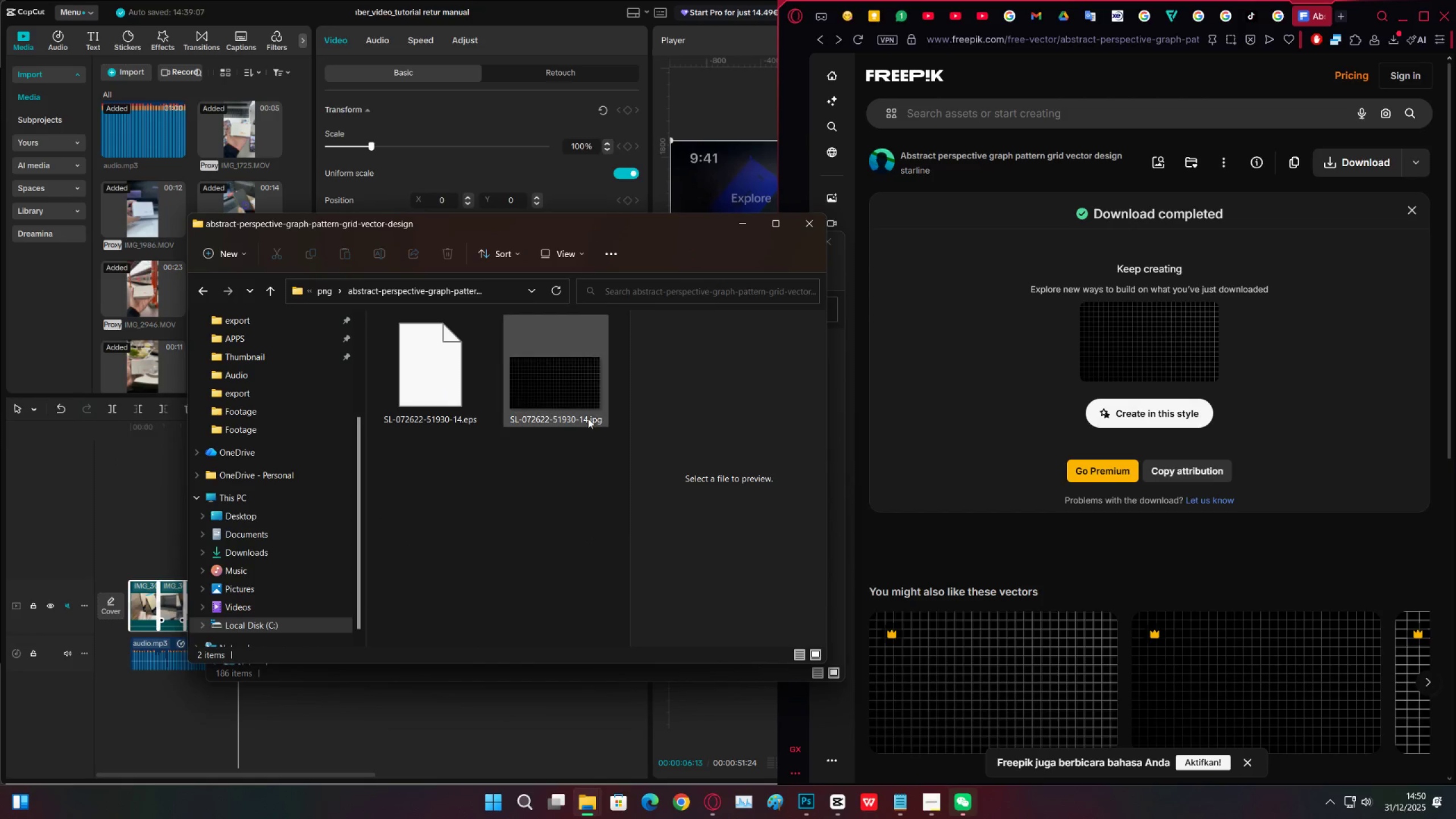 
double_click([574, 392])
 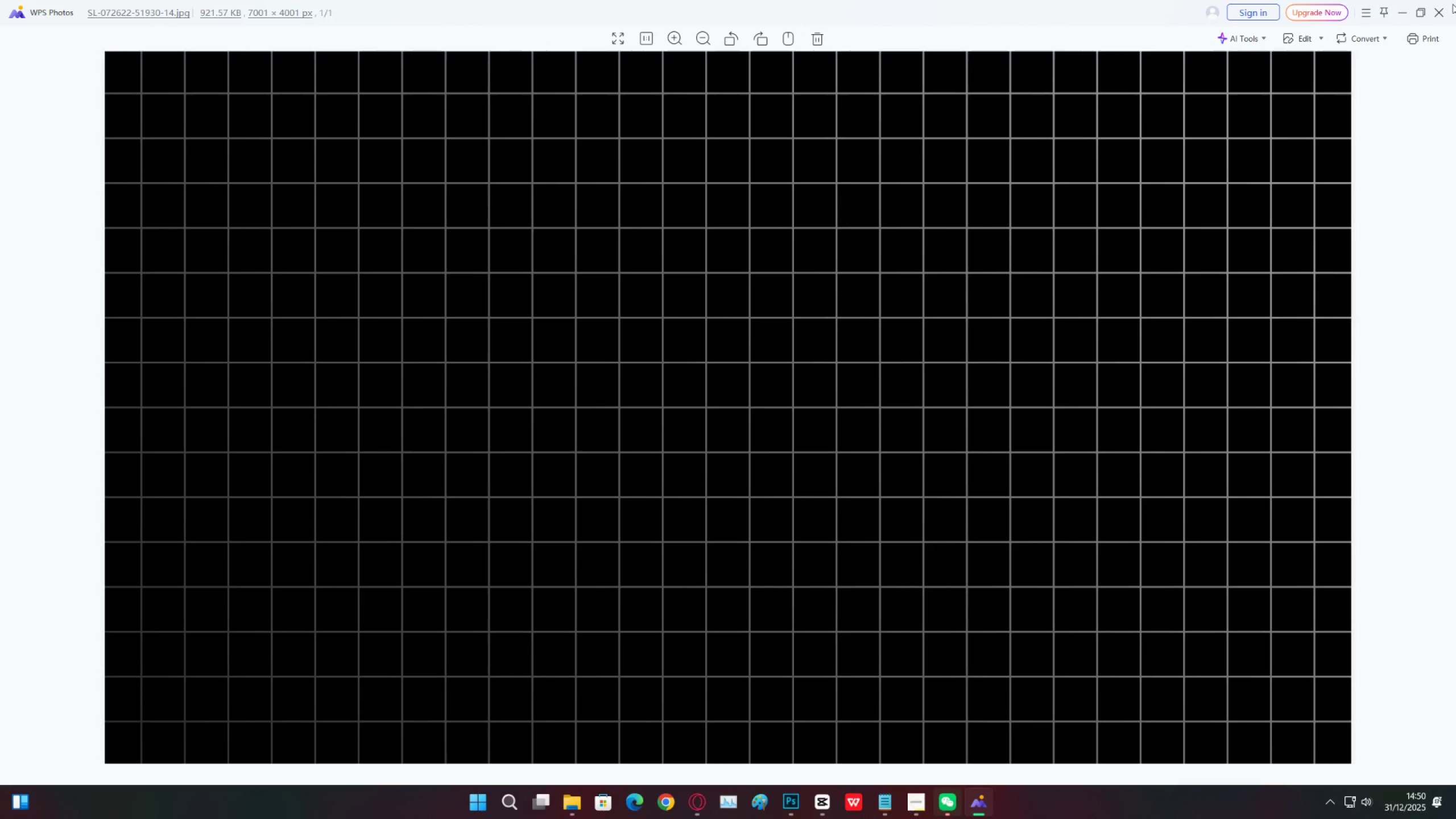 
left_click([1440, 15])
 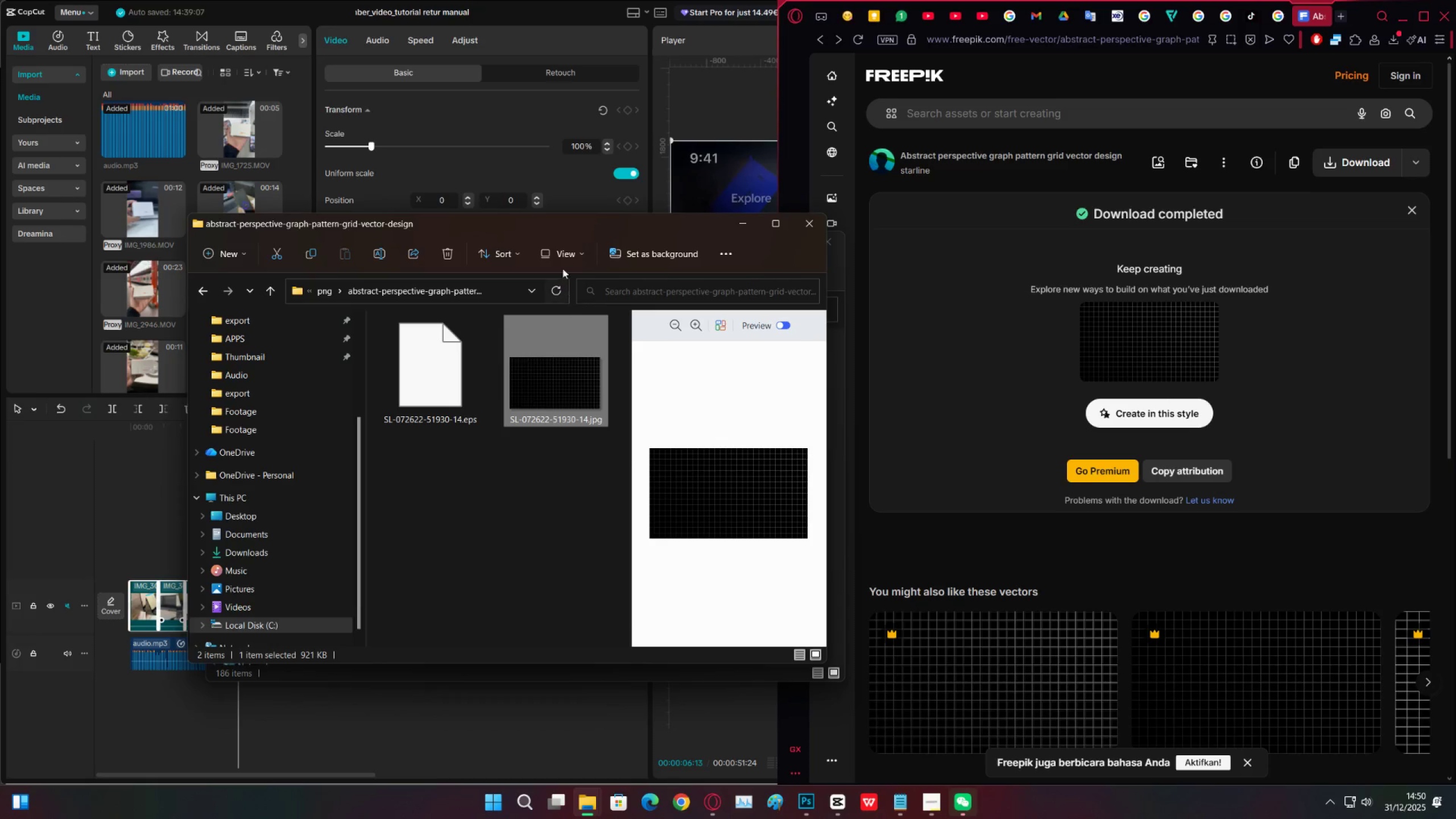 
left_click_drag(start_coordinate=[555, 226], to_coordinate=[773, 234])
 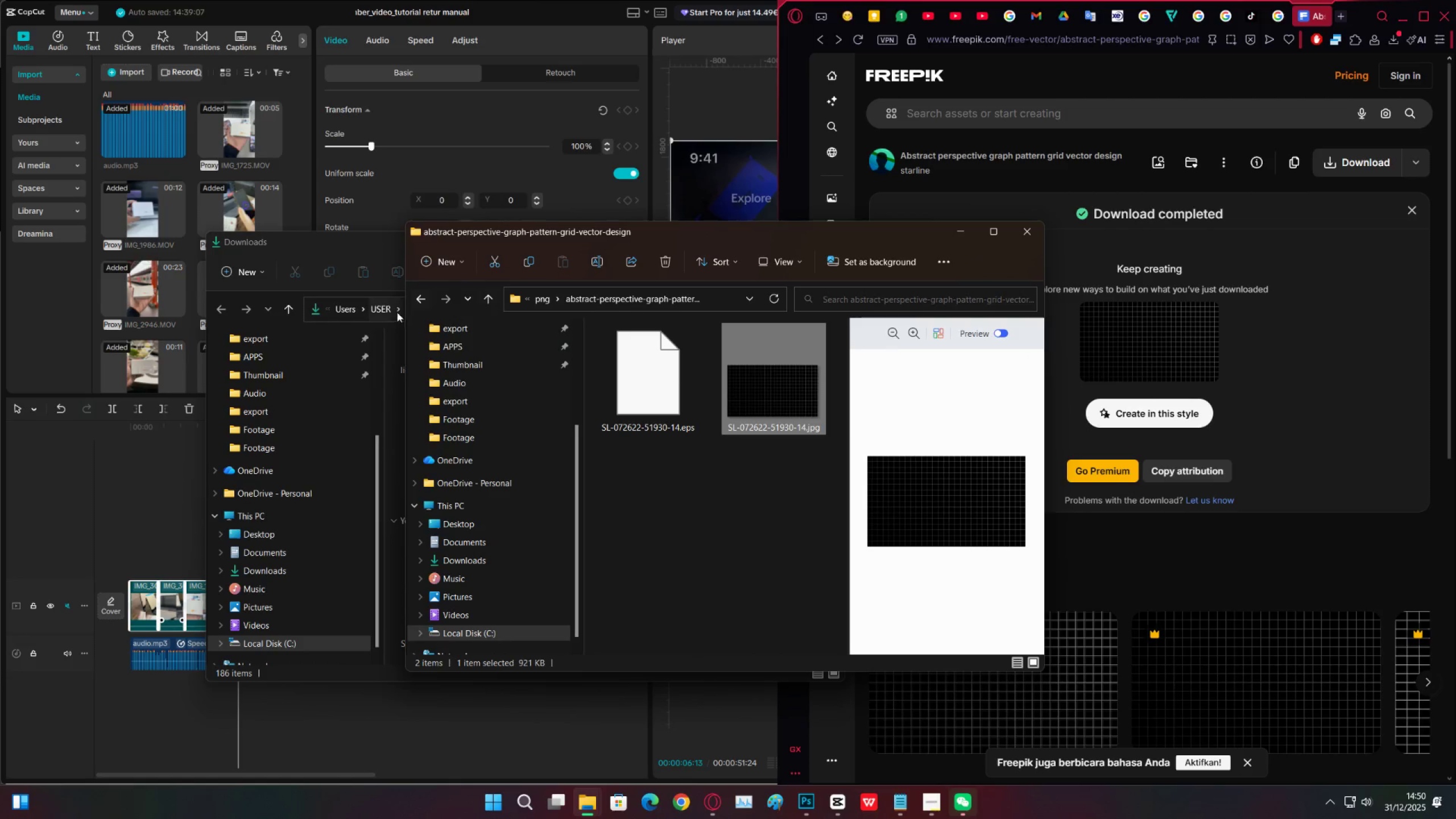 
left_click([417, 304])
 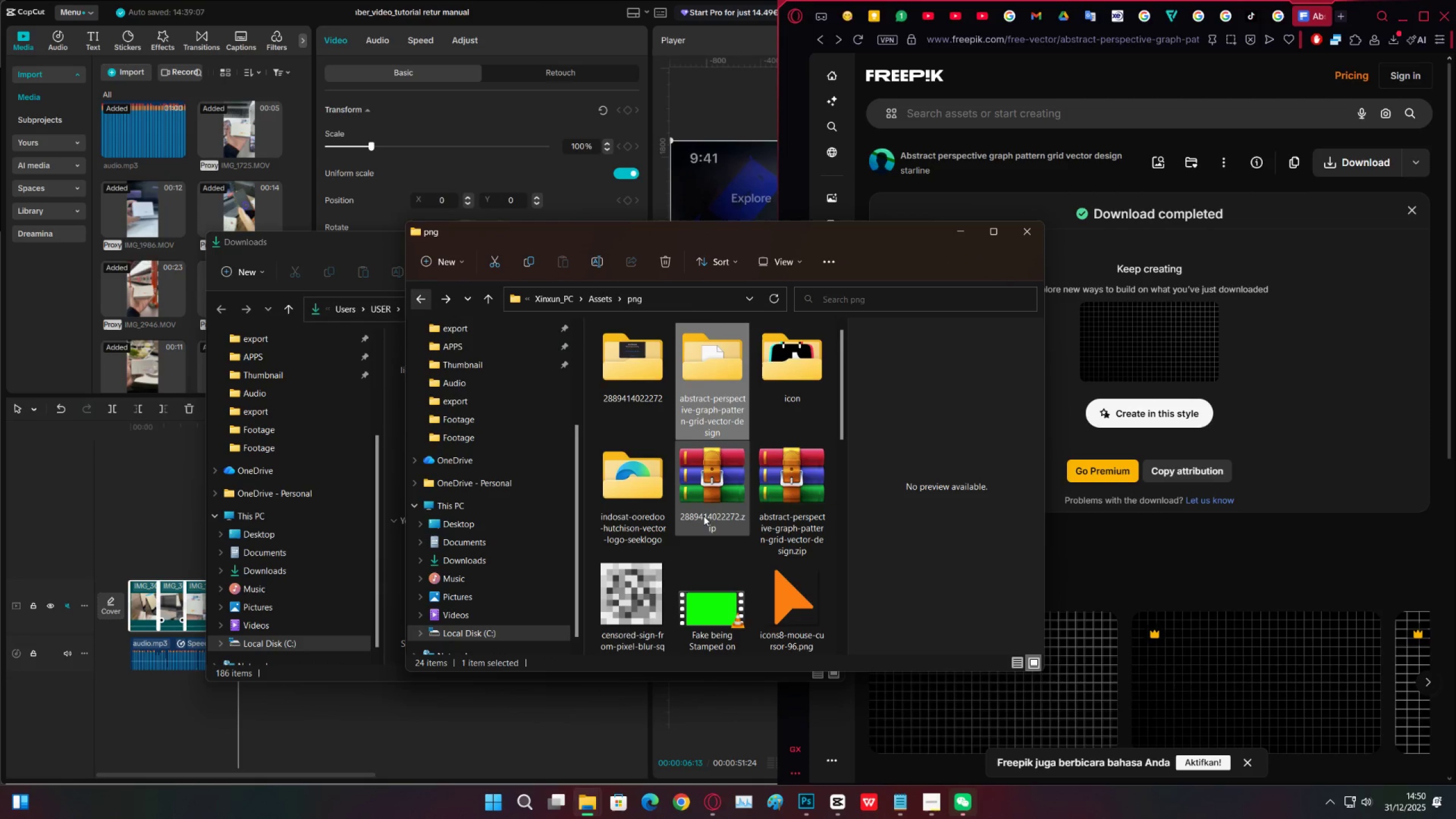 
left_click([809, 386])
 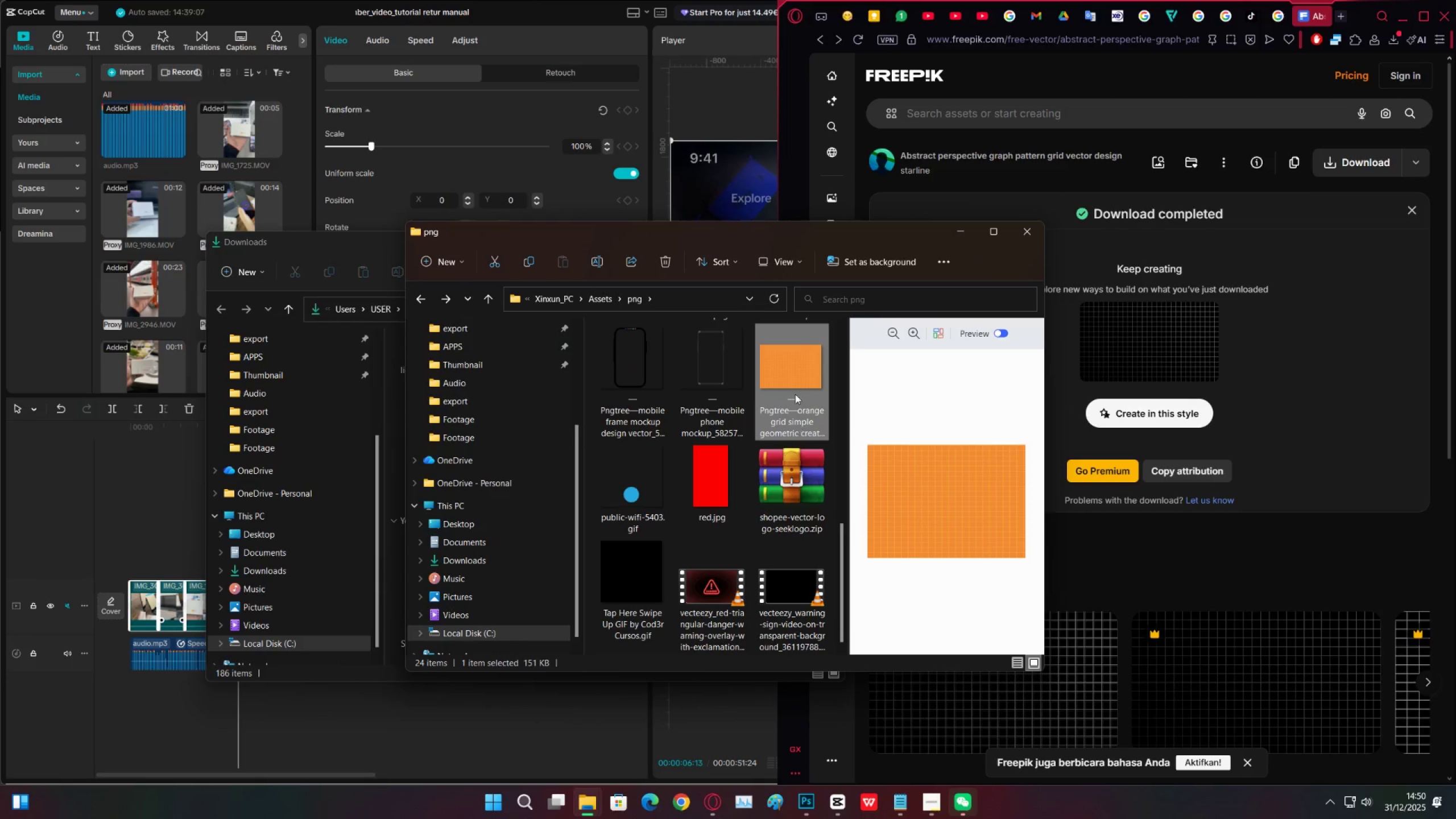 
scroll: coordinate [706, 532], scroll_direction: down, amount: 12.0
 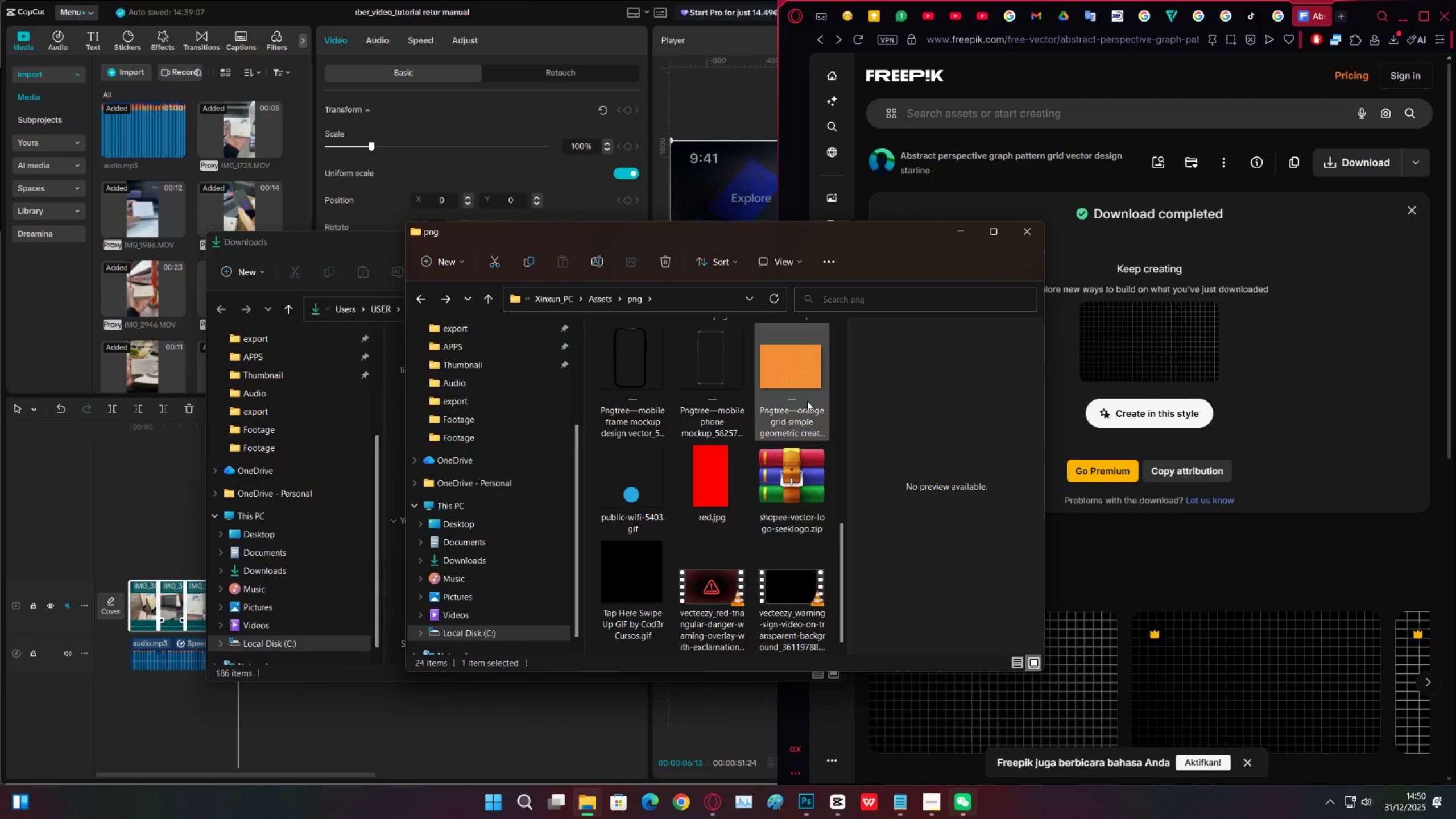 
left_click_drag(start_coordinate=[791, 389], to_coordinate=[123, 537])
 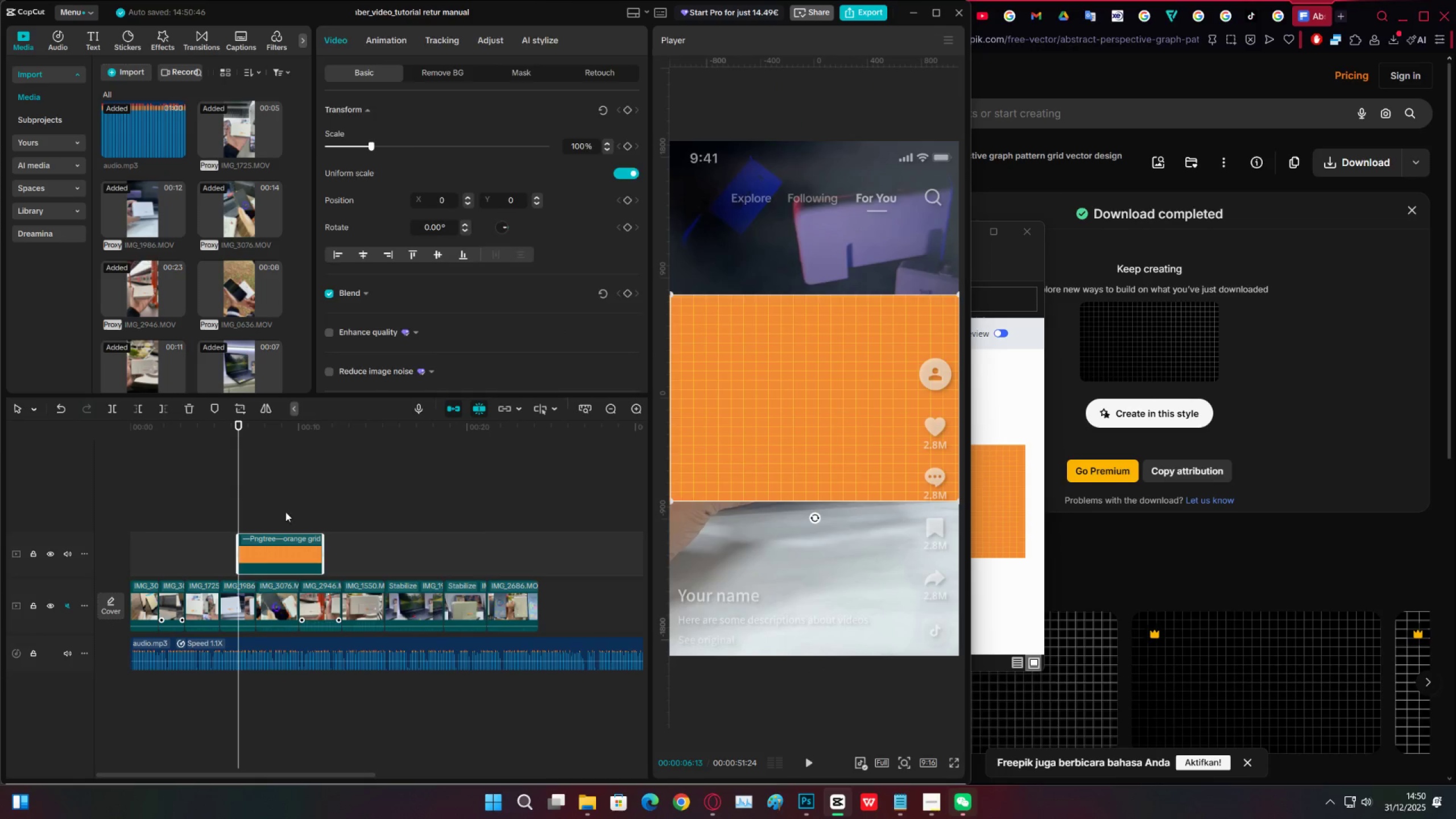 
double_click([283, 535])
 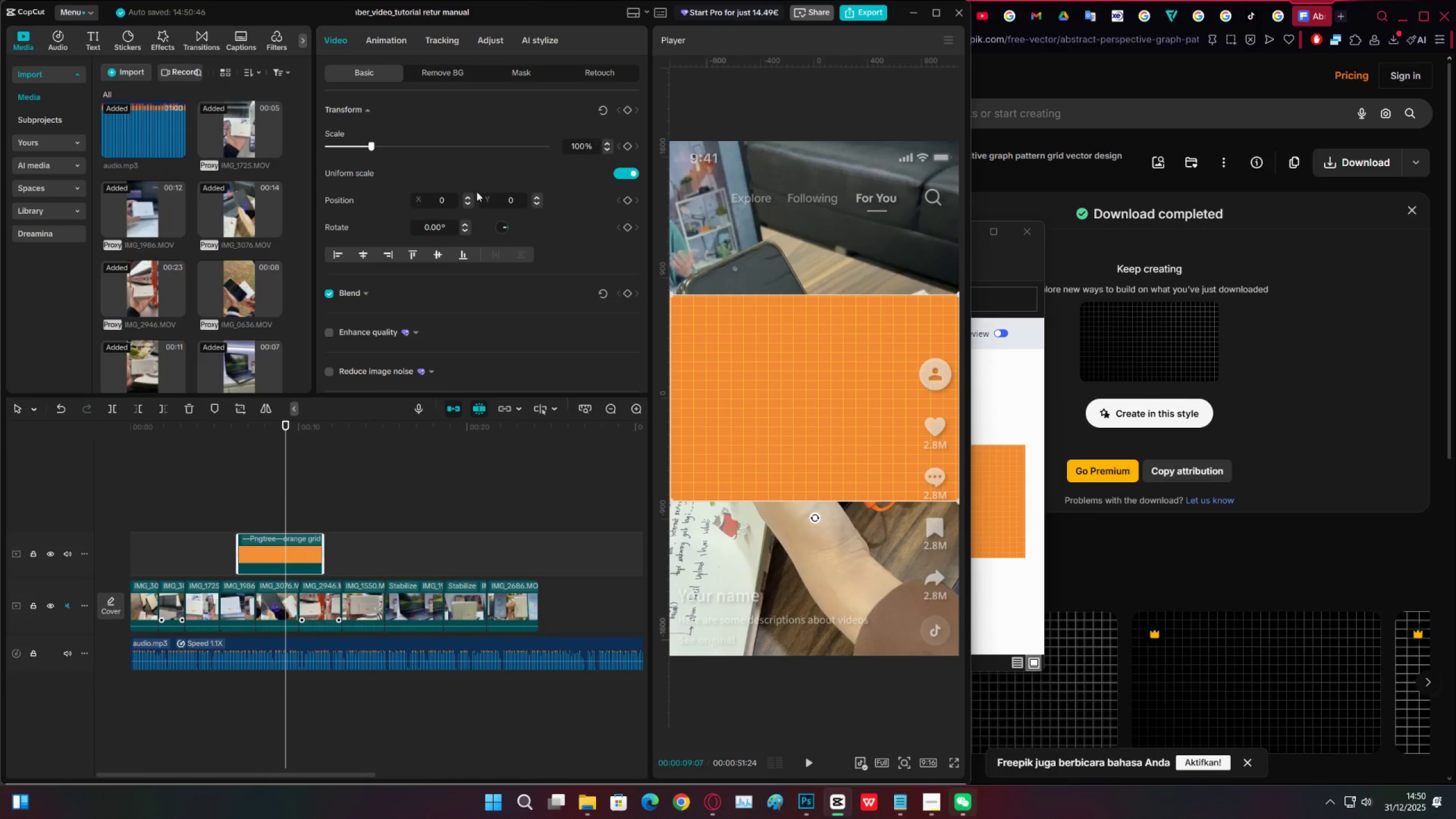 
left_click_drag(start_coordinate=[444, 226], to_coordinate=[402, 225])
 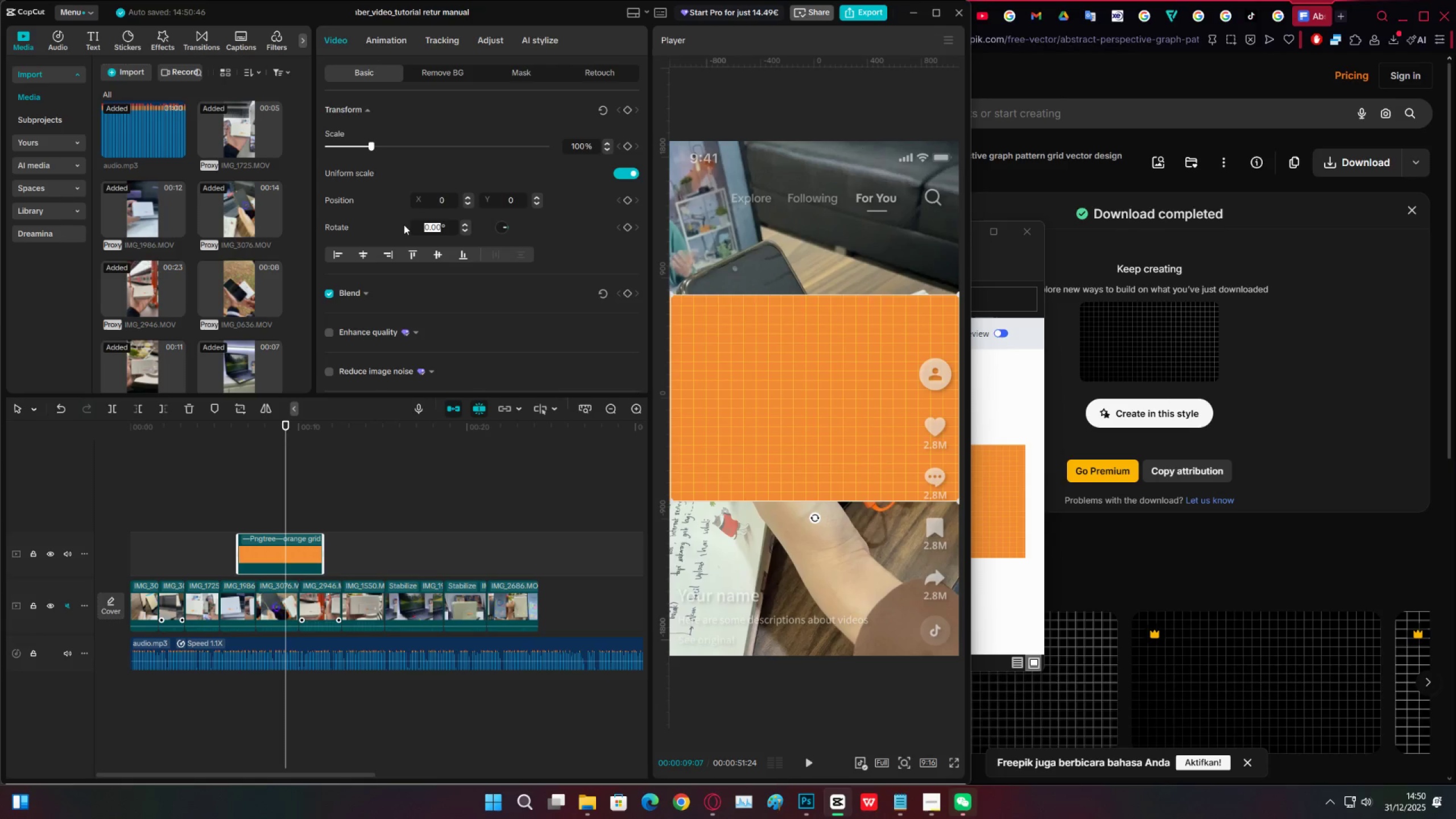 
key(Numpad9)
 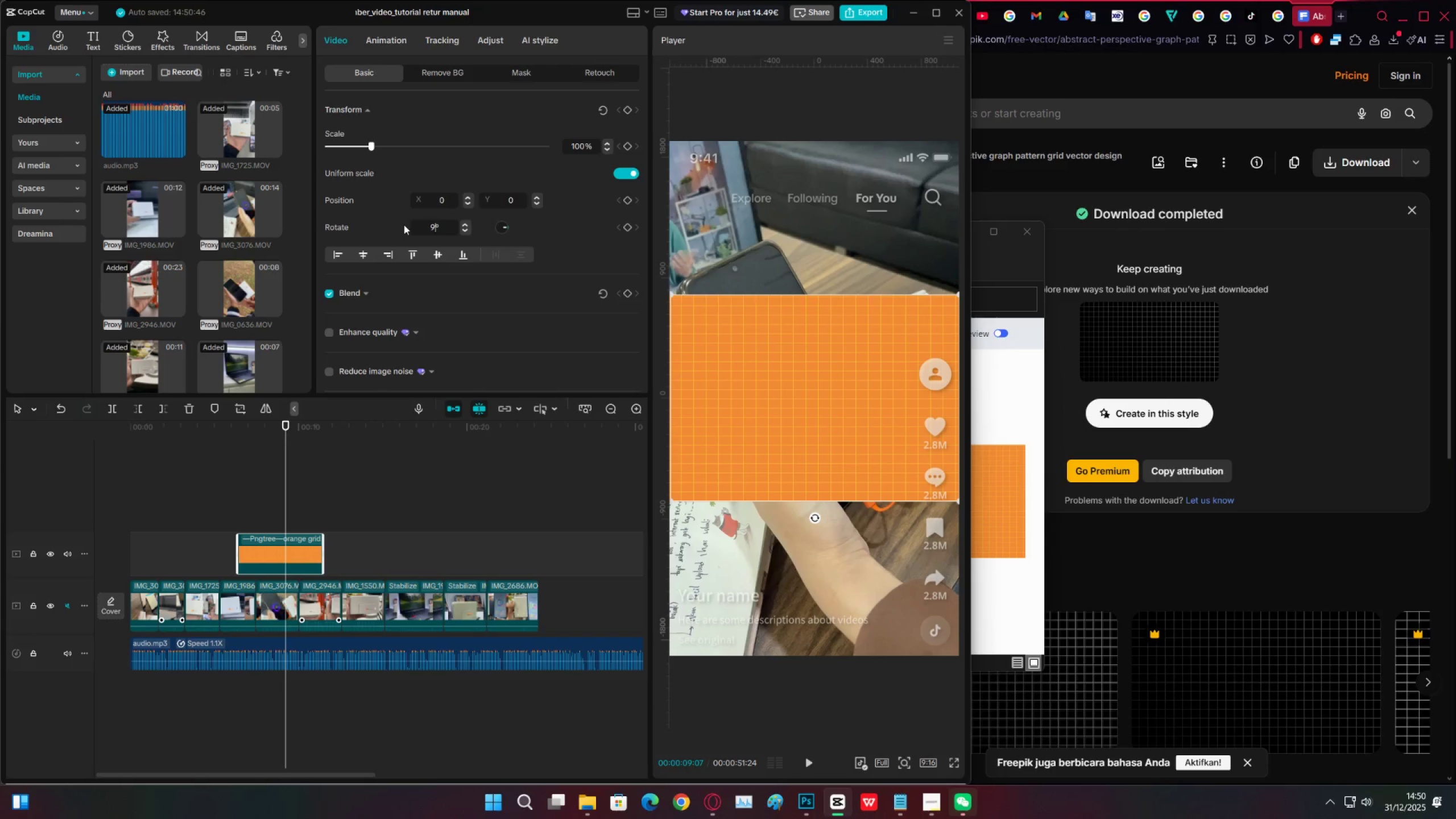 
key(Numpad0)
 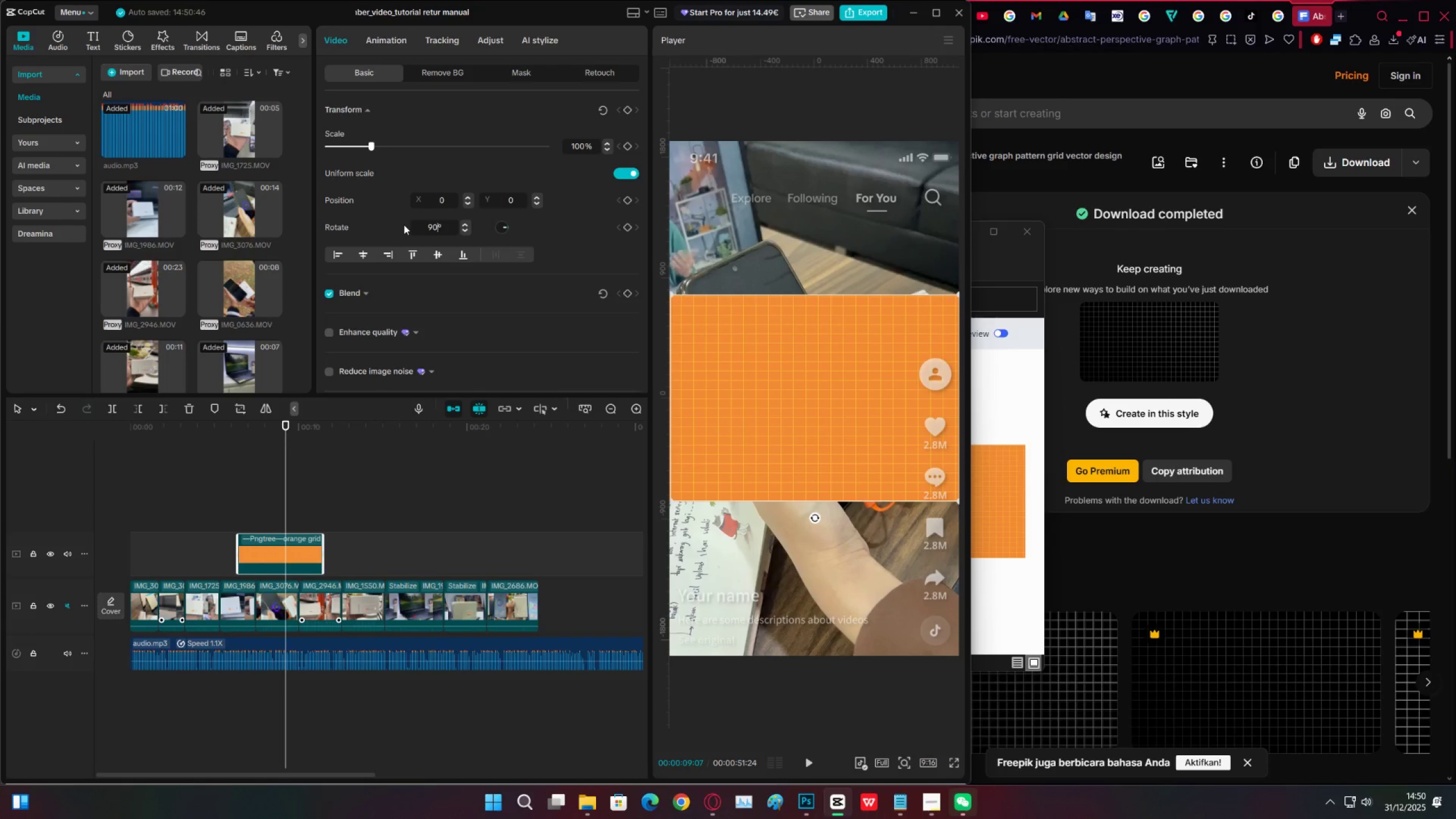 
key(Enter)
 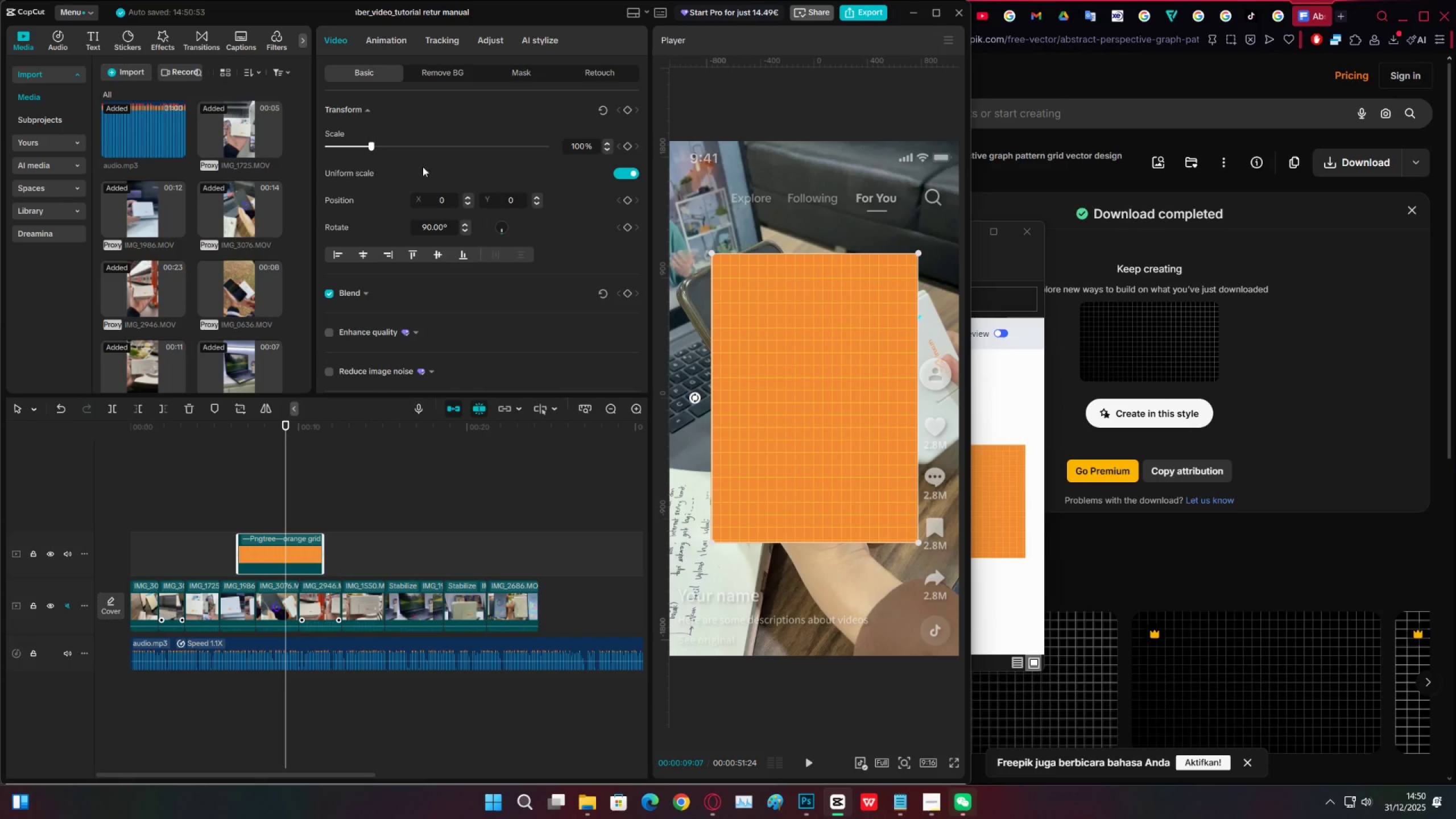 
left_click_drag(start_coordinate=[370, 145], to_coordinate=[411, 136])
 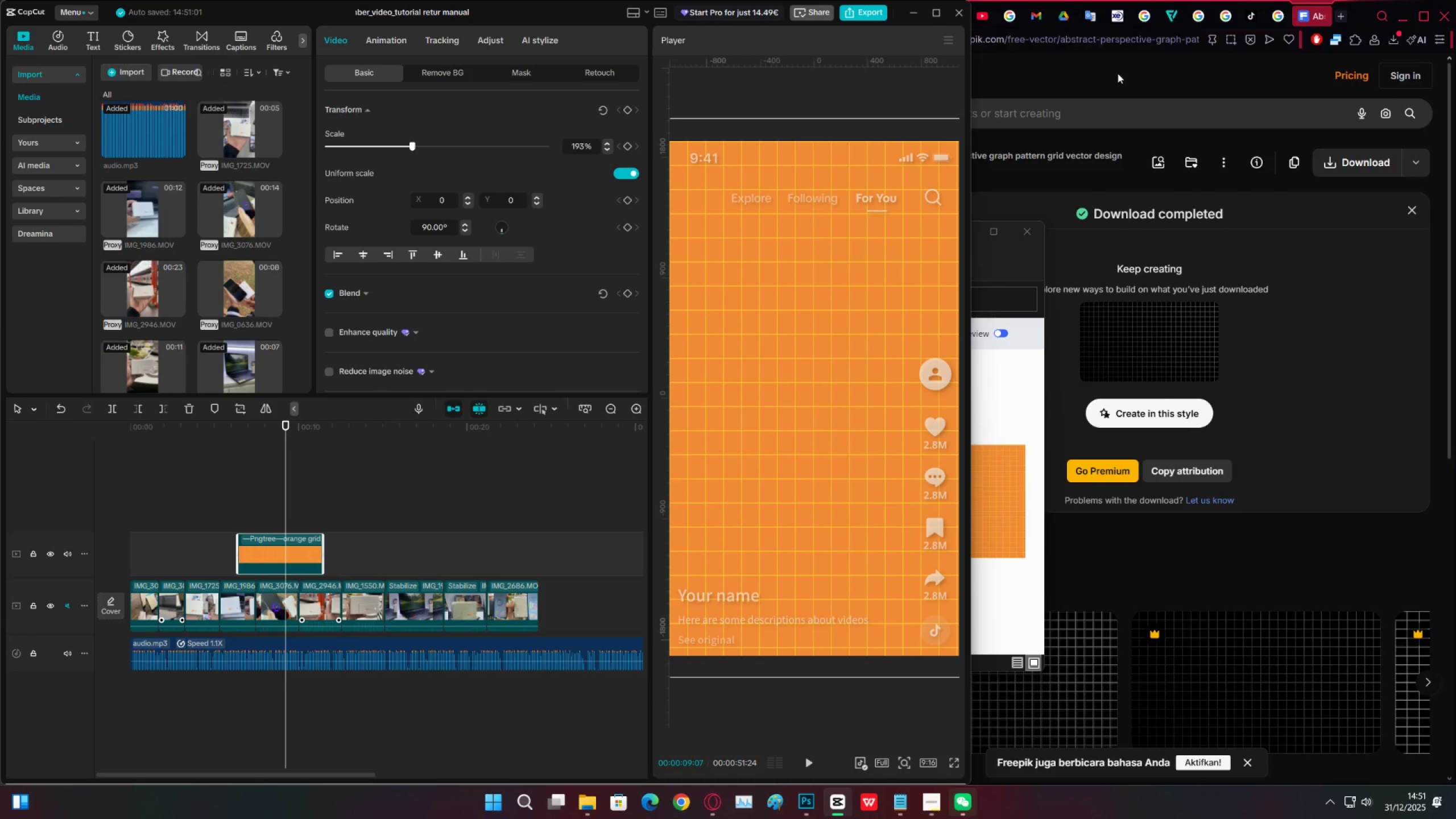 
left_click([1113, 76])
 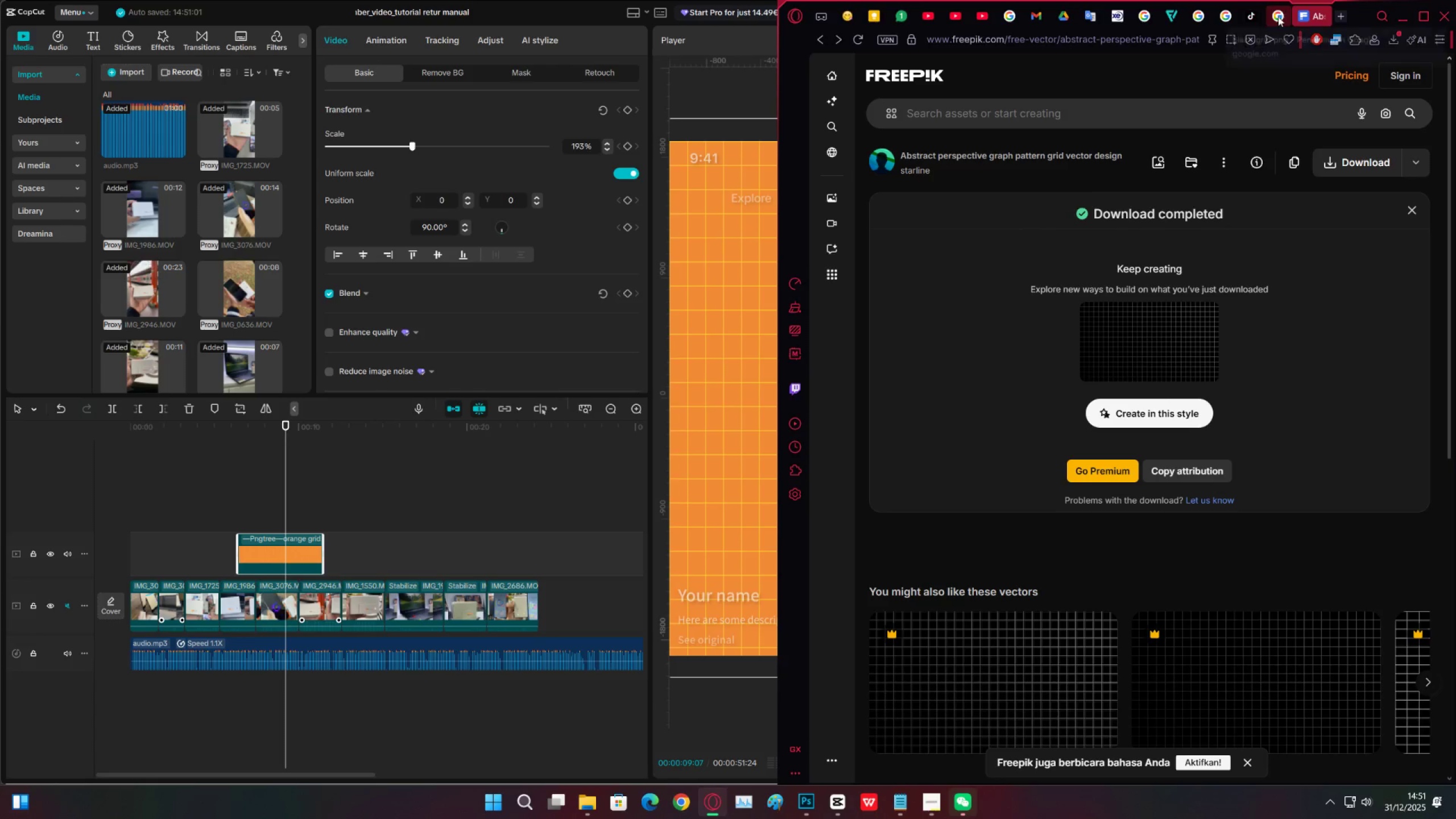 
left_click([1277, 17])
 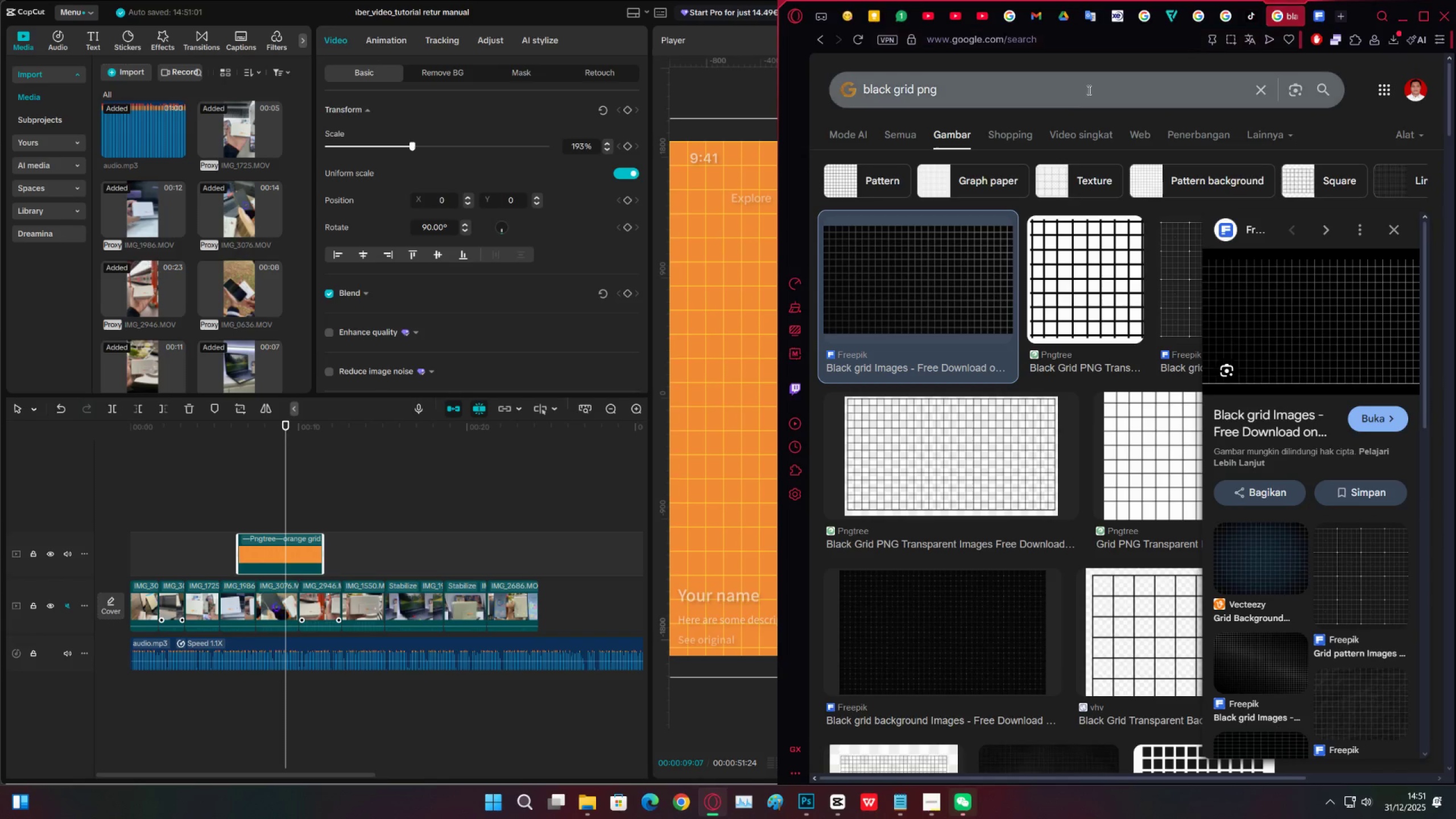 
left_click([1071, 93])
 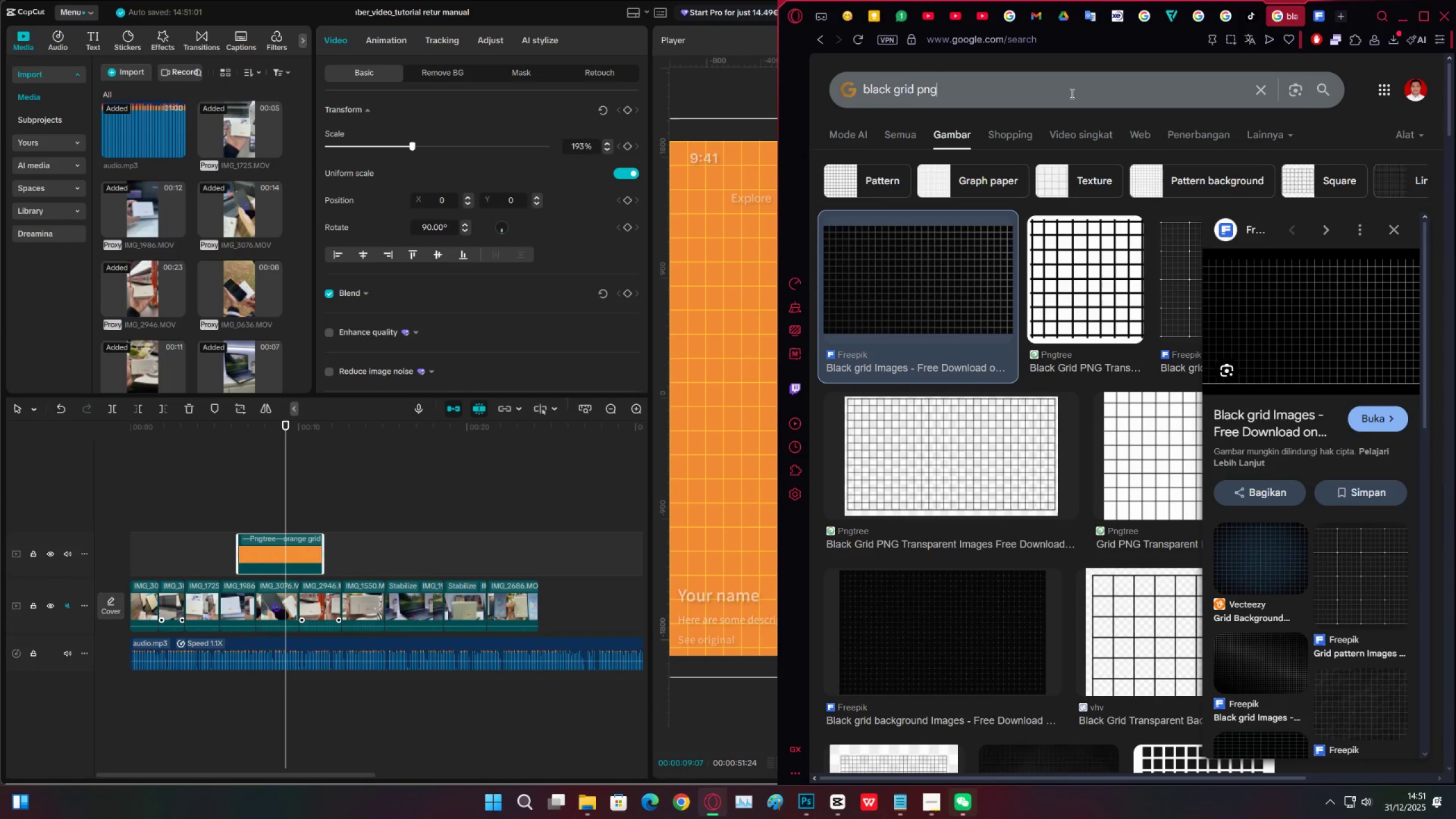 
key(Control+A)
 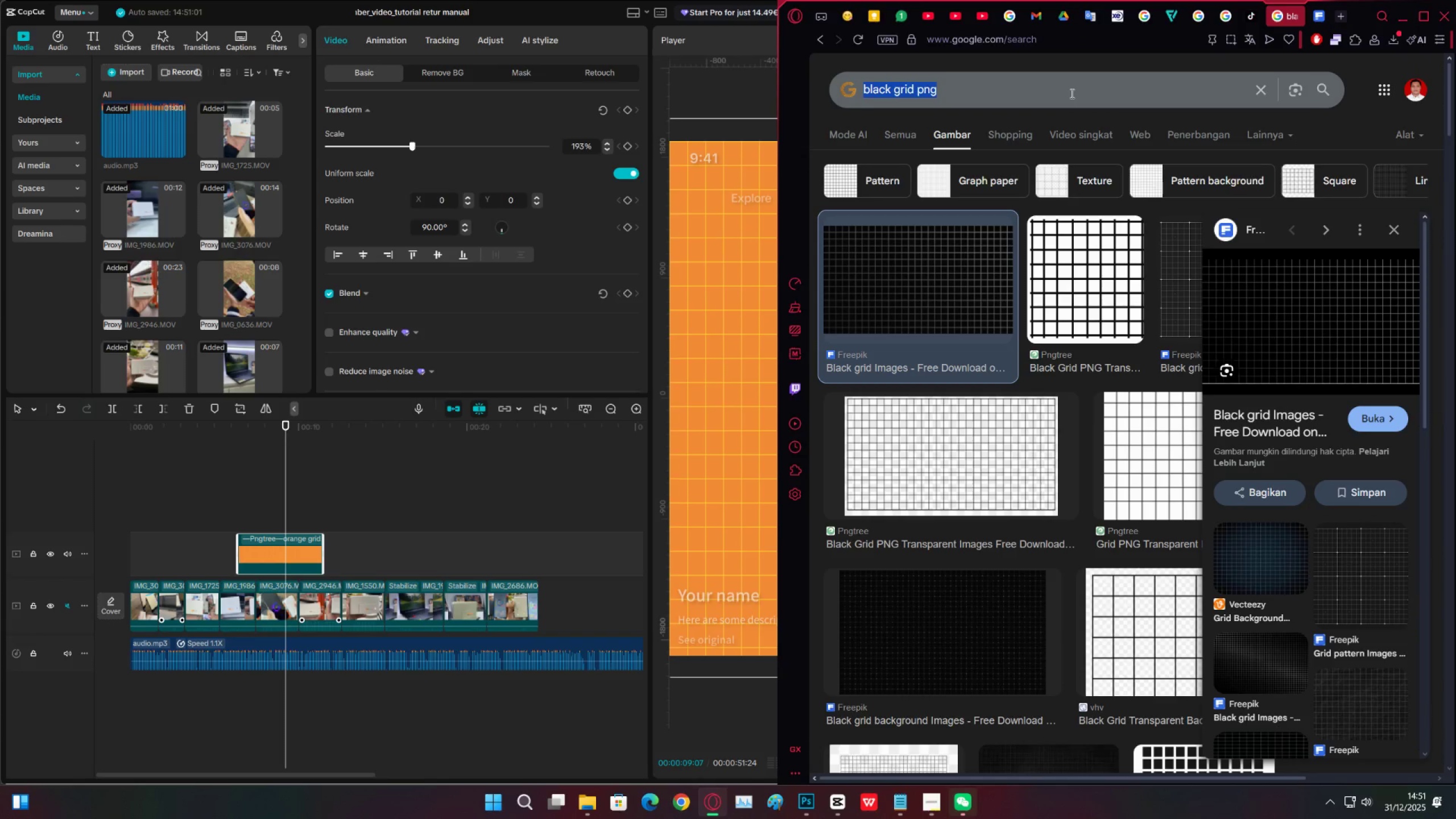 
type(orange f)
key(Backspace)
type(grid png)
 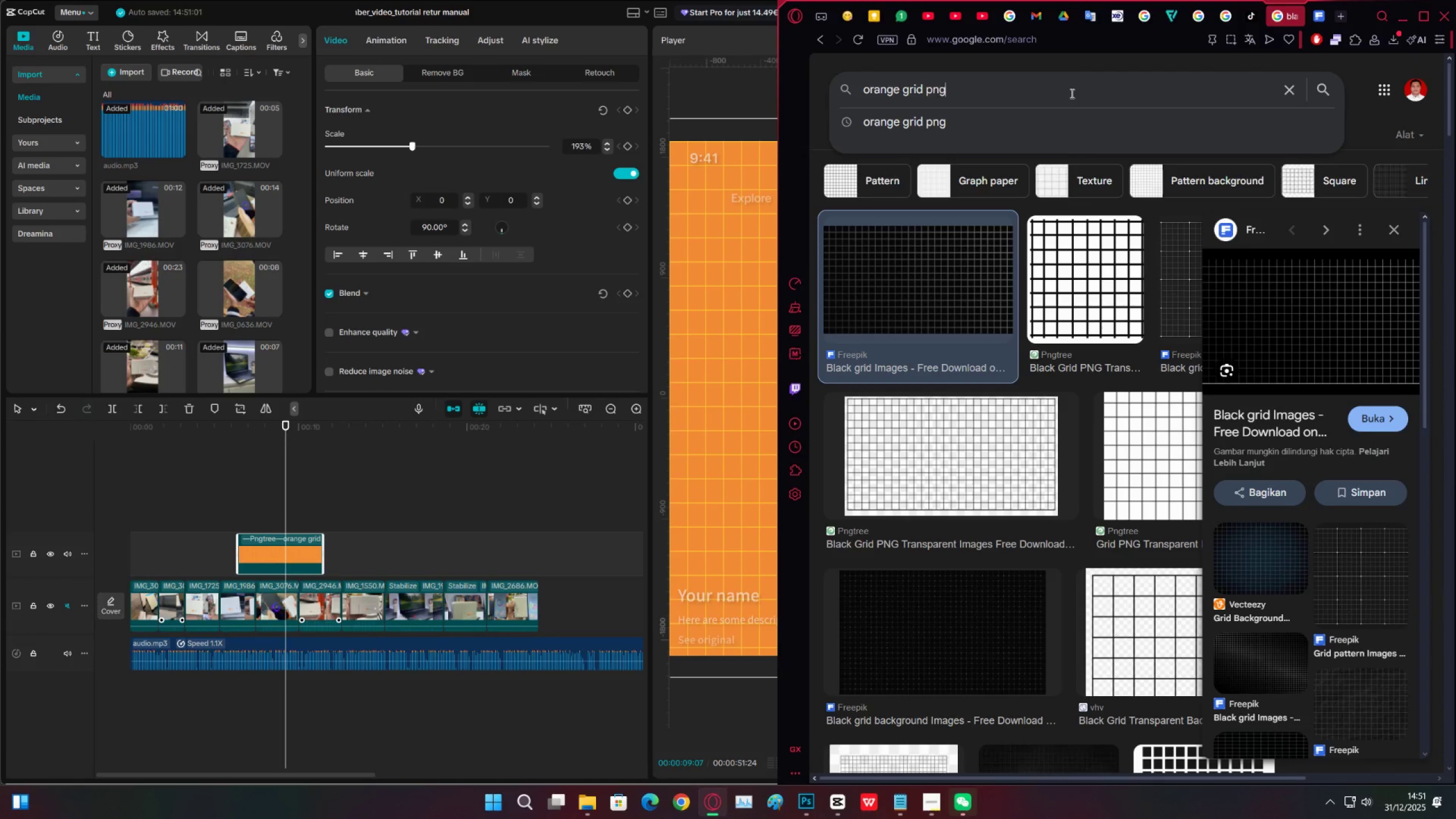 
key(Enter)
 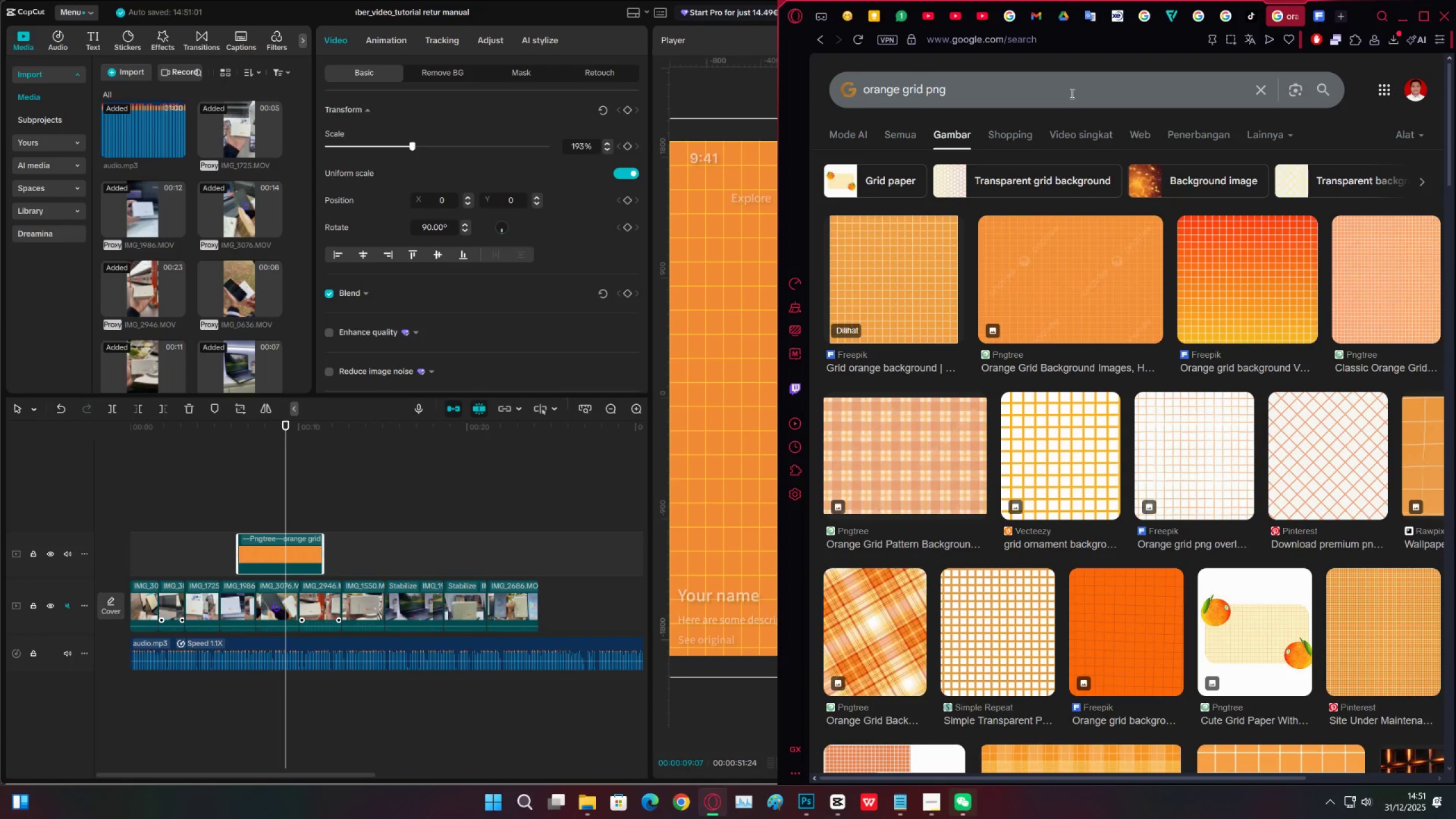 
wait(10.17)
 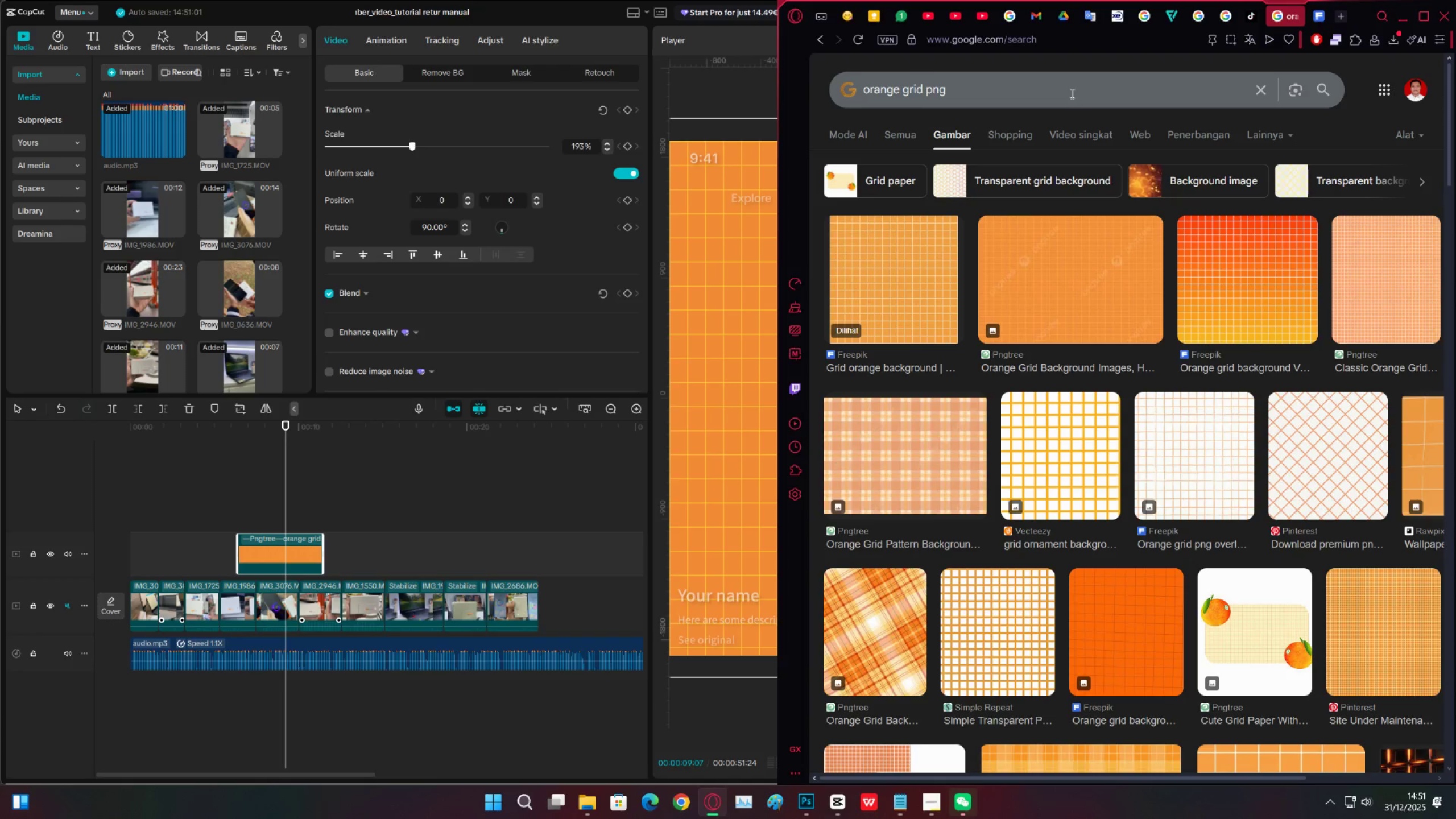 
left_click([894, 300])
 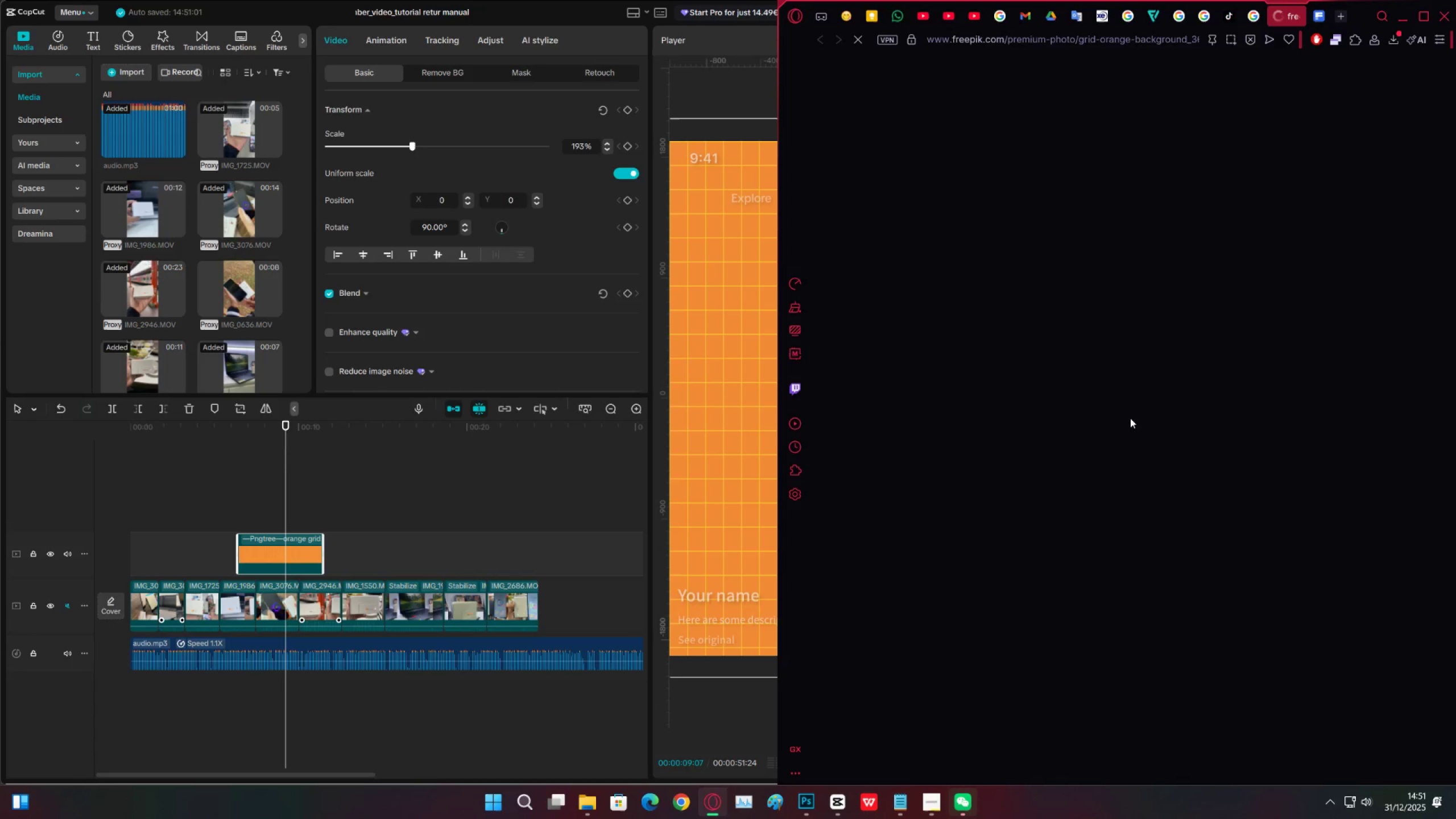 
scroll: coordinate [1132, 421], scroll_direction: down, amount: 8.0
 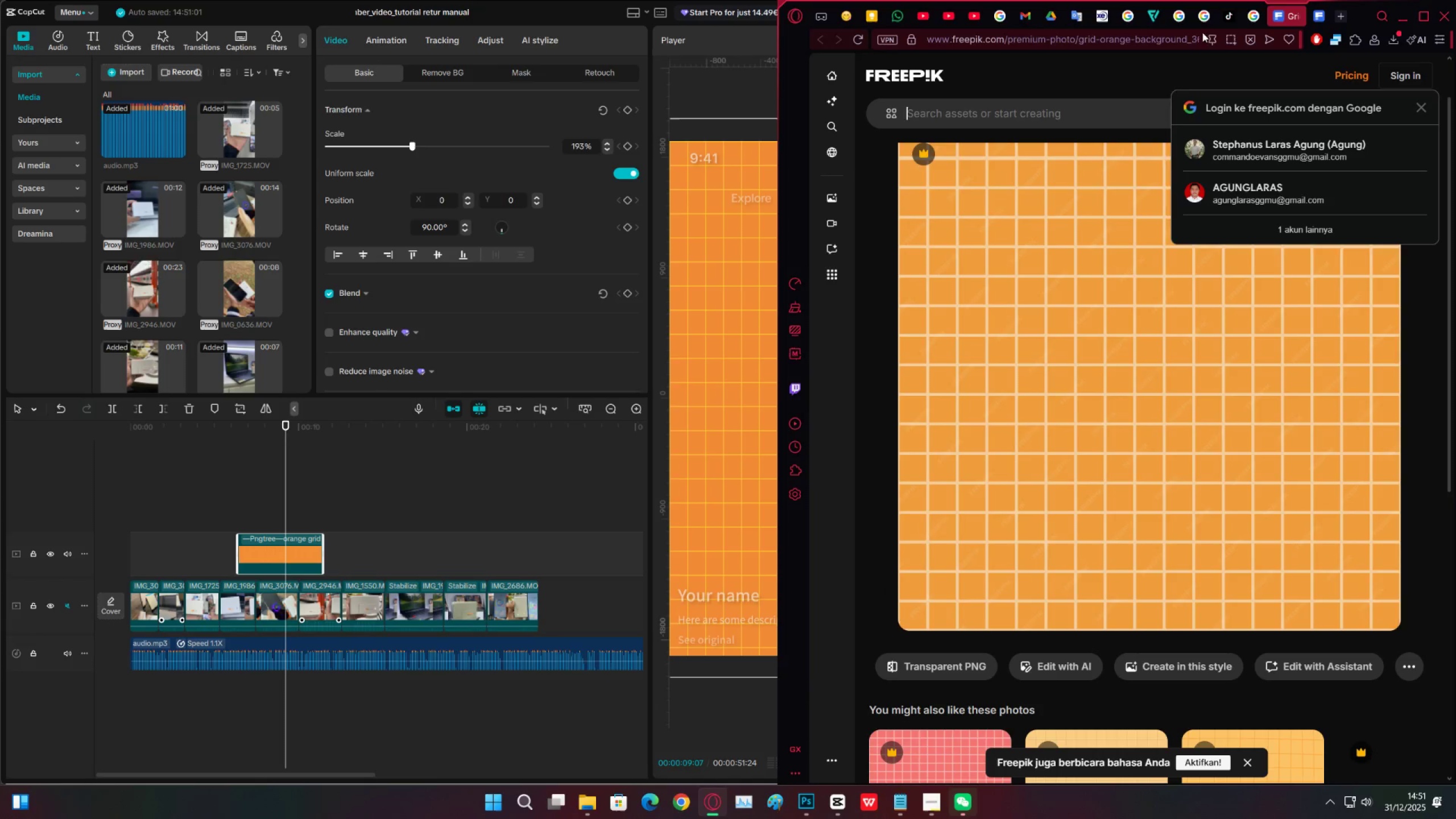 
left_click([1294, 20])
 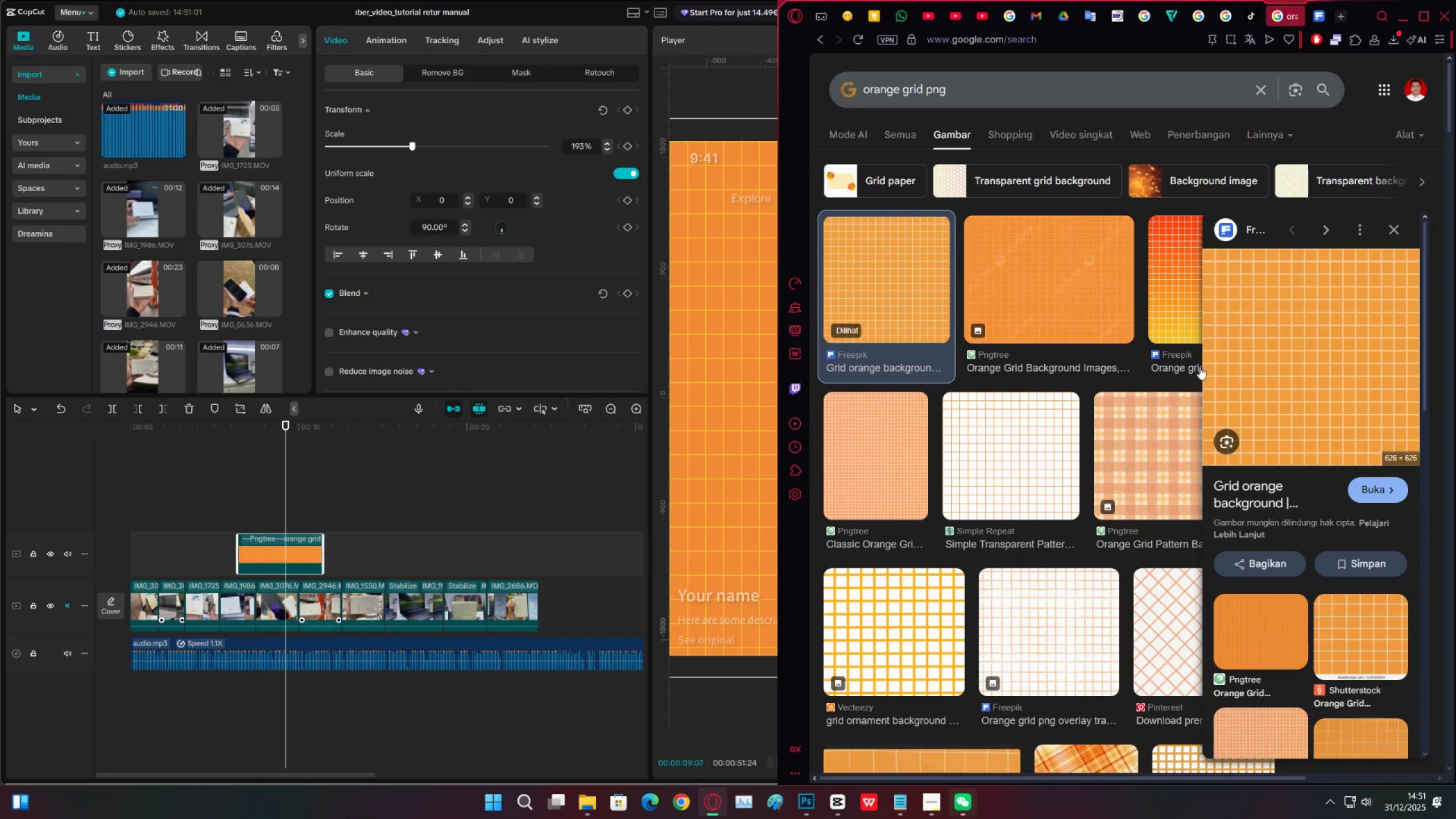 
scroll: coordinate [1288, 561], scroll_direction: down, amount: 7.0
 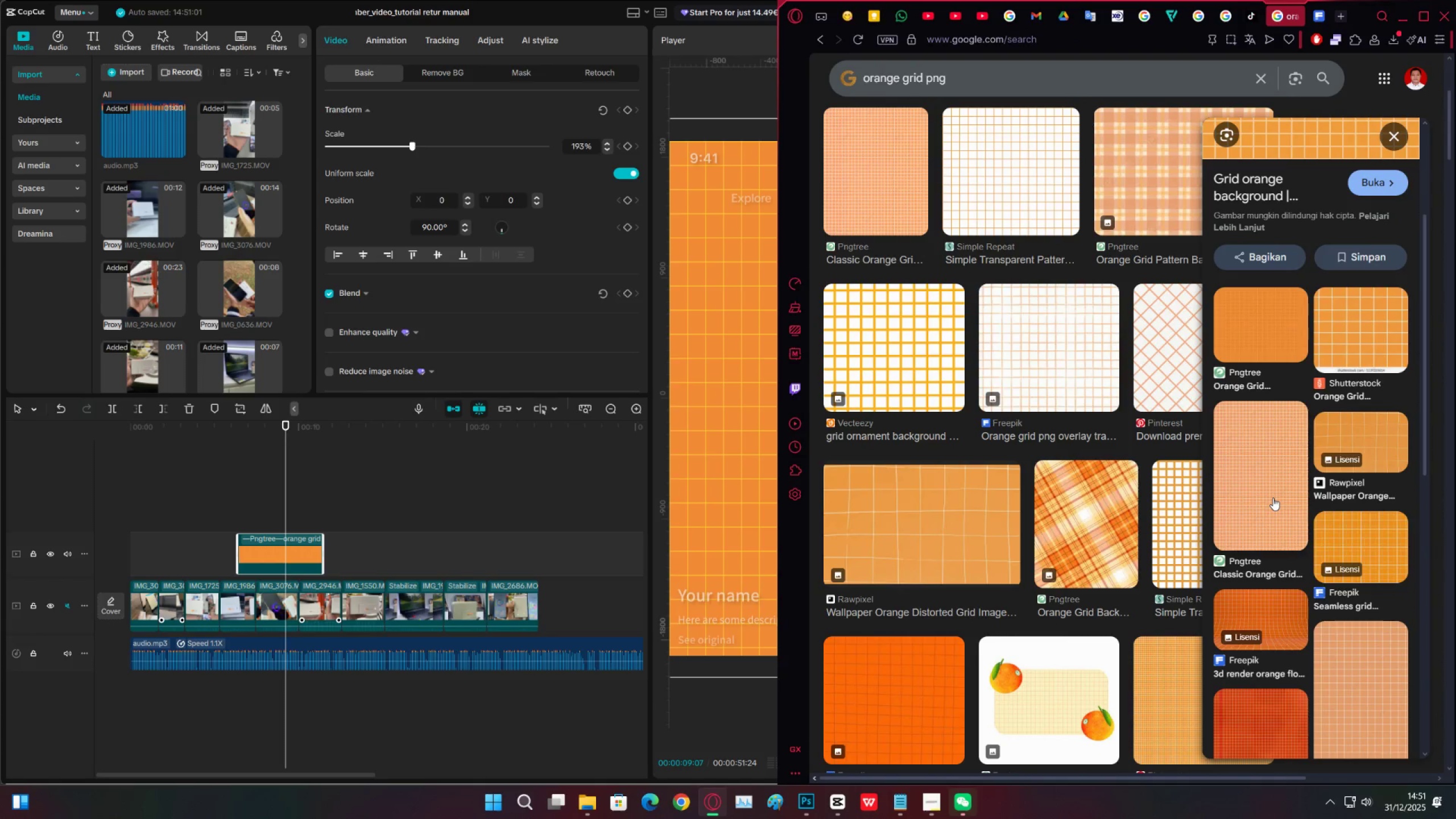 
left_click([1273, 498])
 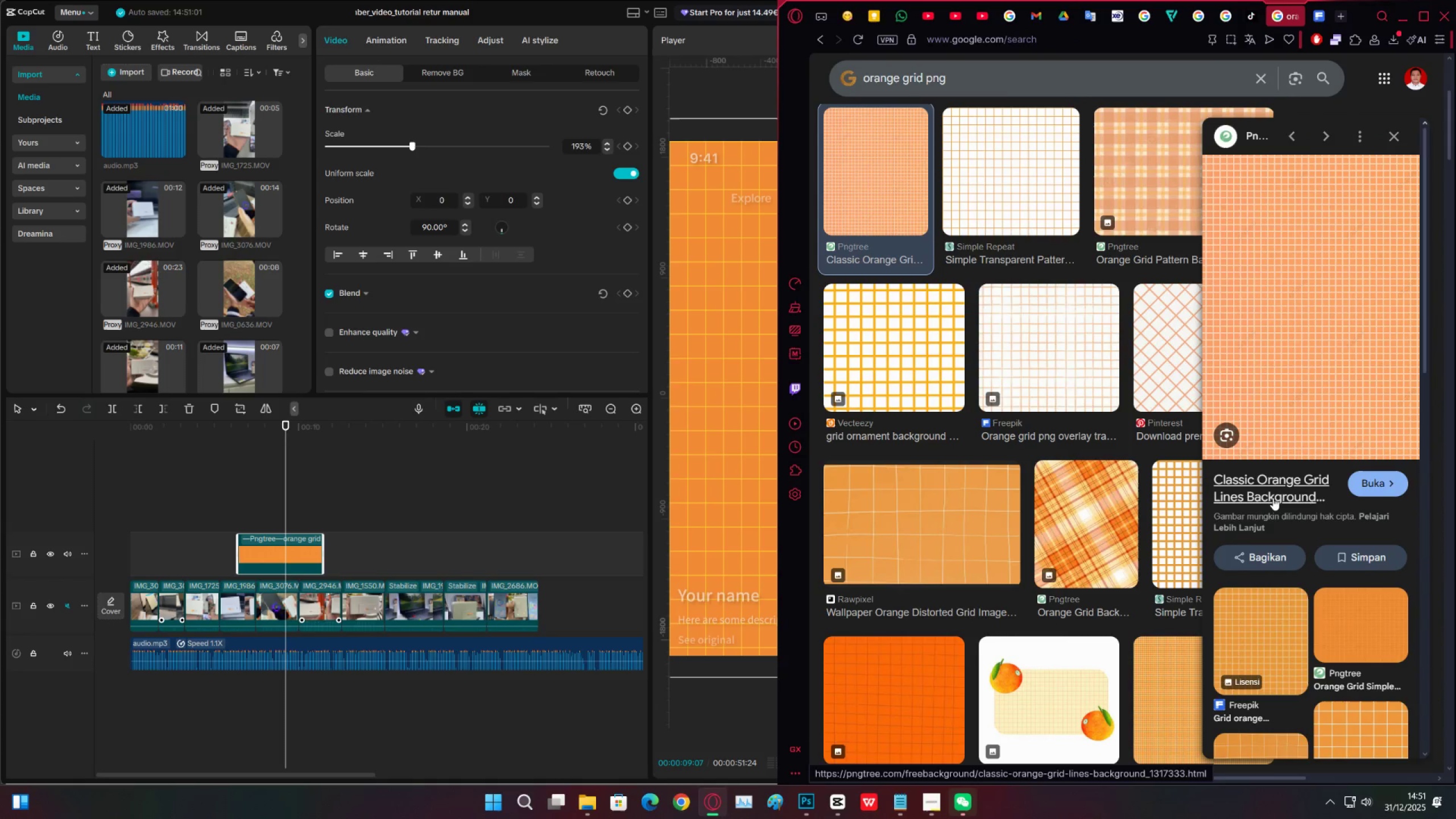 
scroll: coordinate [1280, 520], scroll_direction: down, amount: 2.0
 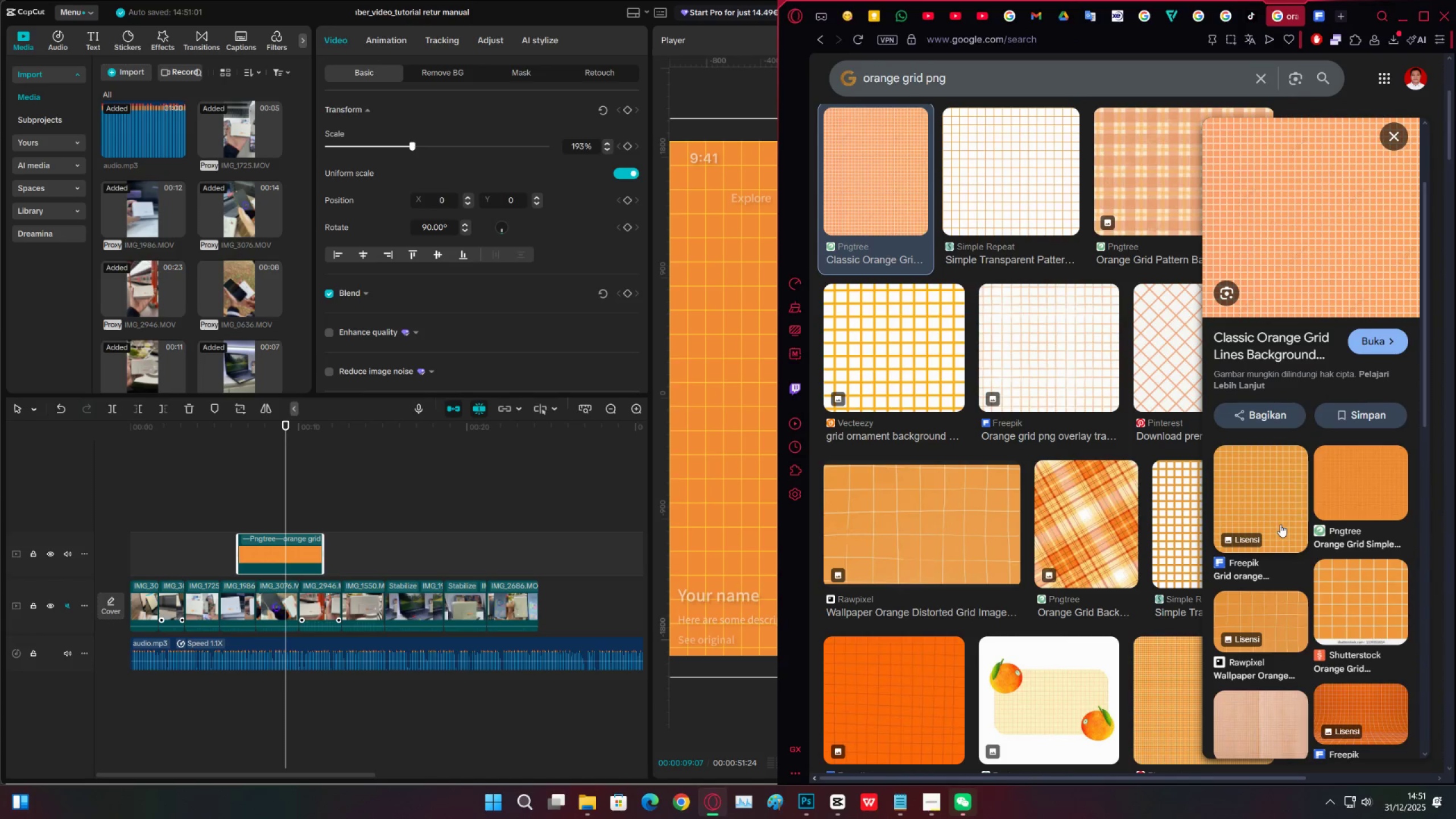 
left_click([1280, 524])
 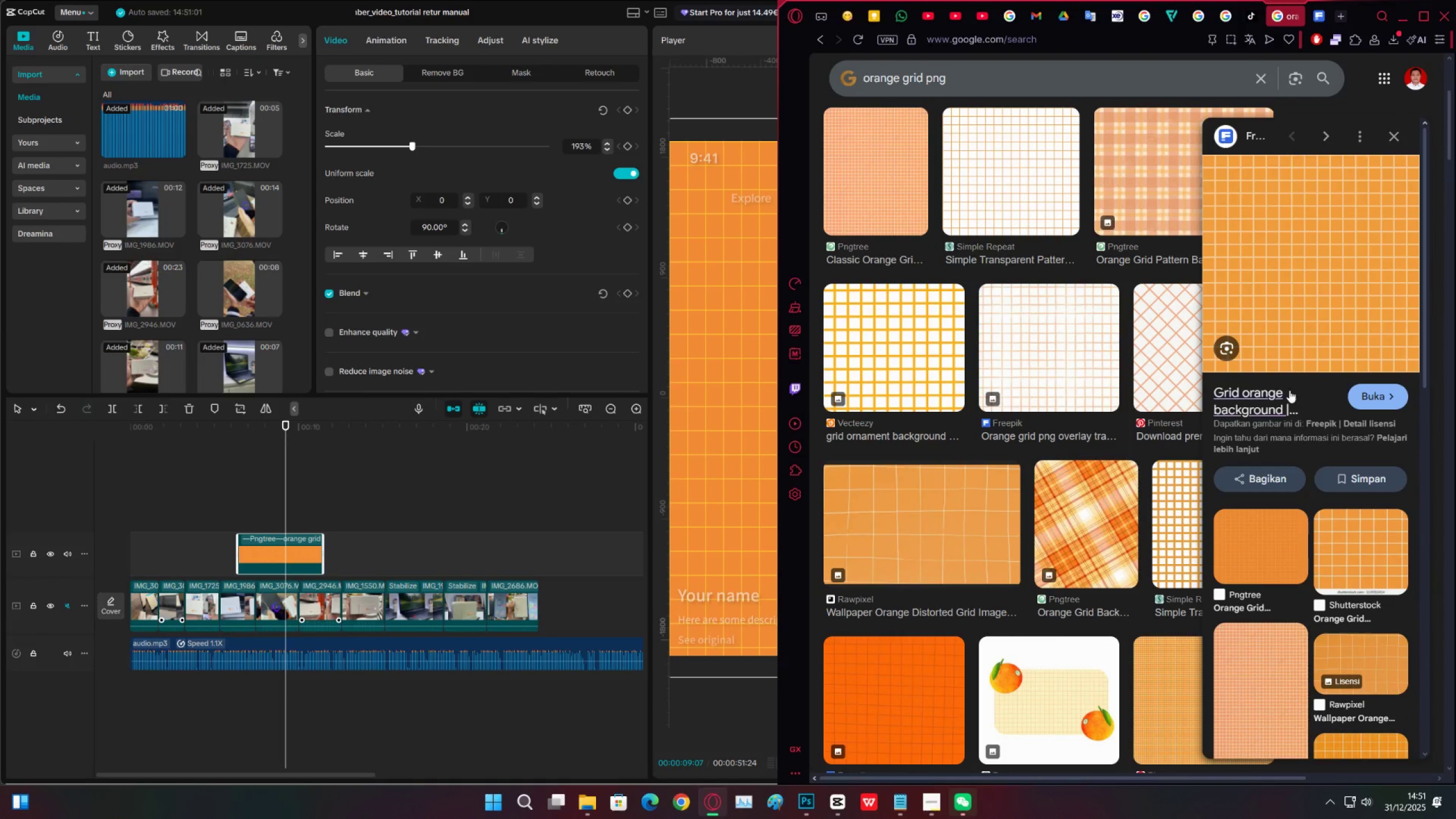 
scroll: coordinate [1297, 573], scroll_direction: down, amount: 4.0
 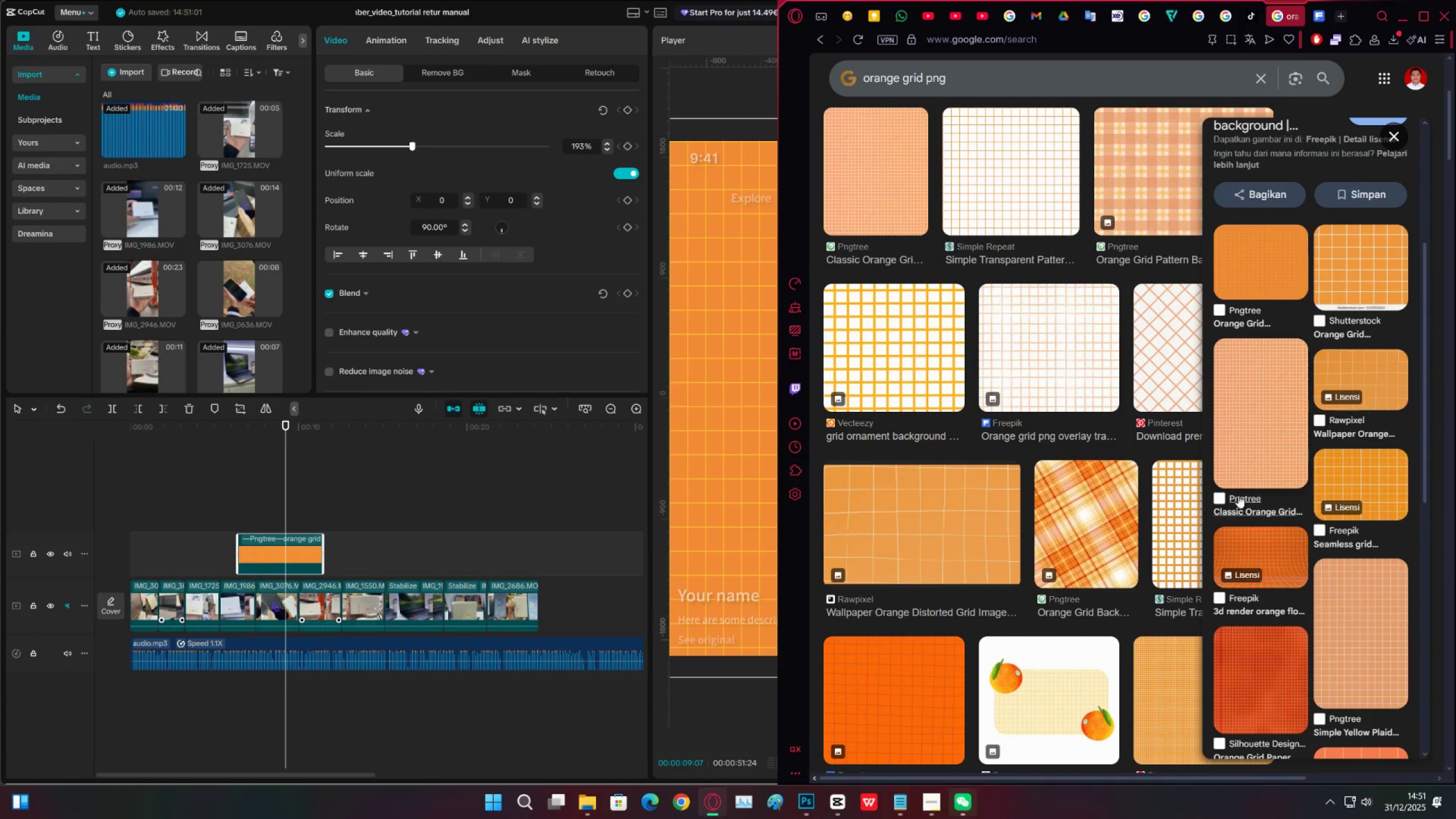 
left_click([1267, 269])
 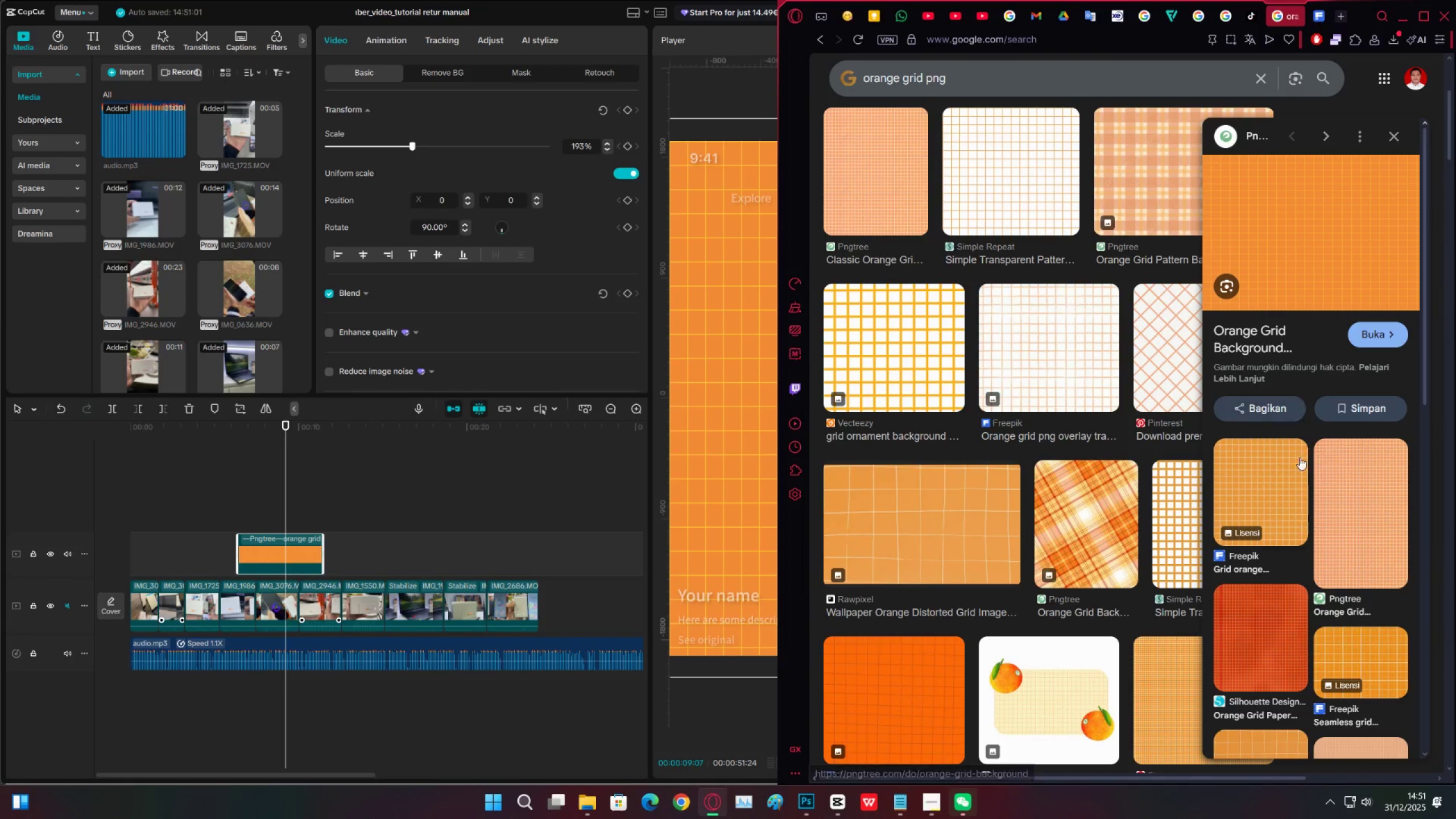 
wait(5.59)
 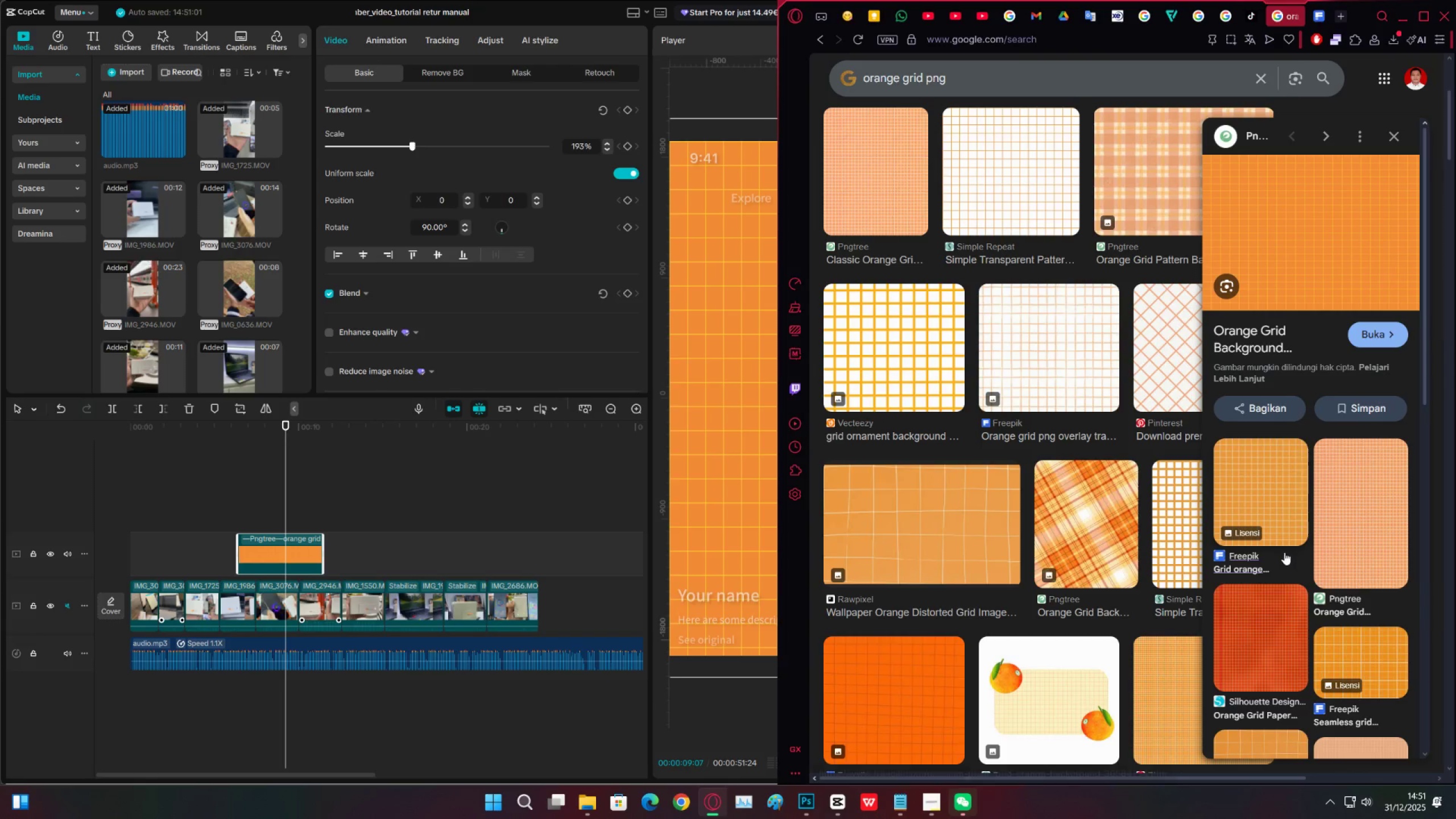 
double_click([280, 509])
 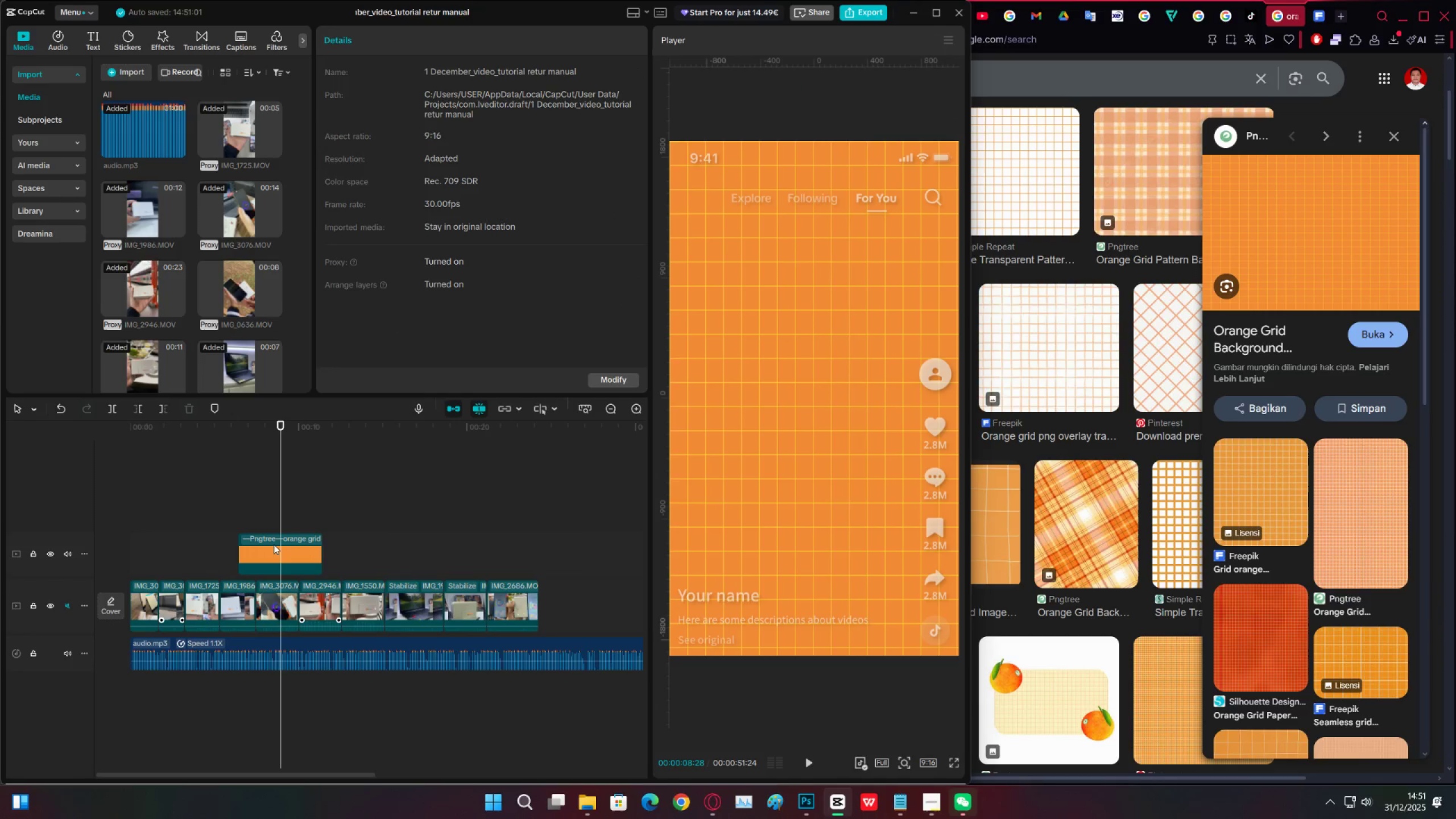 
triple_click([273, 545])
 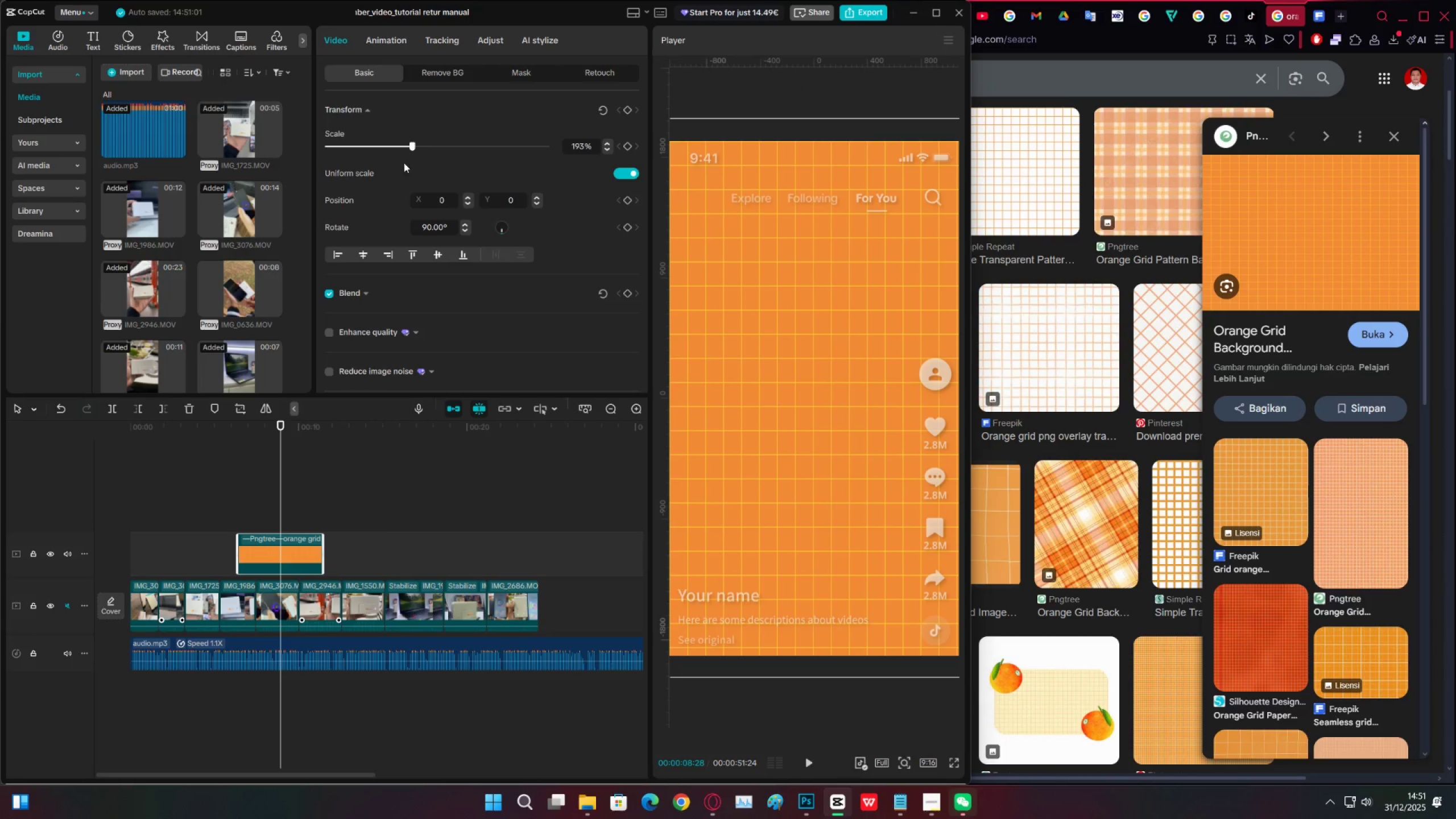 
left_click_drag(start_coordinate=[398, 151], to_coordinate=[406, 143])
 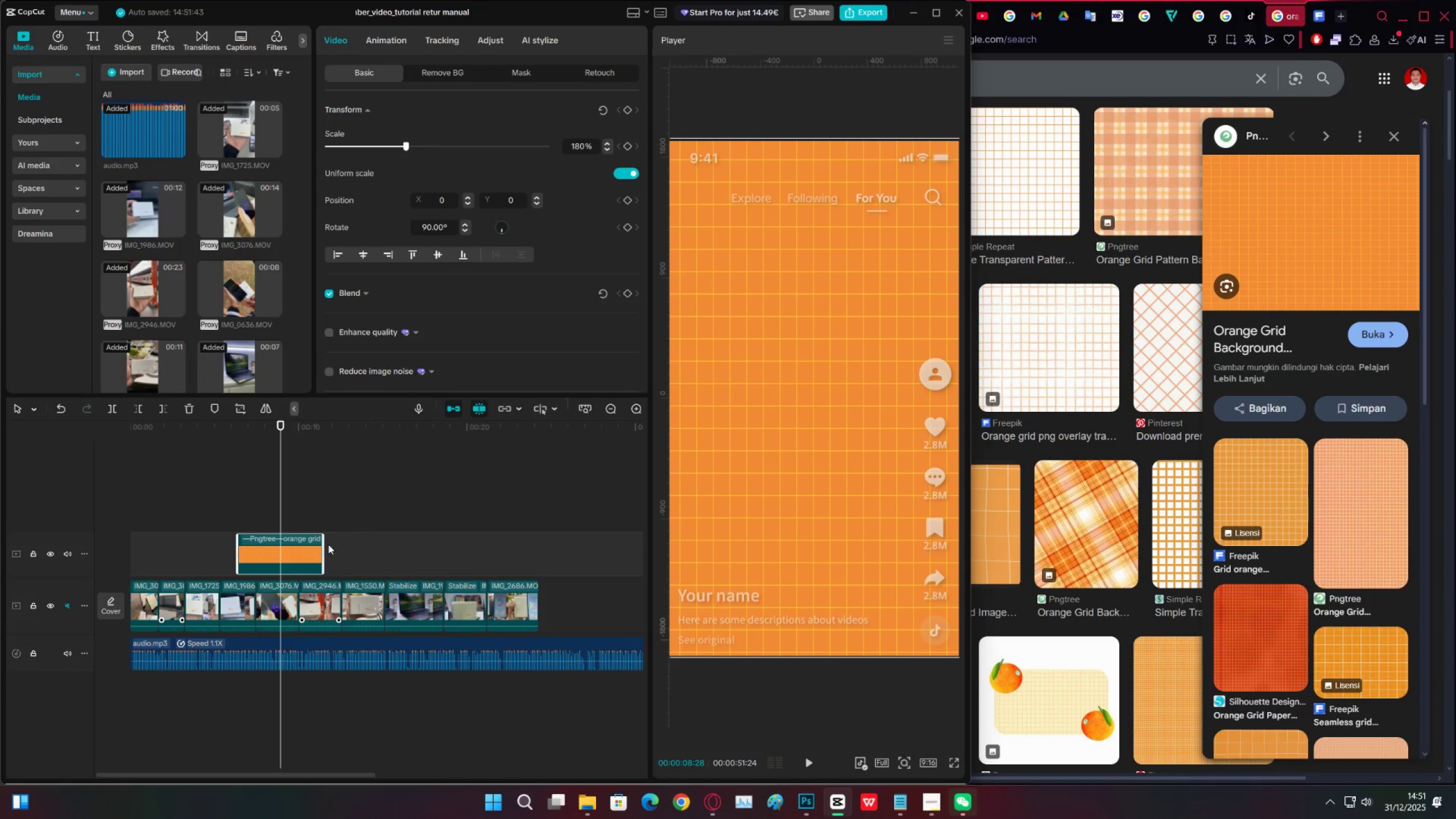 
left_click([221, 504])
 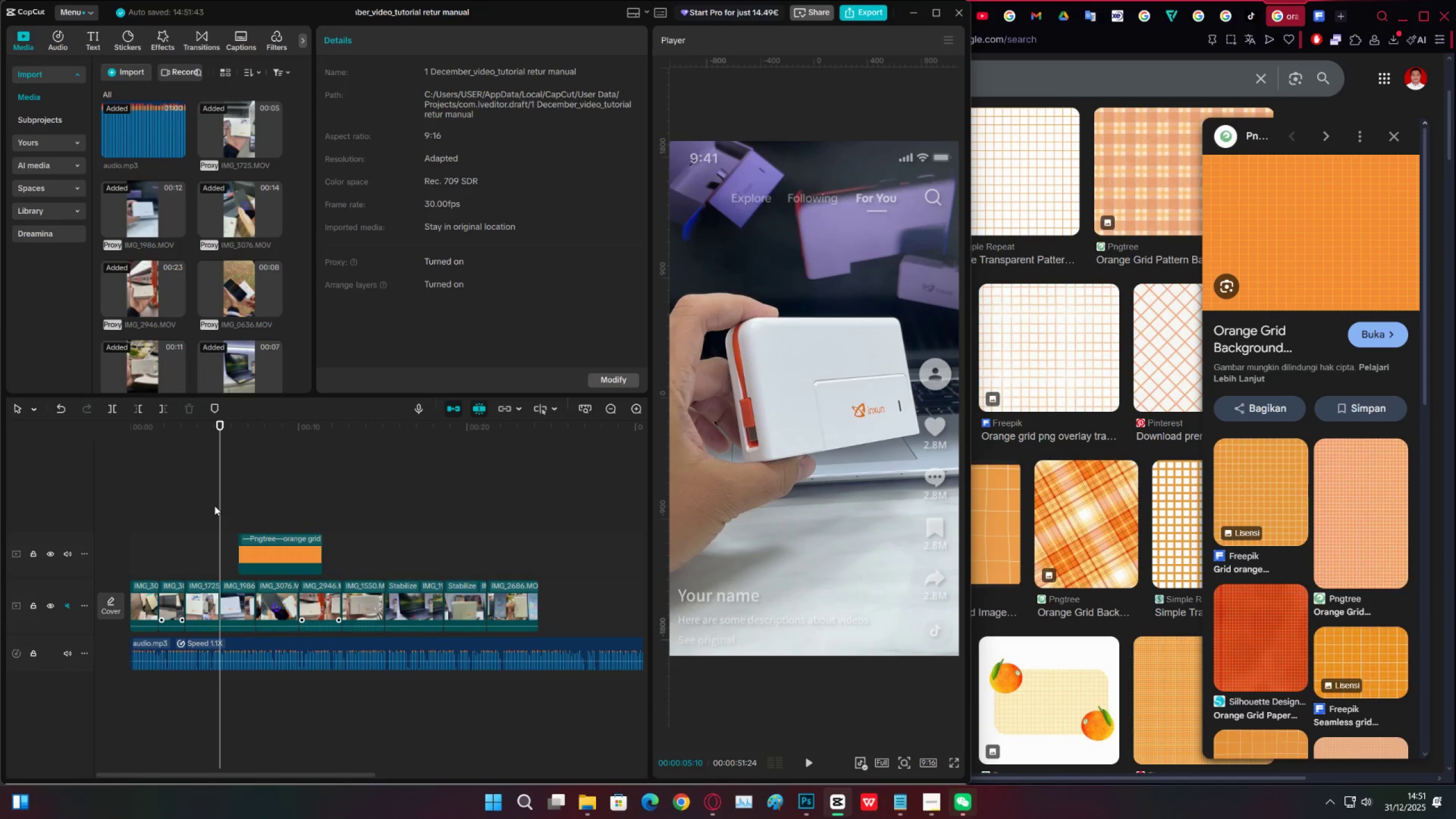 
key(Space)
 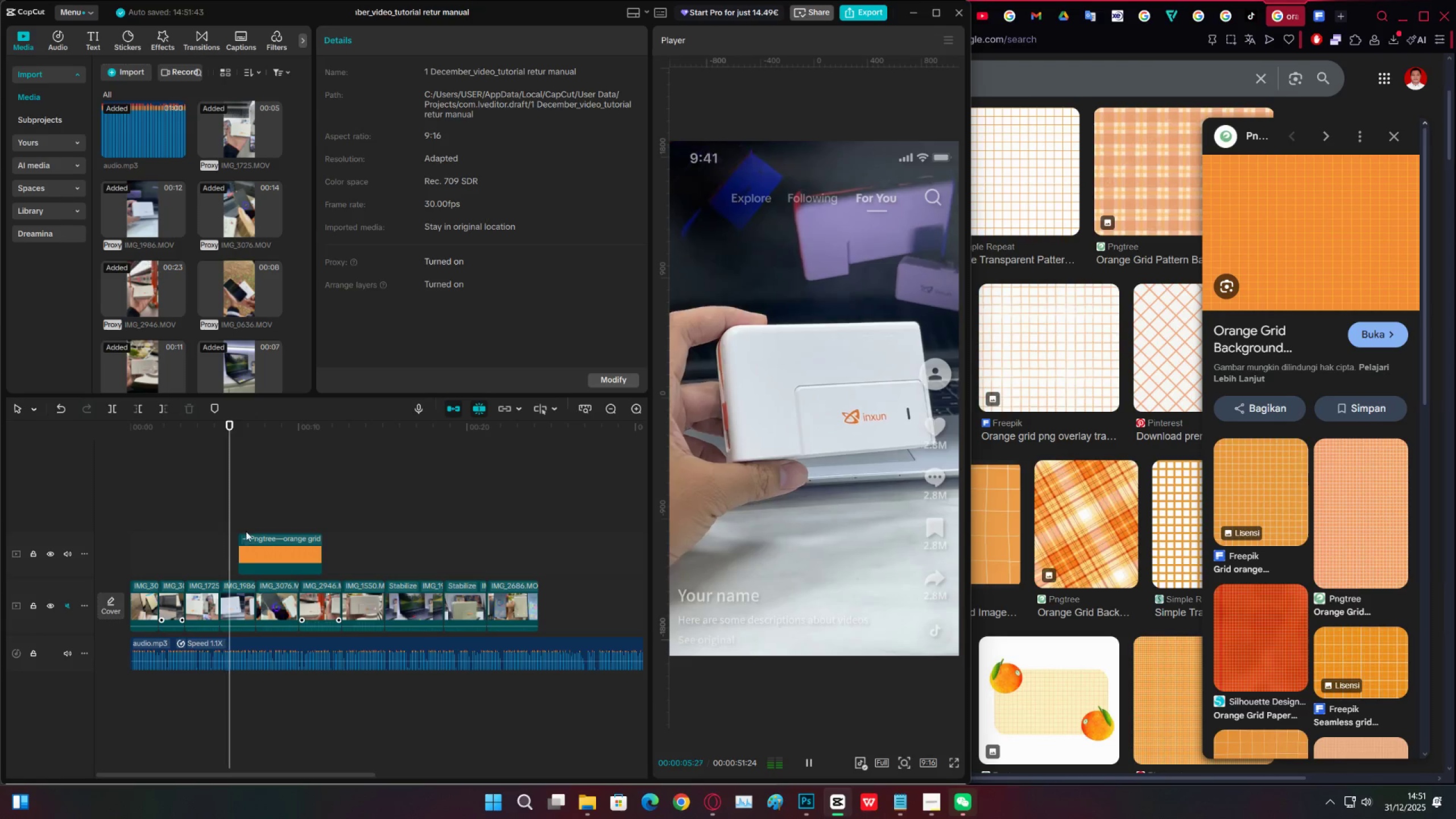 
key(Space)
 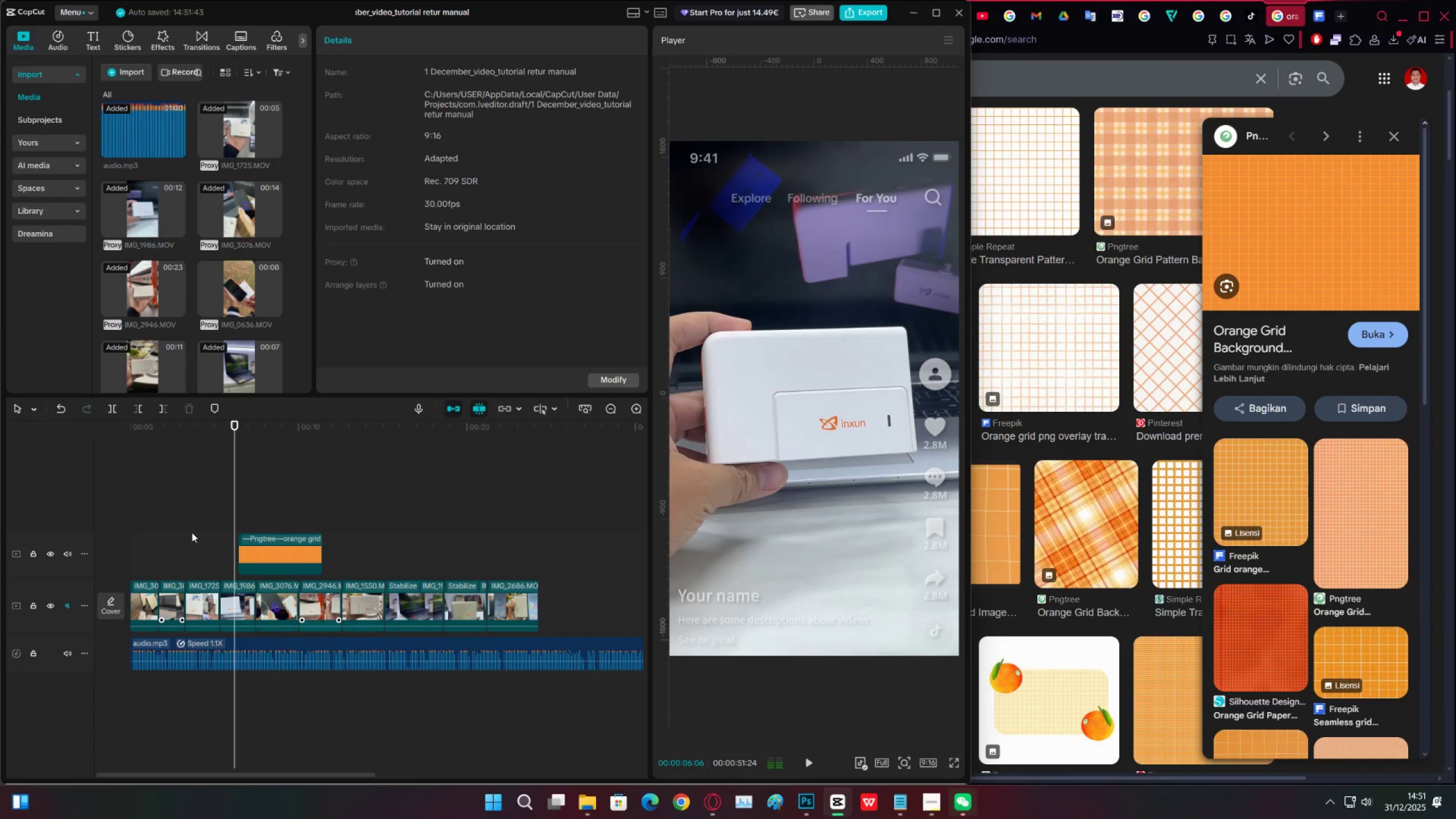 
left_click([191, 532])
 